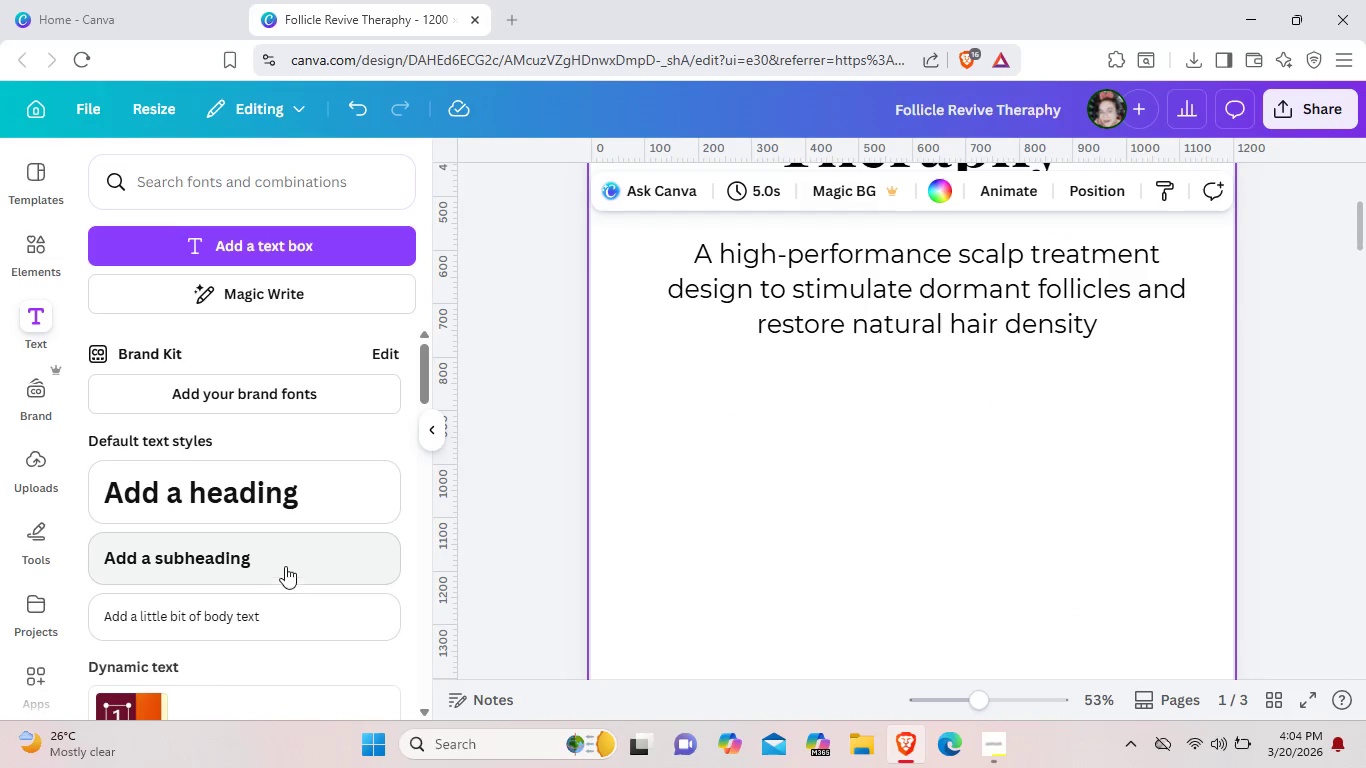 
left_click([295, 555])
 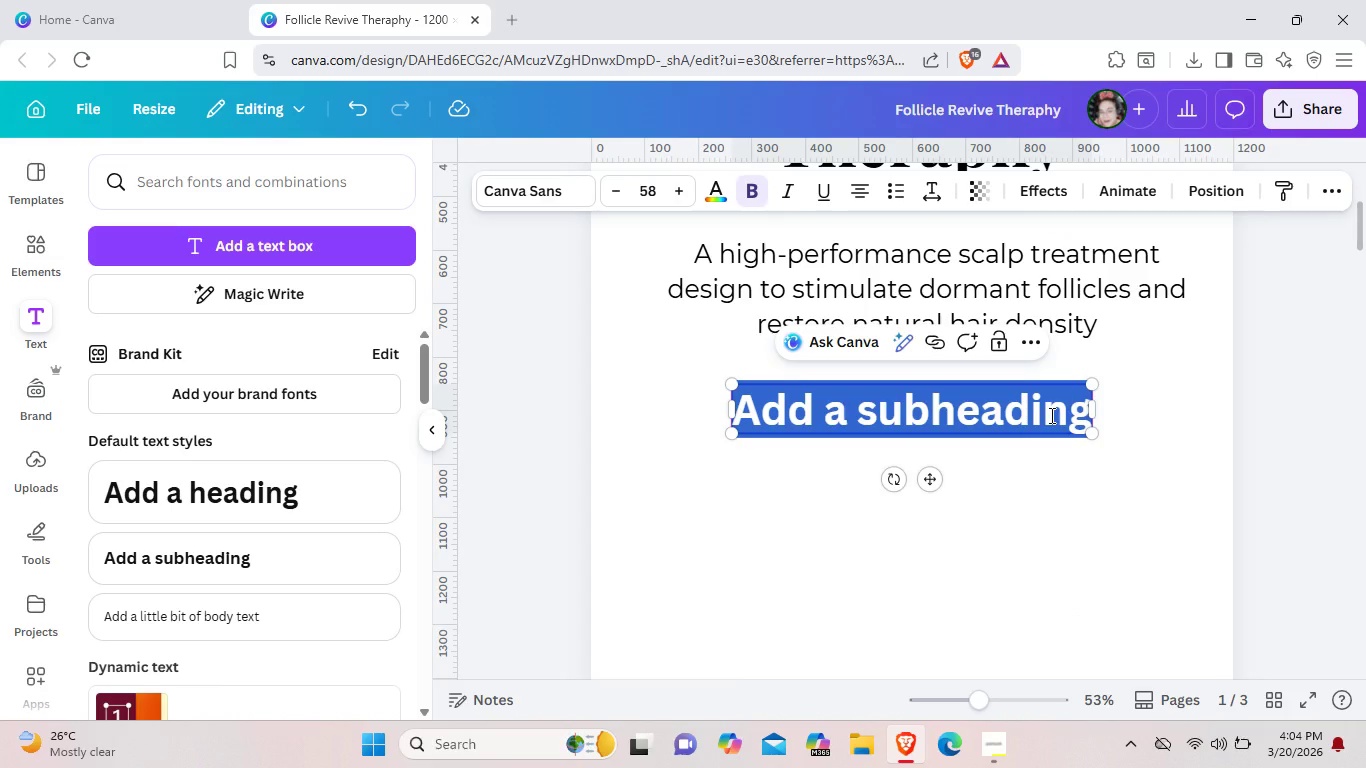 
key(Backspace)
type(Key )
key(Backspace)
key(Backspace)
key(Backspace)
type(EY INHRE)
key(Backspace)
key(Backspace)
key(Backspace)
type(G)
 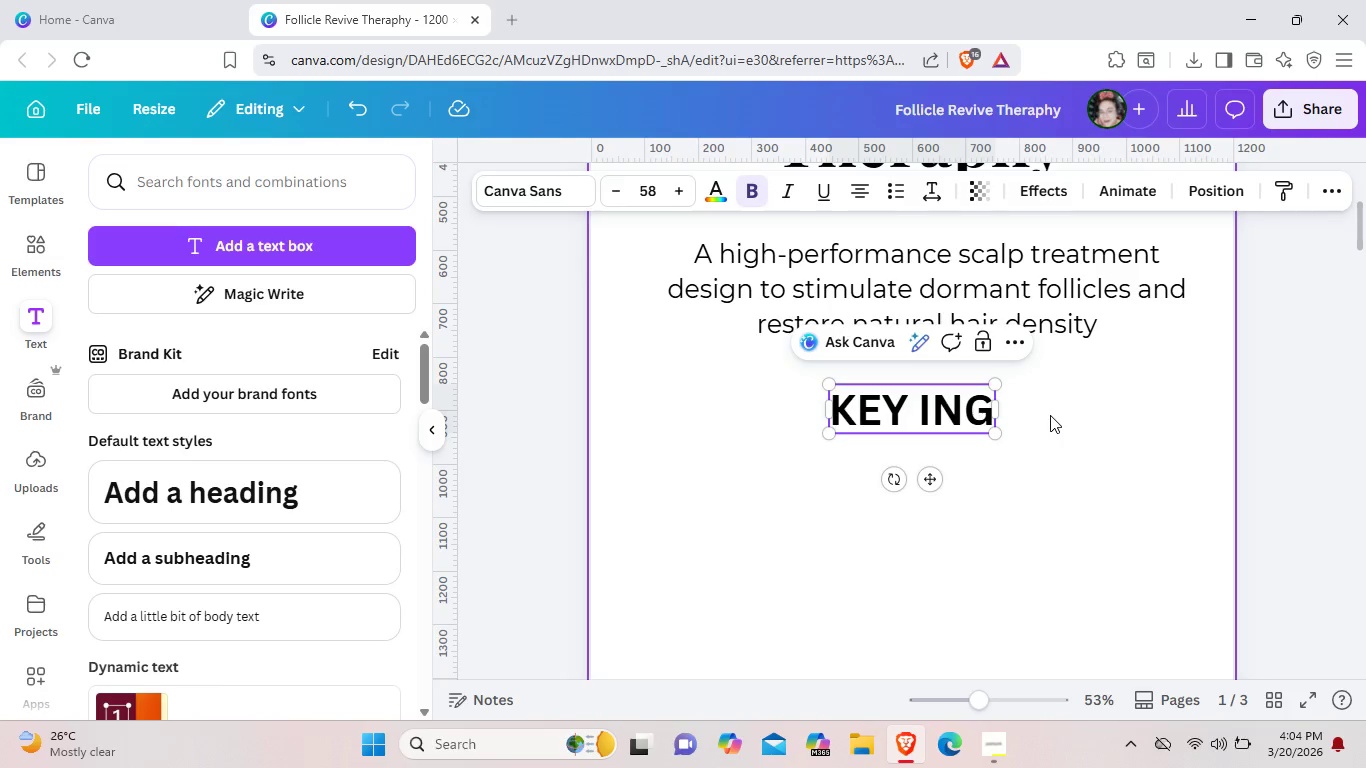 
type(REDIENTS )
 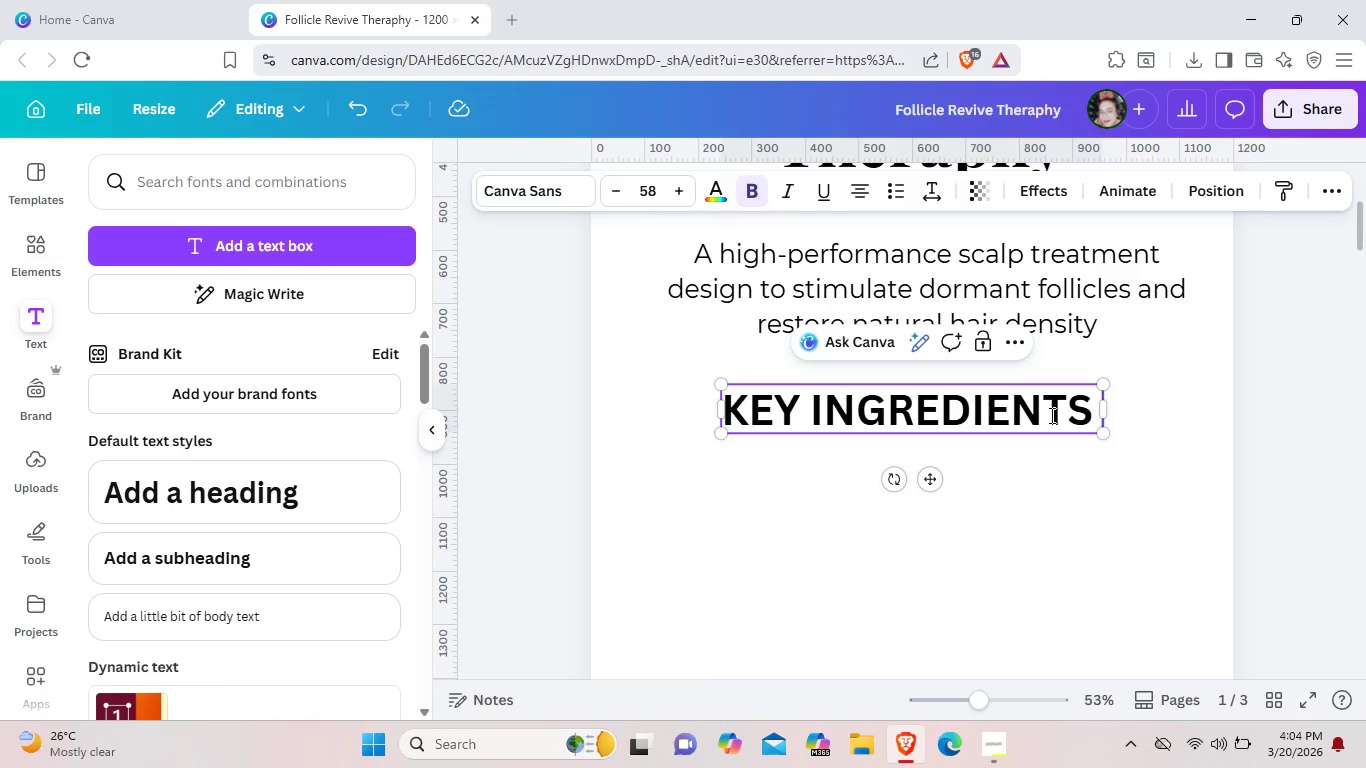 
wait(8.31)
 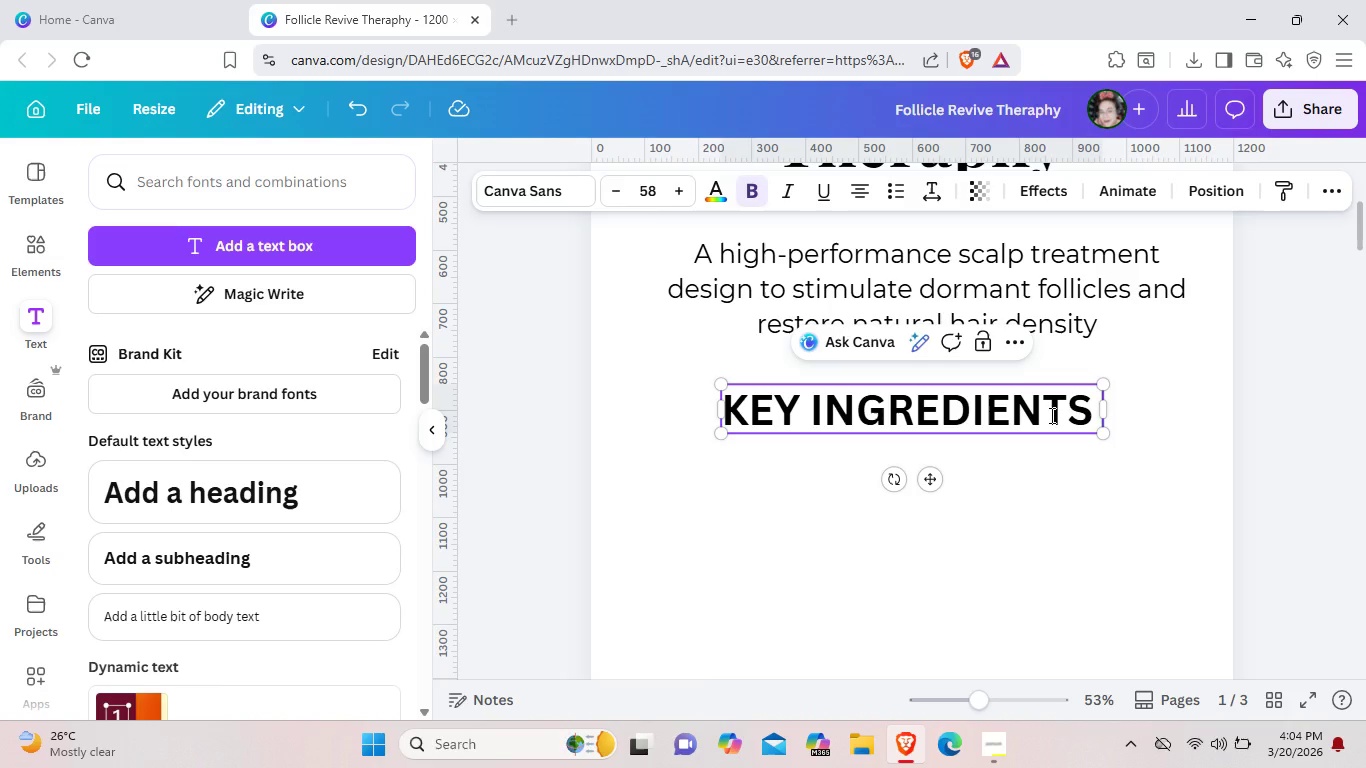 
type(& Ben)
key(Backspace)
key(Backspace)
key(Backspace)
type(benefits)
 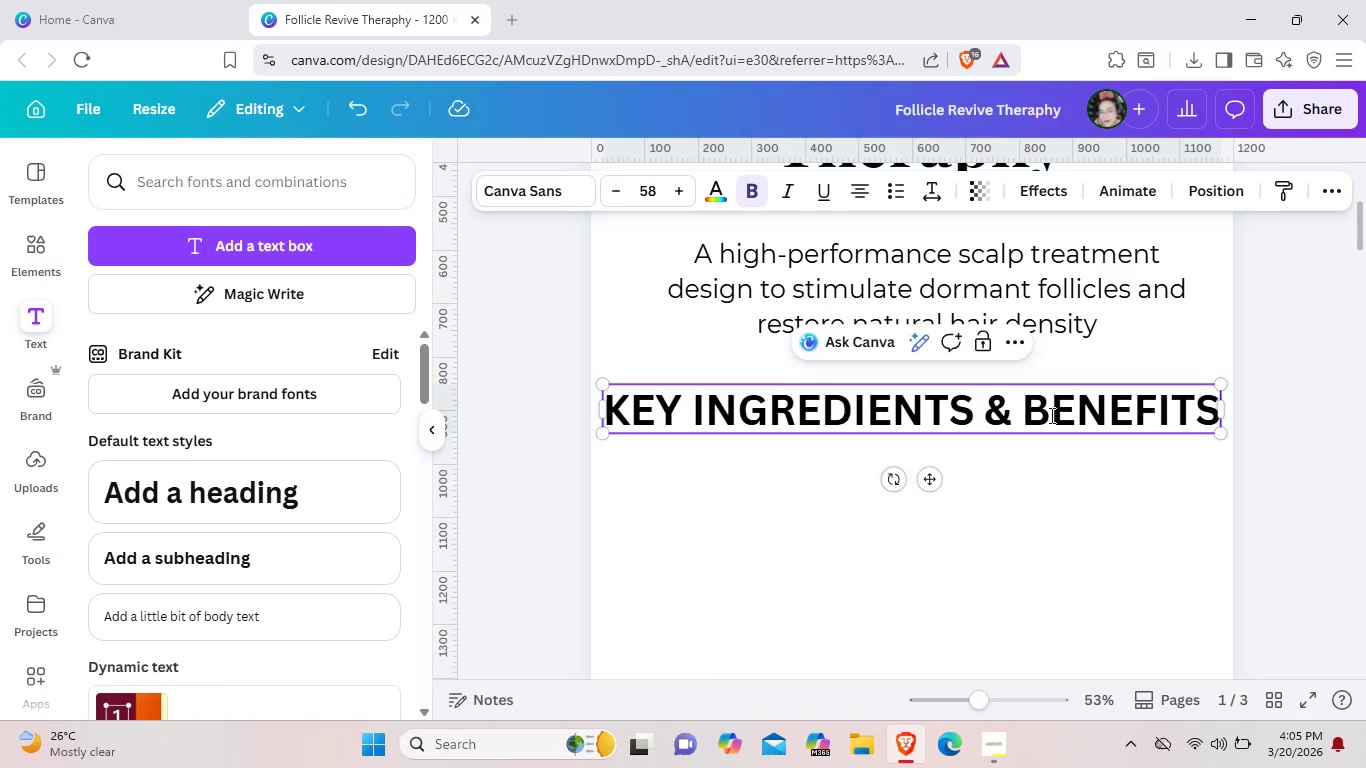 
wait(5.59)
 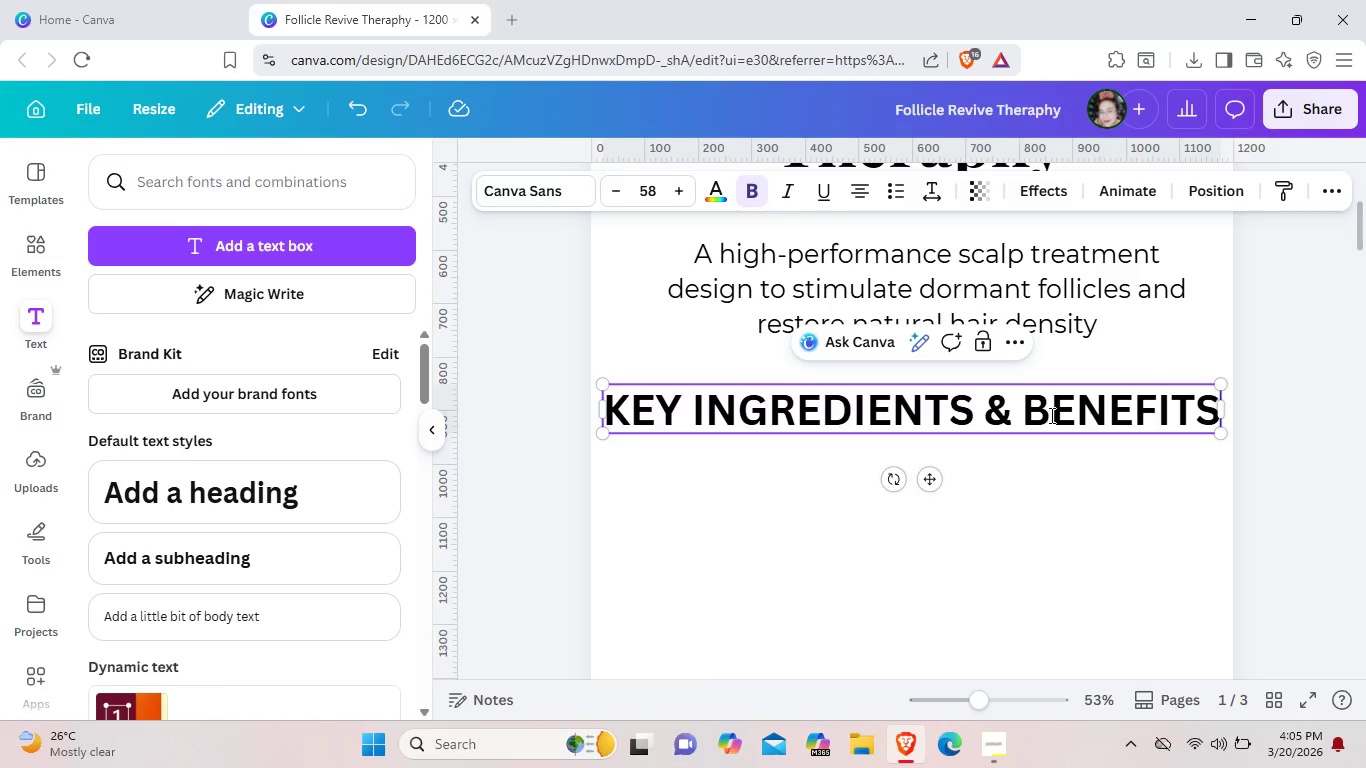 
left_click([738, 183])
 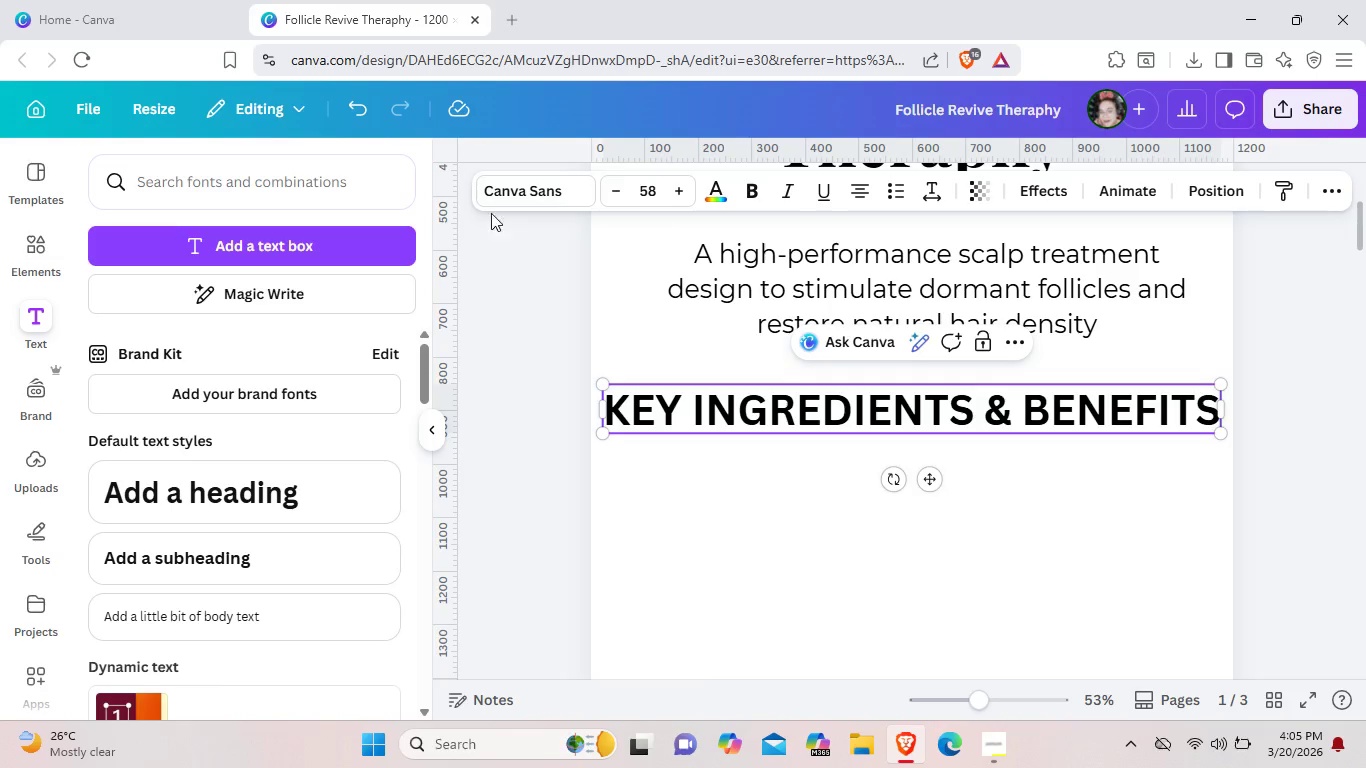 
left_click([534, 188])
 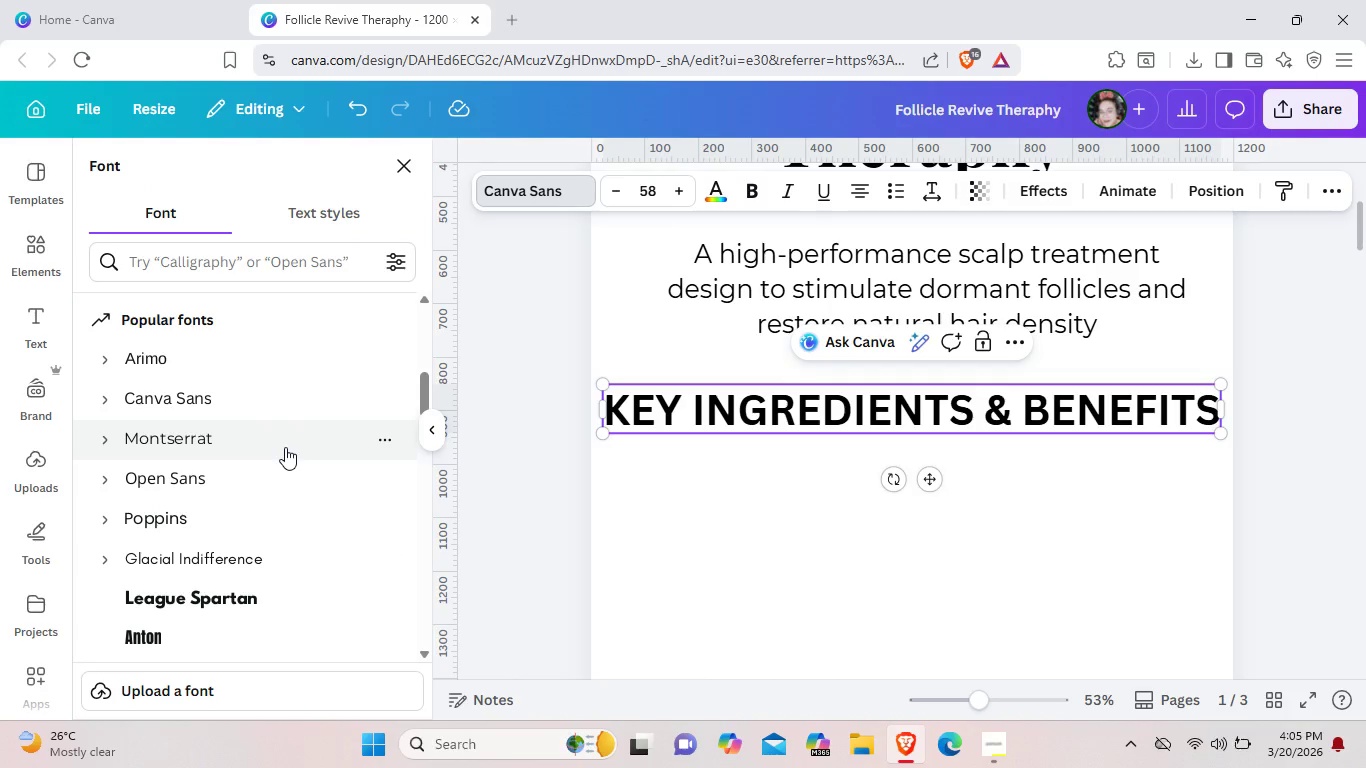 
wait(5.56)
 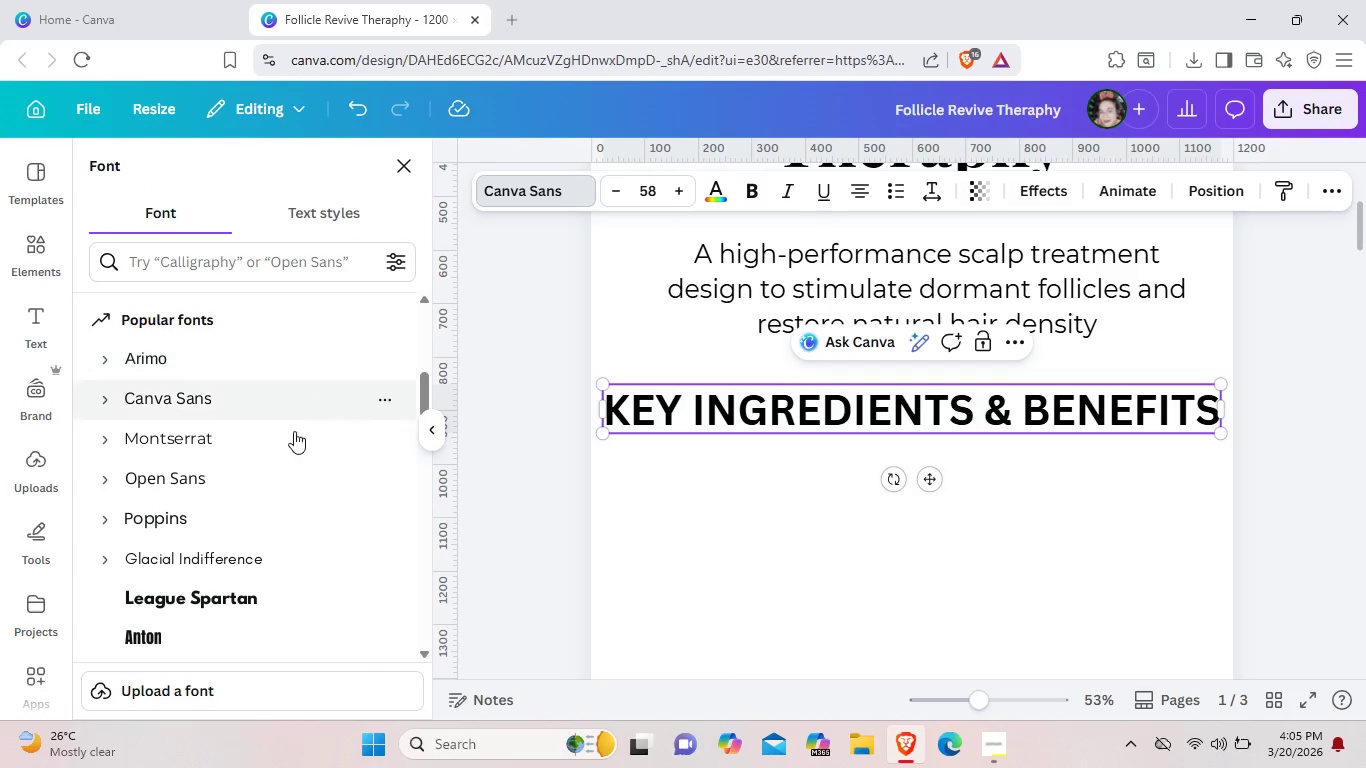 
left_click([285, 447])
 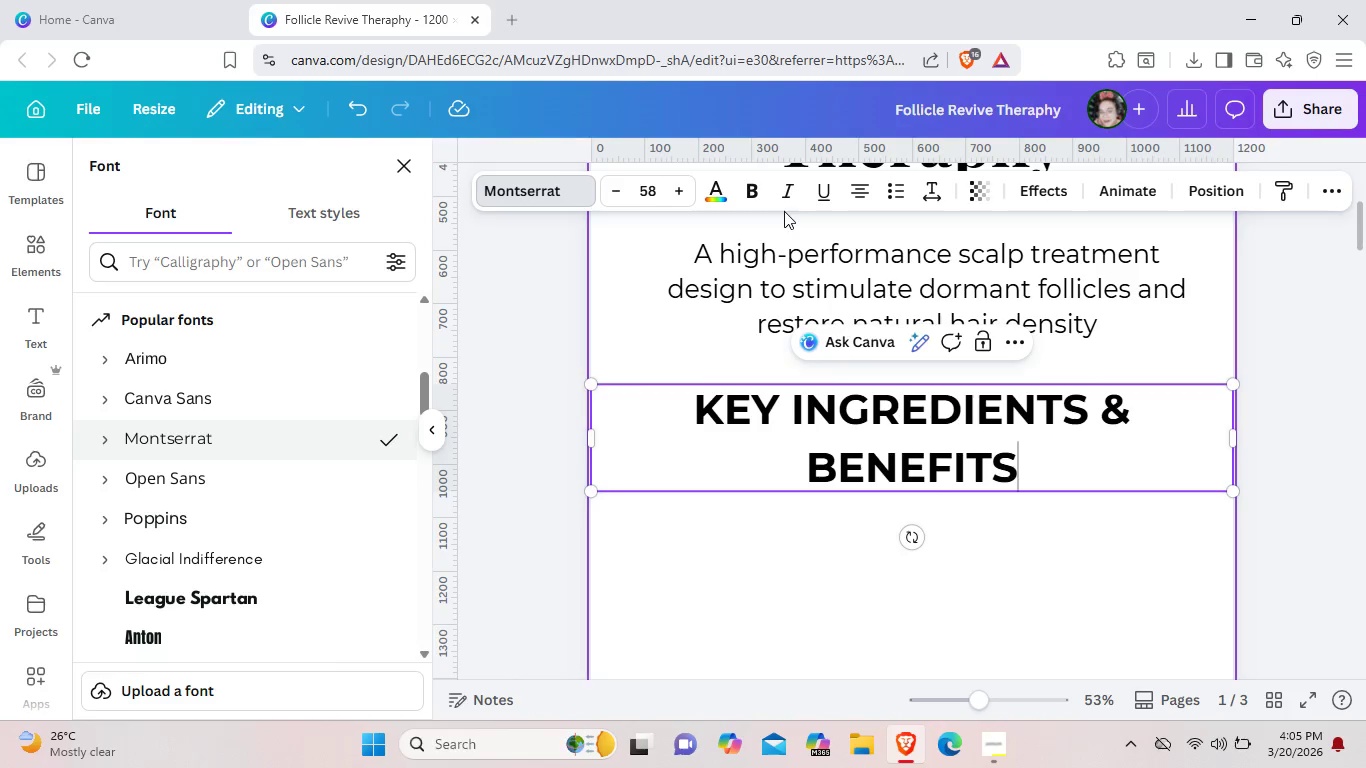 
left_click([755, 193])
 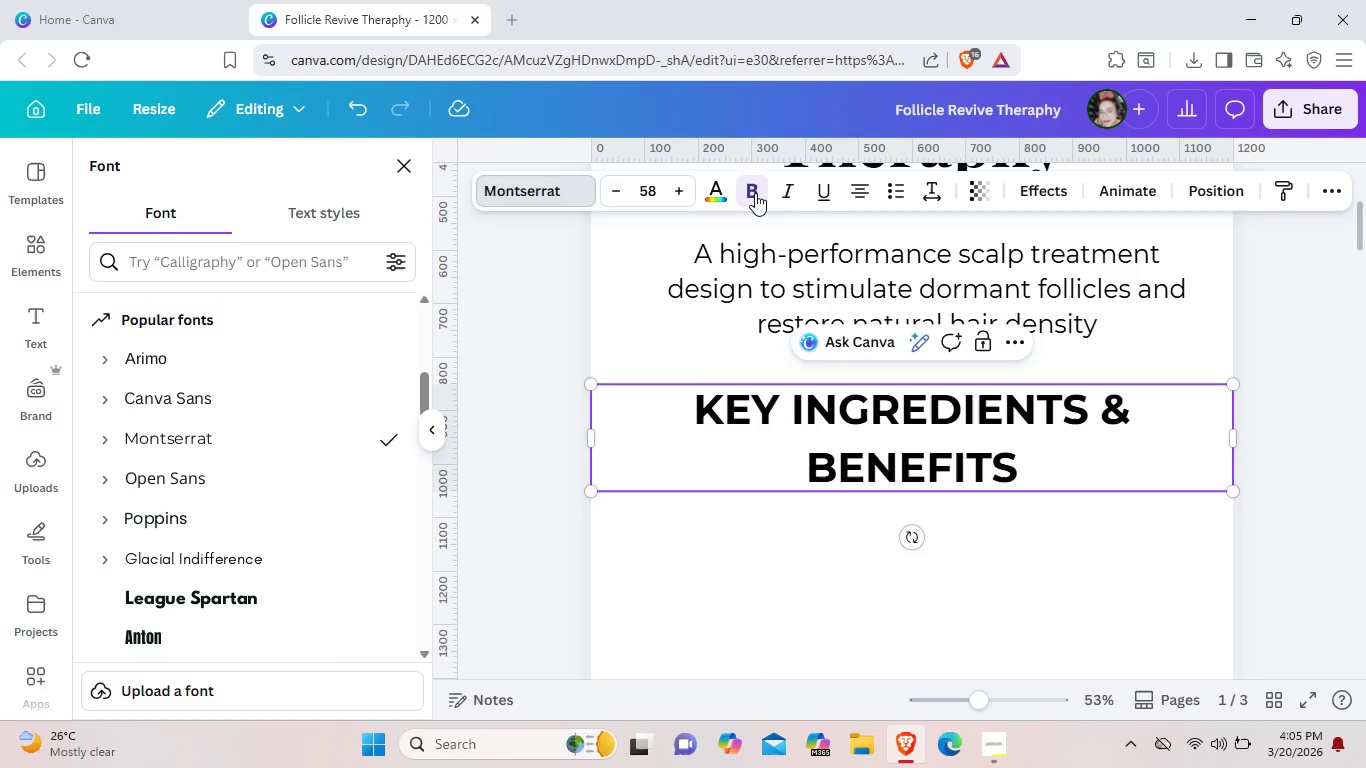 
left_click([755, 193])
 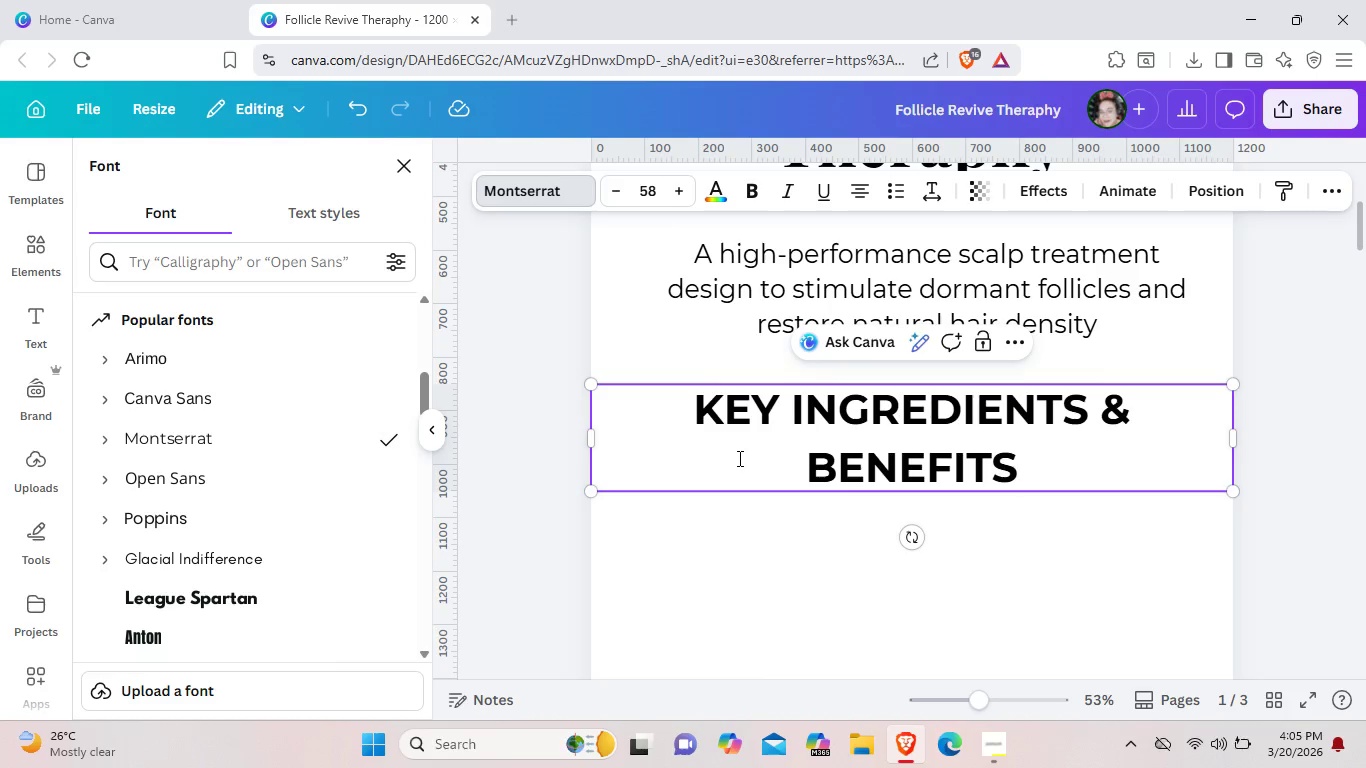 
left_click([738, 458])
 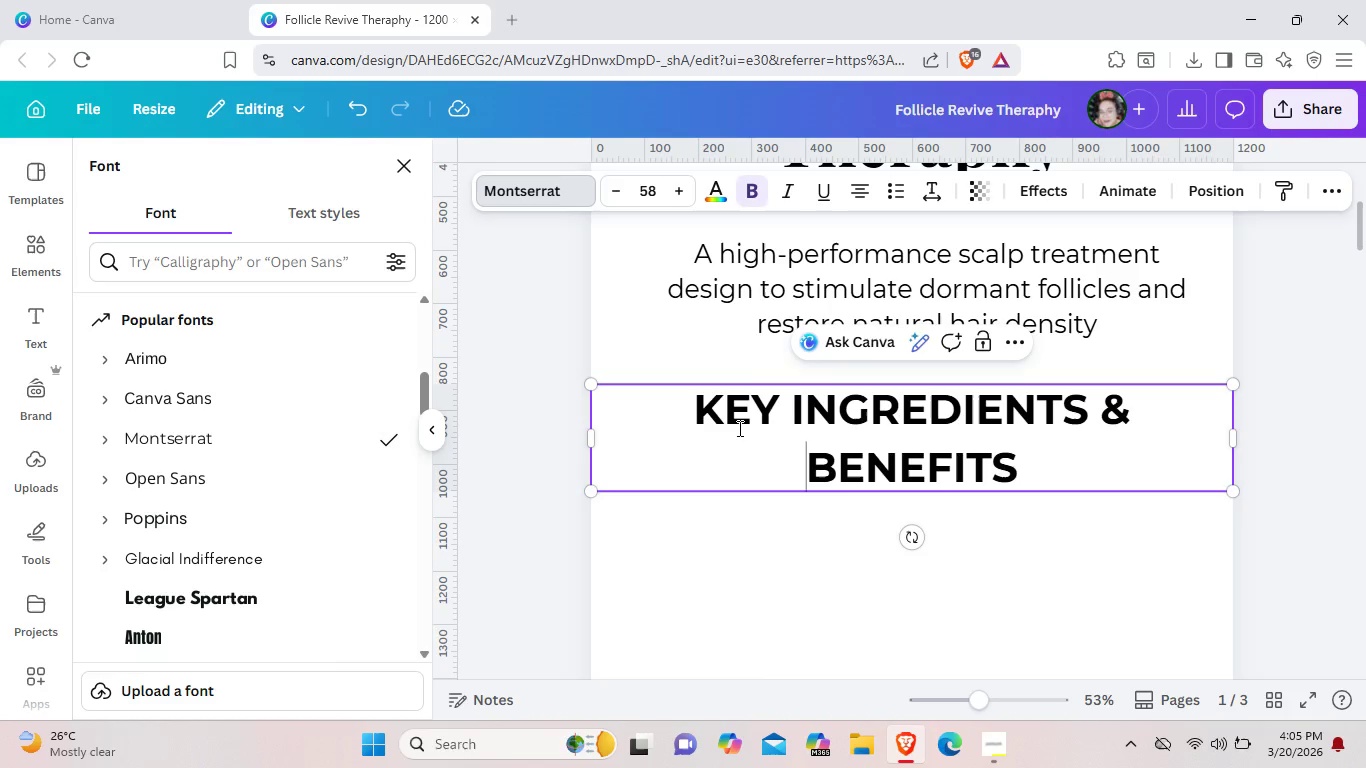 
left_click([738, 428])
 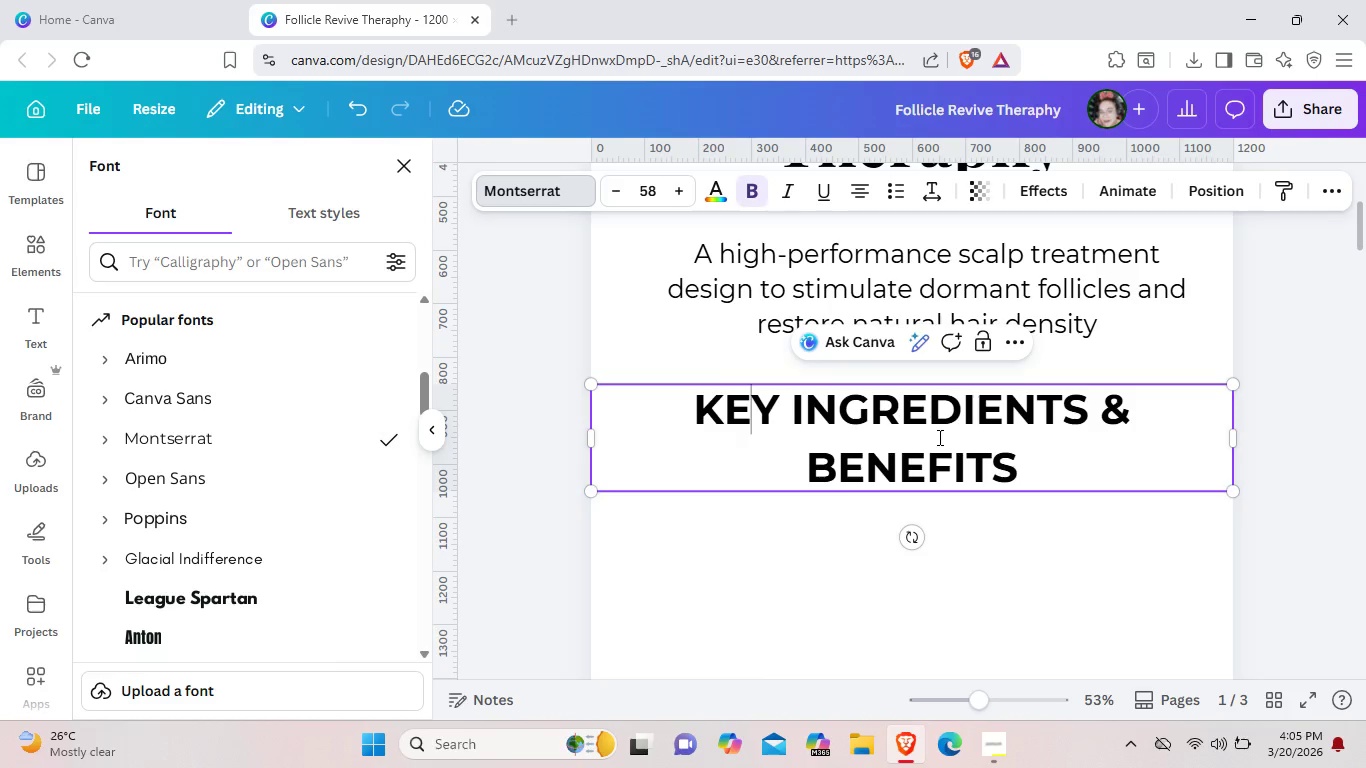 
double_click([938, 437])
 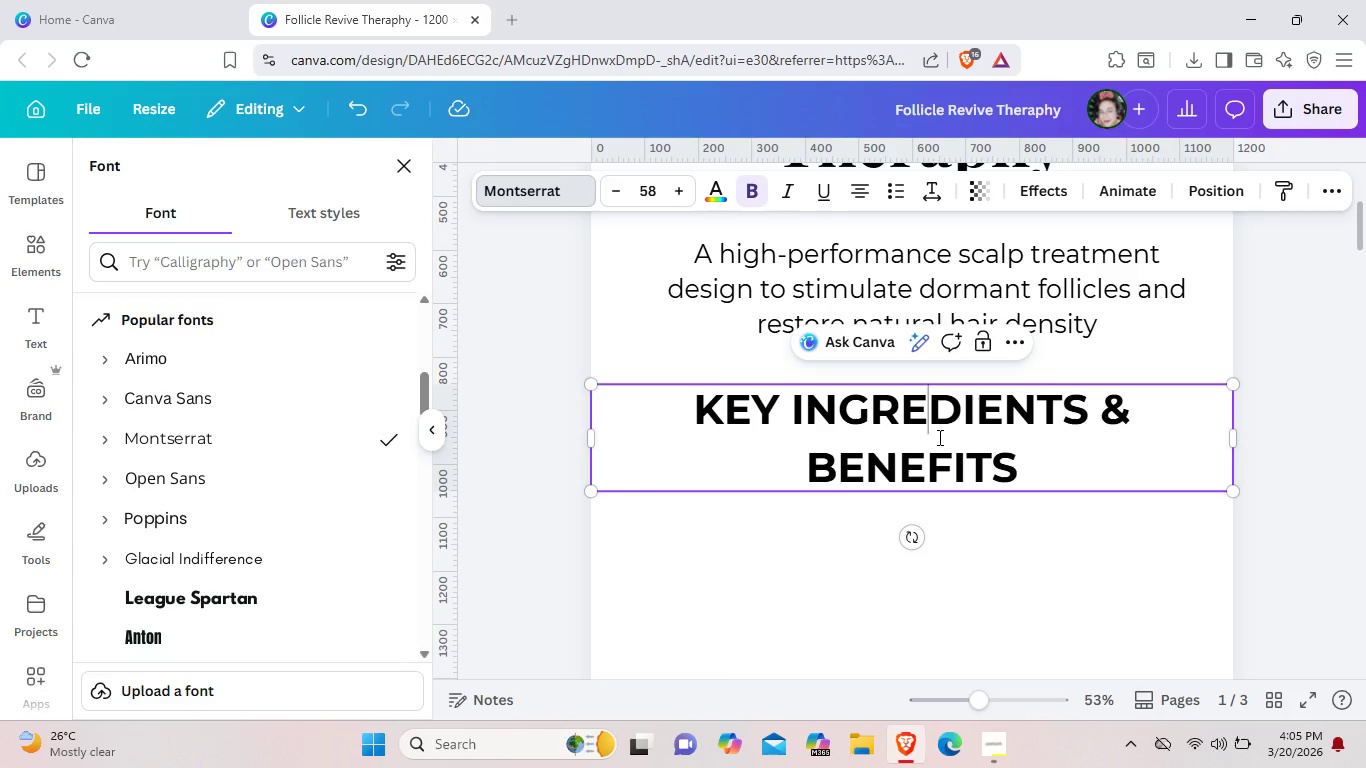 
left_click([1014, 581])
 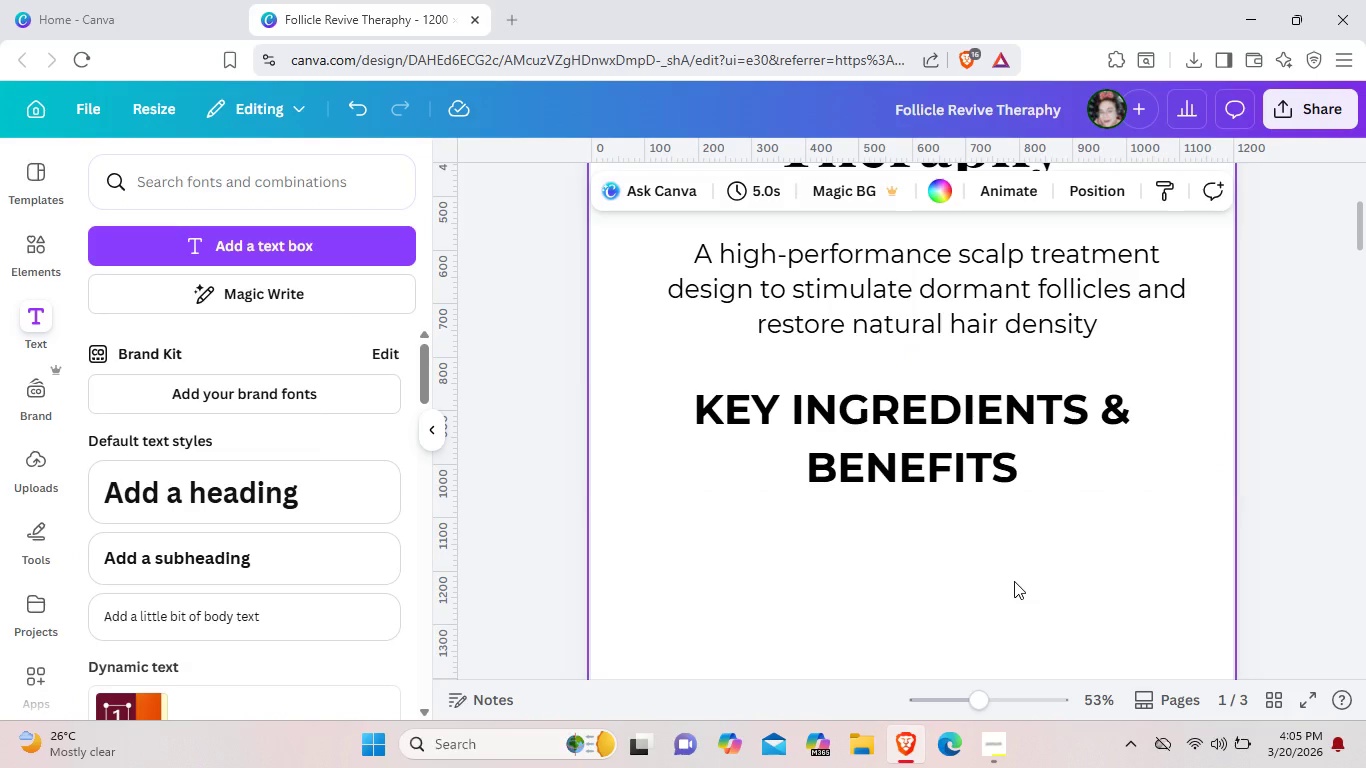 
left_click([995, 459])
 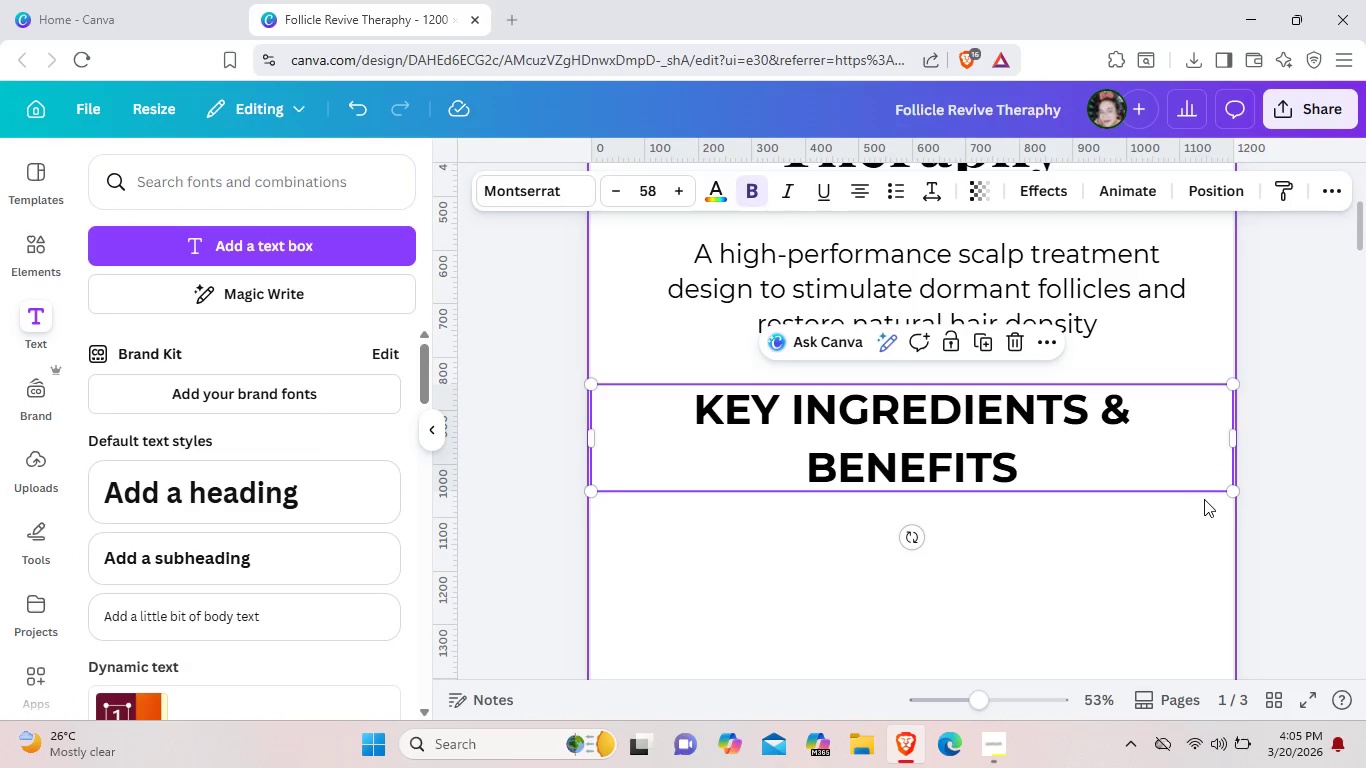 
left_click_drag(start_coordinate=[1230, 492], to_coordinate=[1102, 403])
 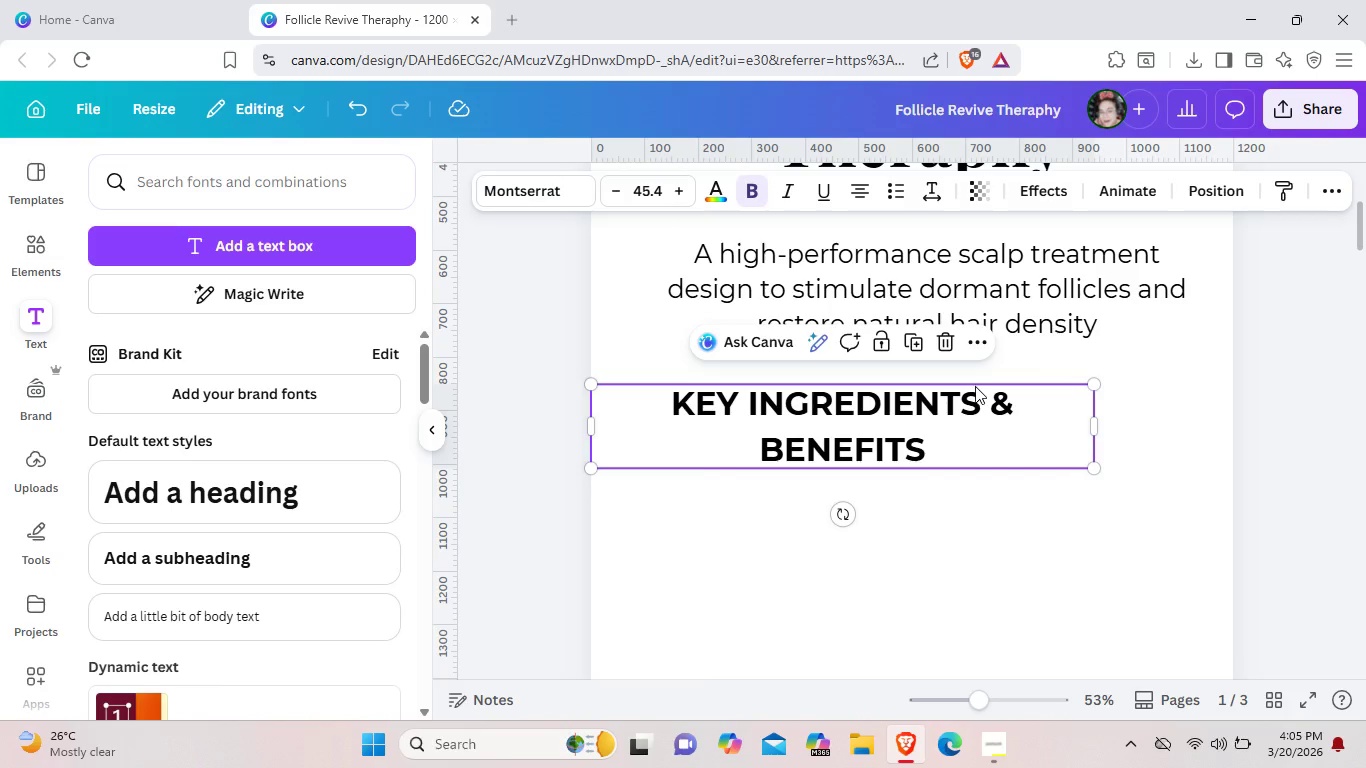 
left_click_drag(start_coordinate=[975, 387], to_coordinate=[1035, 392])
 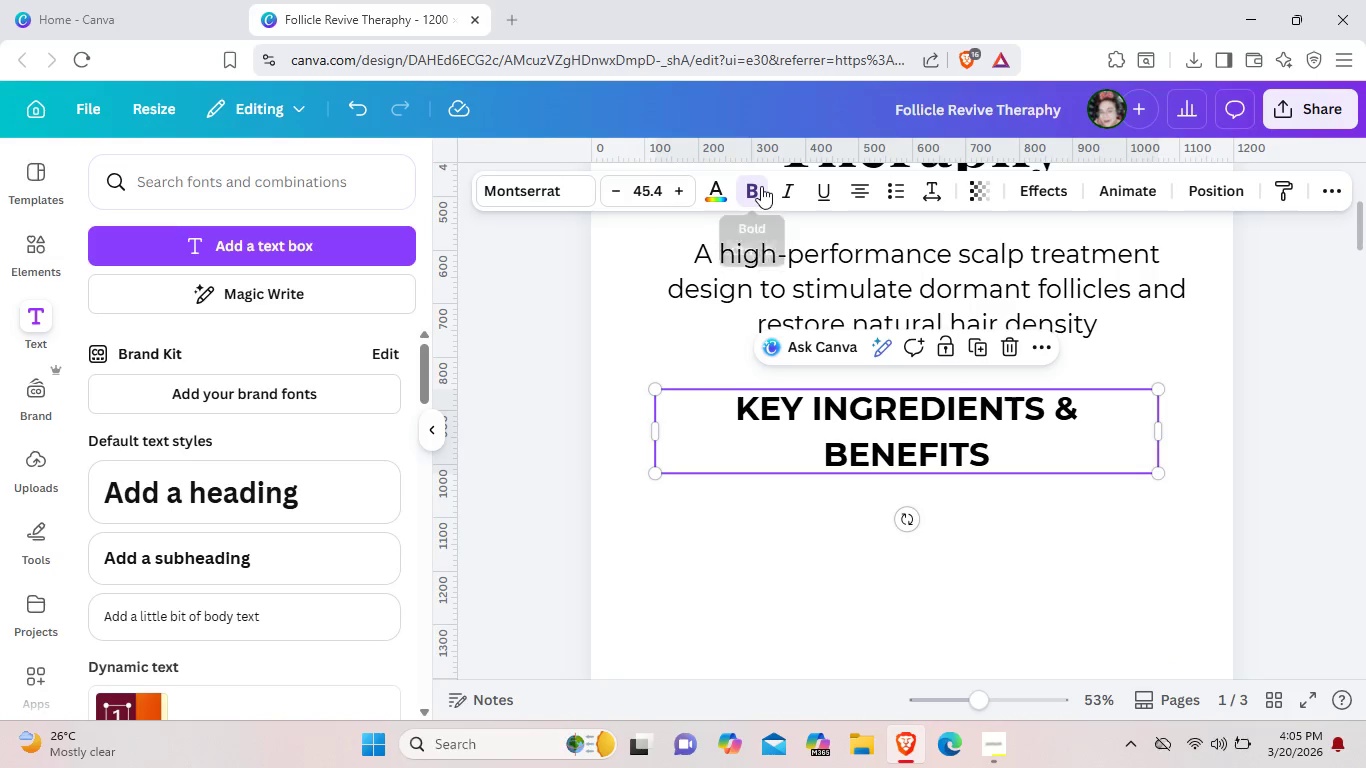 
left_click([761, 186])
 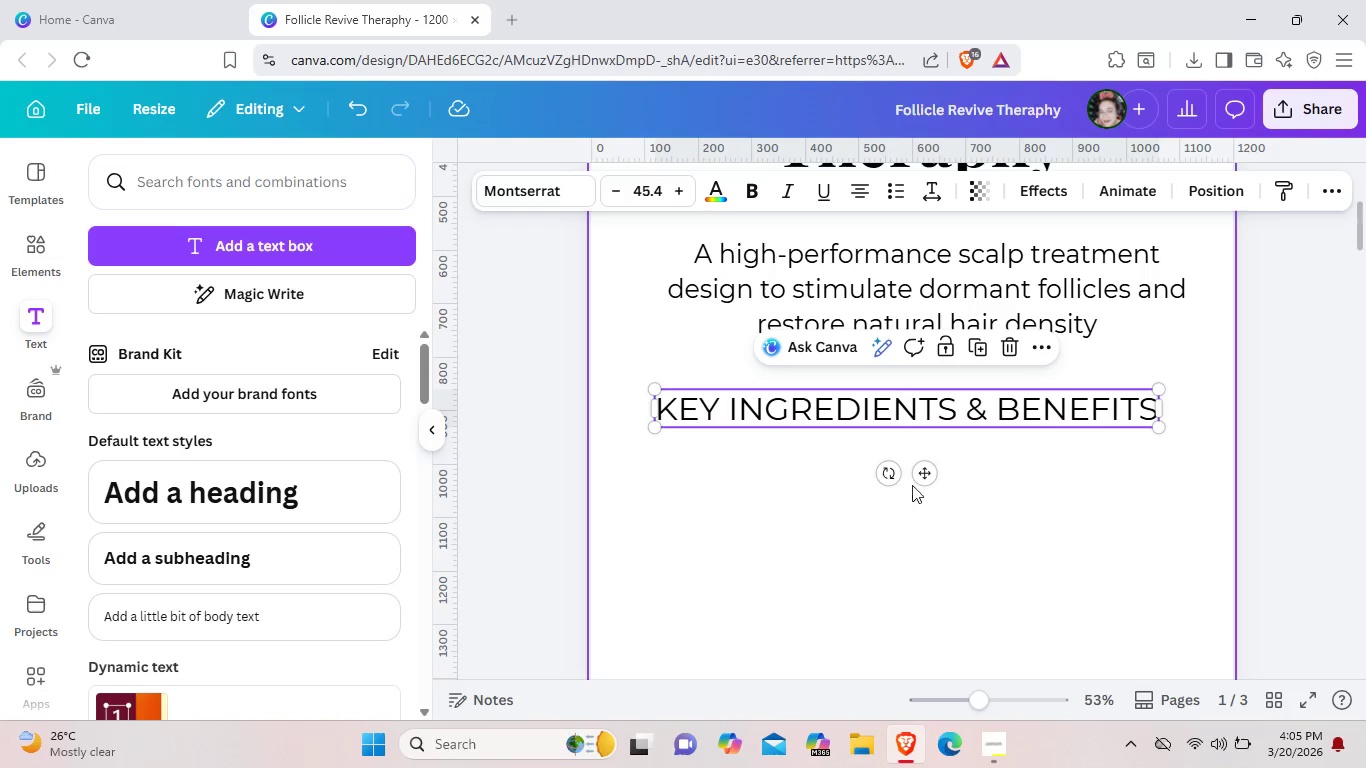 
left_click_drag(start_coordinate=[919, 480], to_coordinate=[922, 531])
 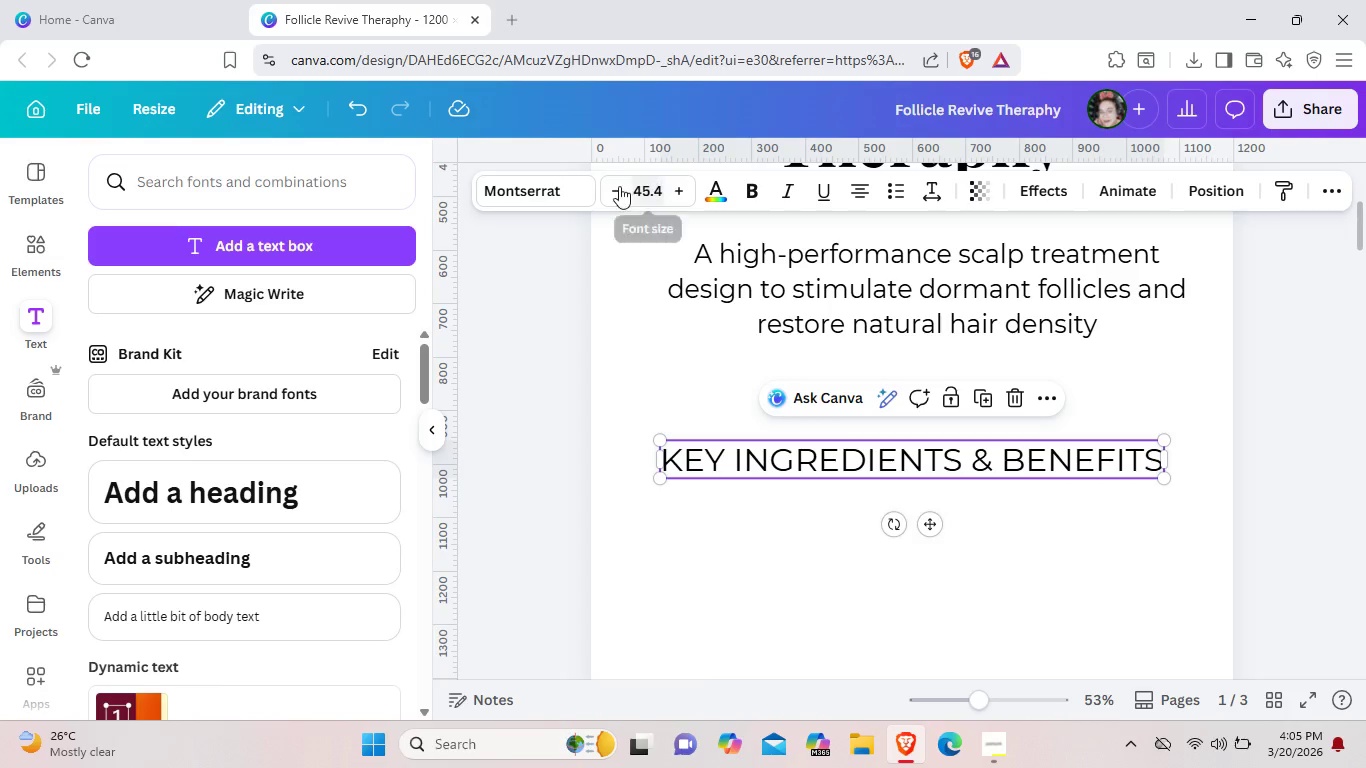 
double_click([619, 186])
 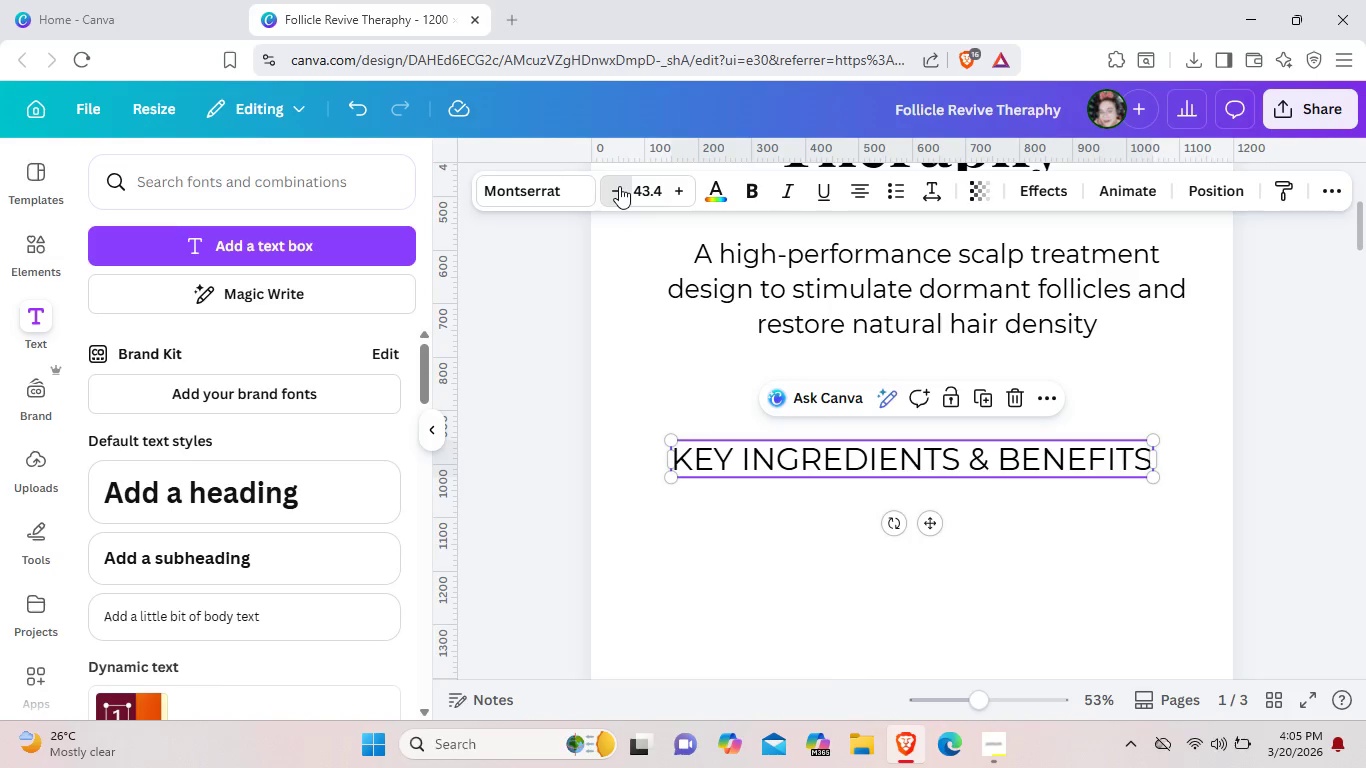 
double_click([619, 186])
 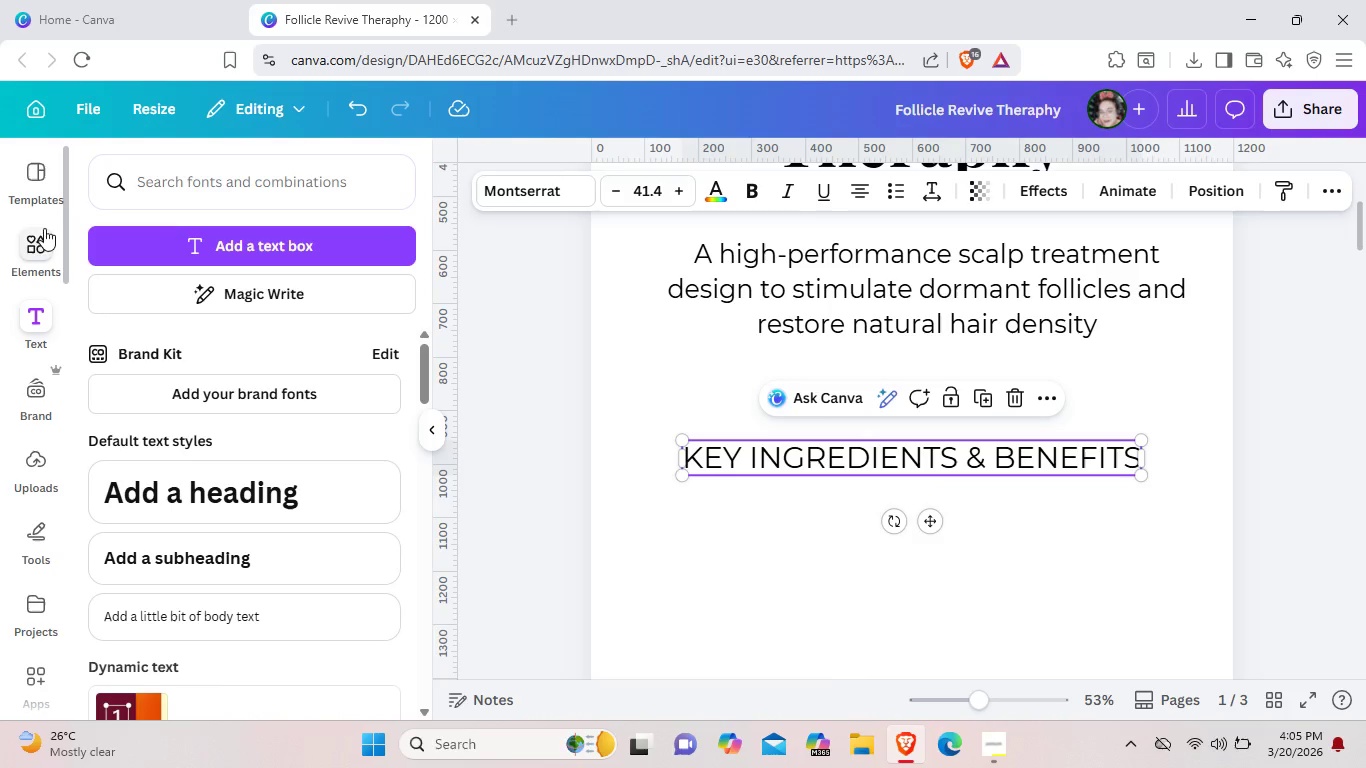 
left_click([33, 242])
 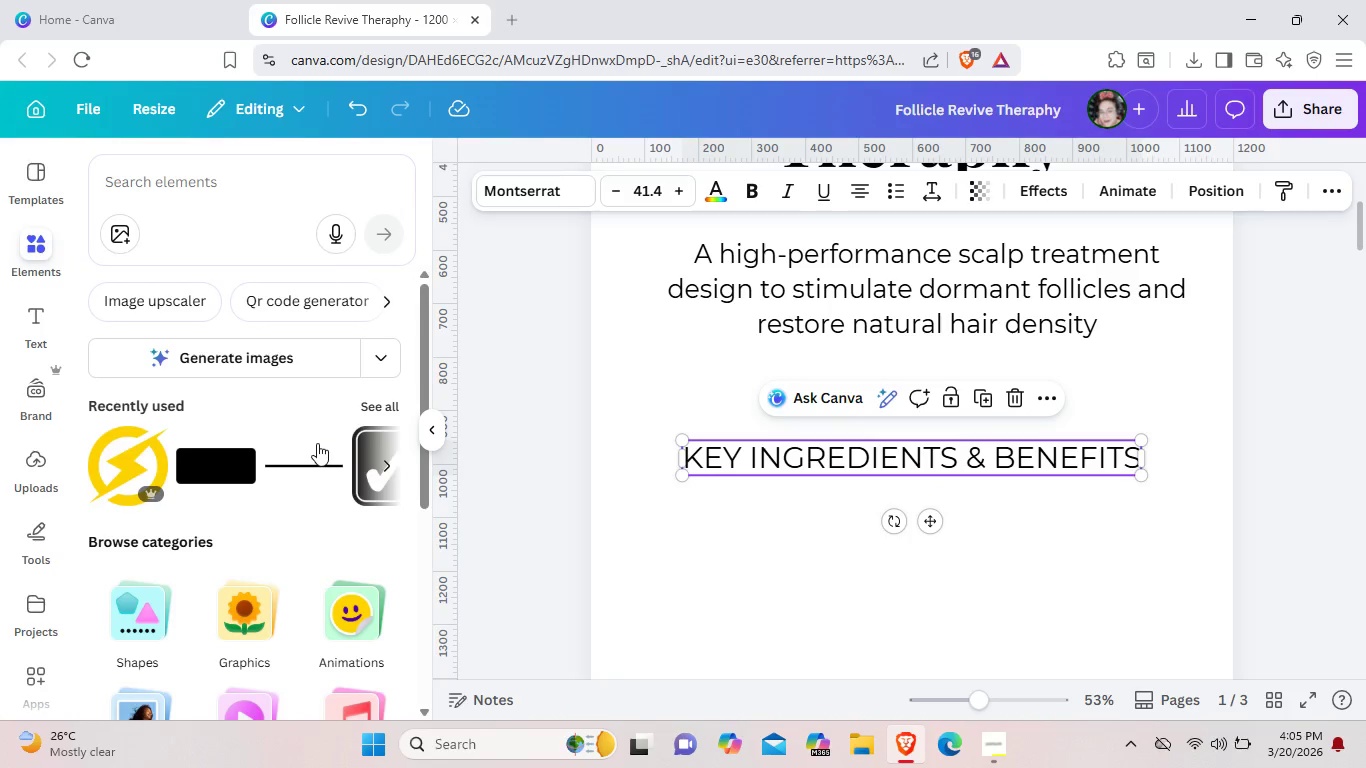 
left_click([315, 468])
 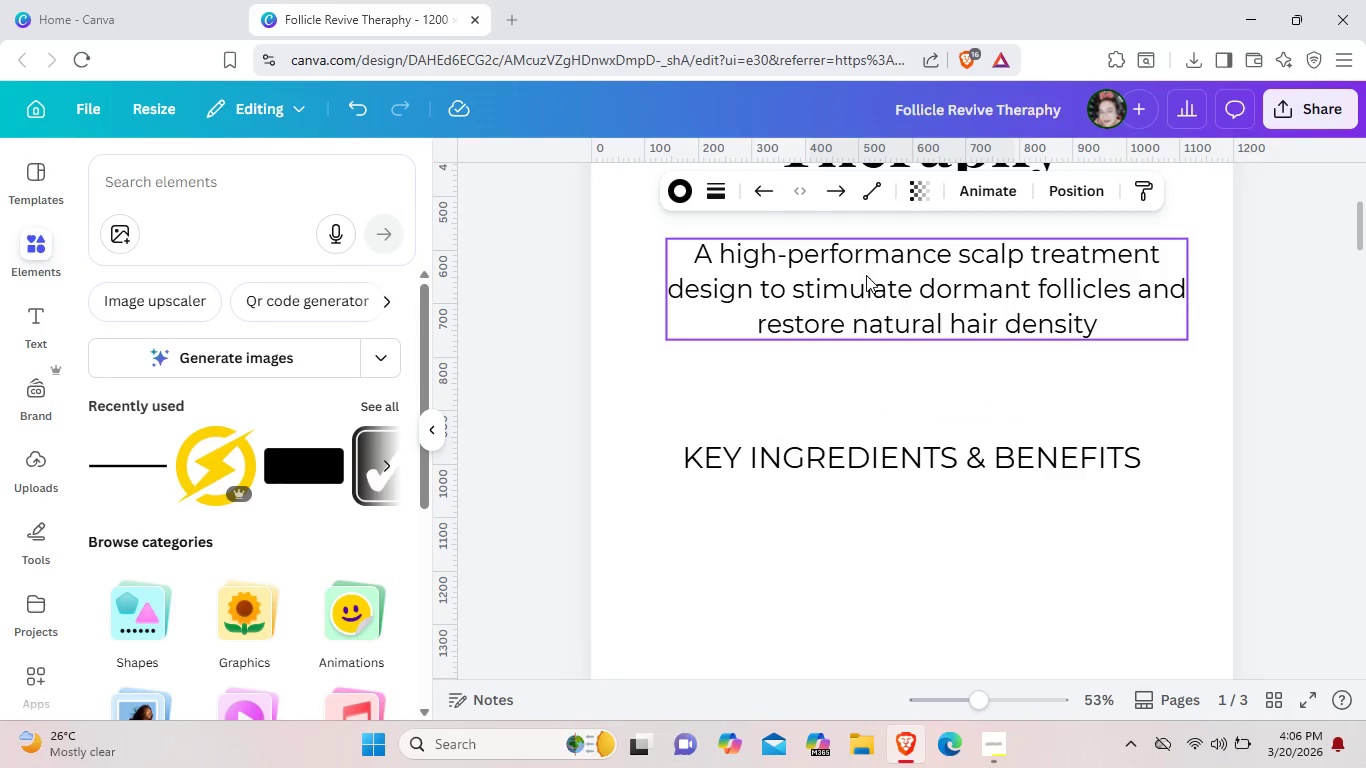 
left_click([866, 275])
 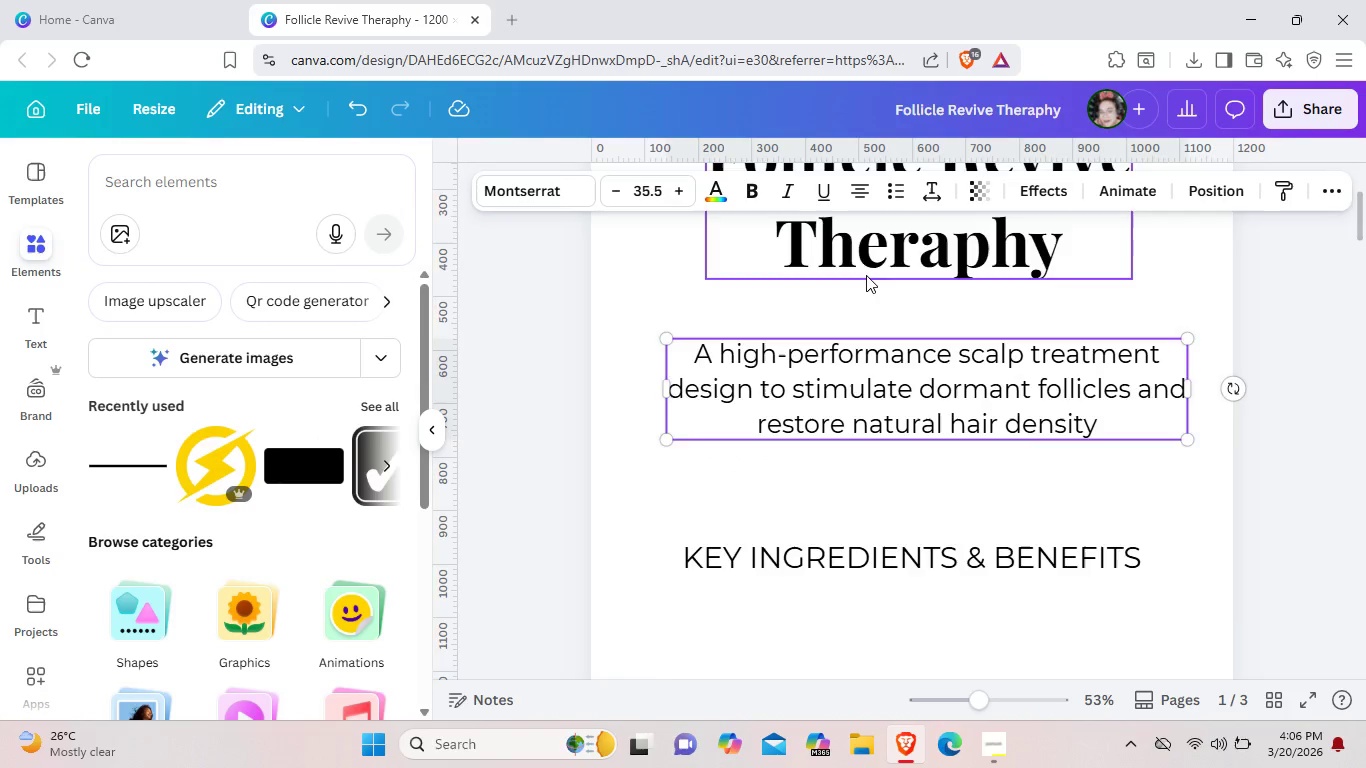 
scroll: coordinate [866, 275], scroll_direction: up, amount: 2.0
 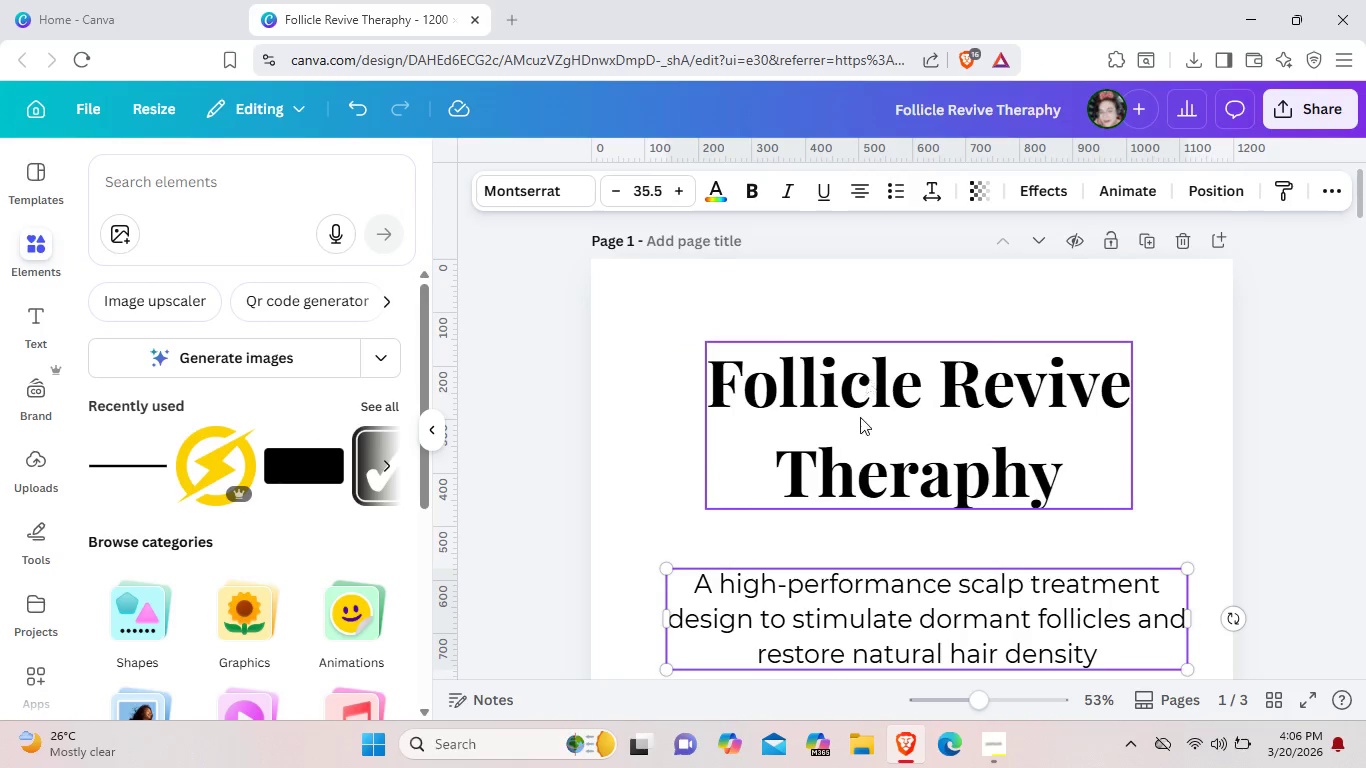 
scroll: coordinate [864, 393], scroll_direction: down, amount: 1.0
 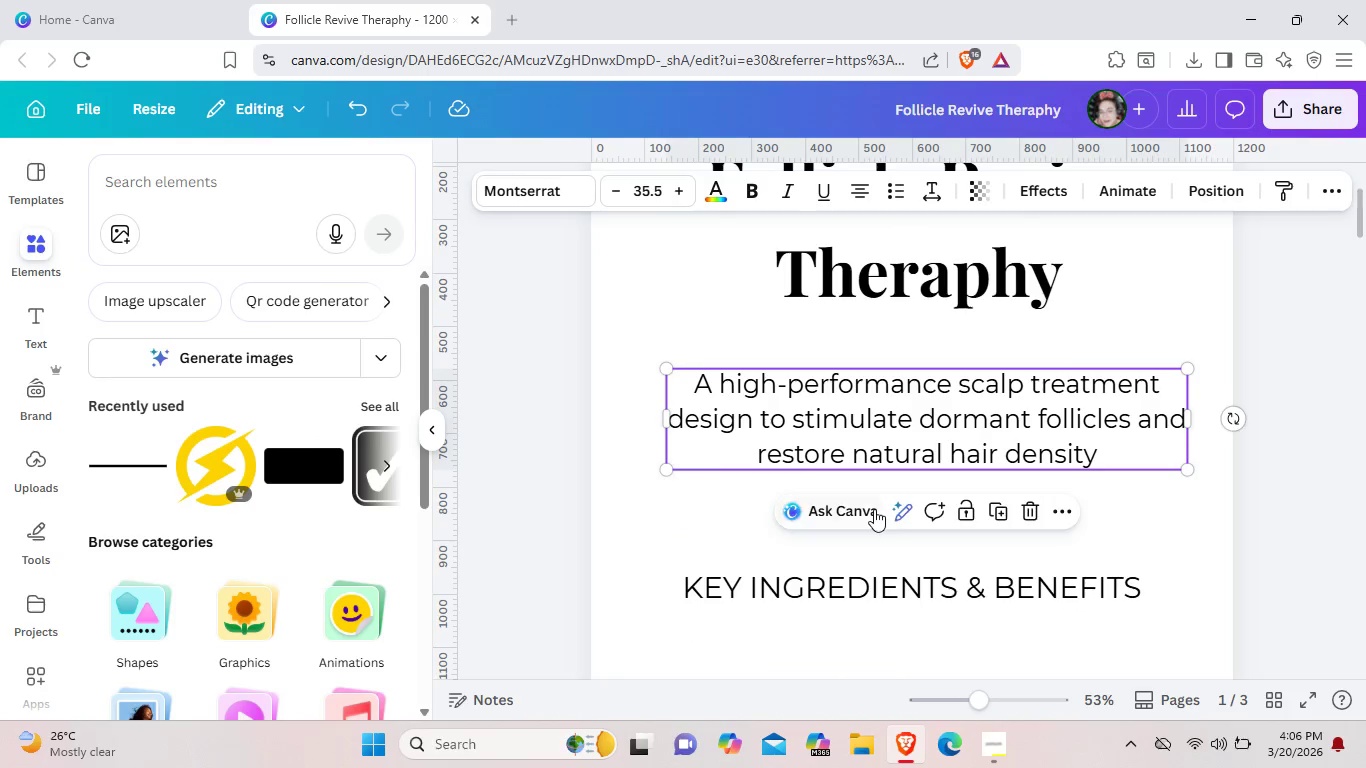 
left_click([874, 509])
 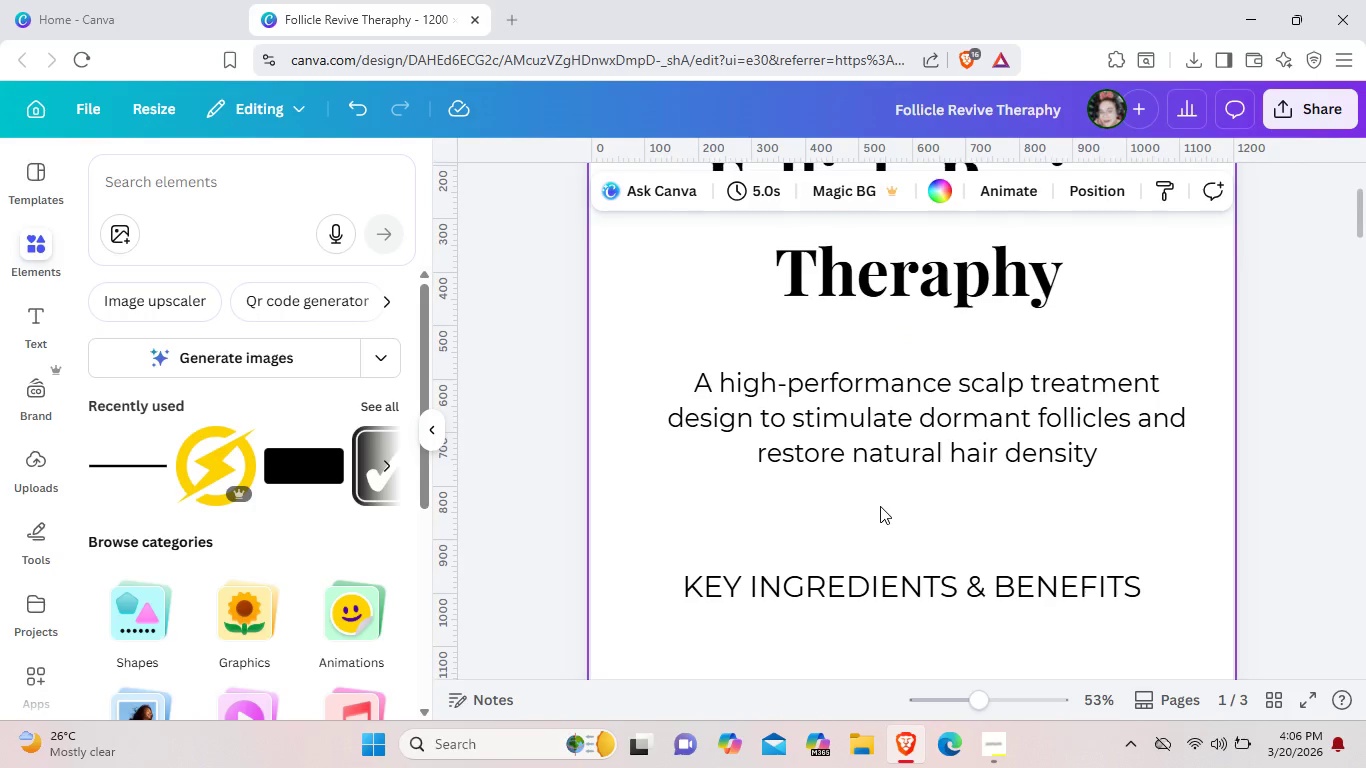 
scroll: coordinate [880, 506], scroll_direction: down, amount: 3.0
 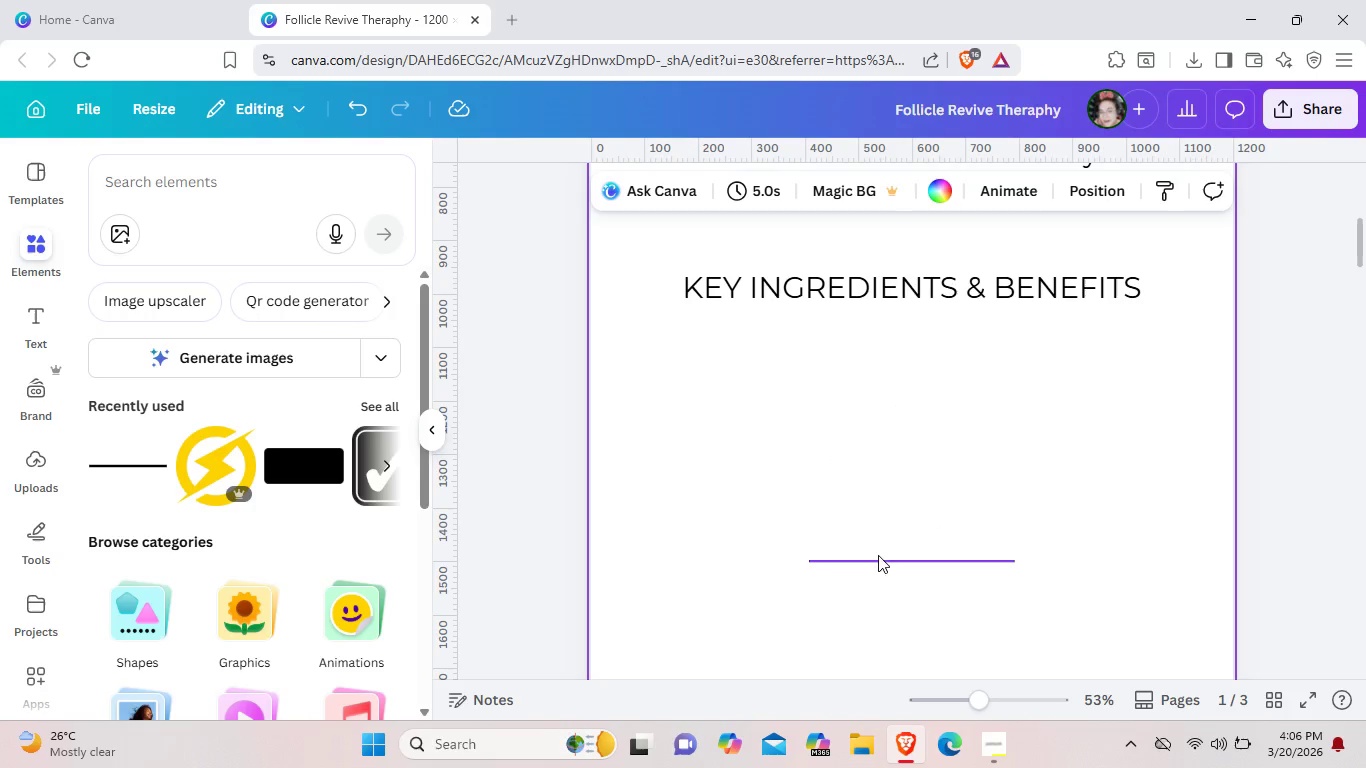 
left_click_drag(start_coordinate=[878, 555], to_coordinate=[718, 258])
 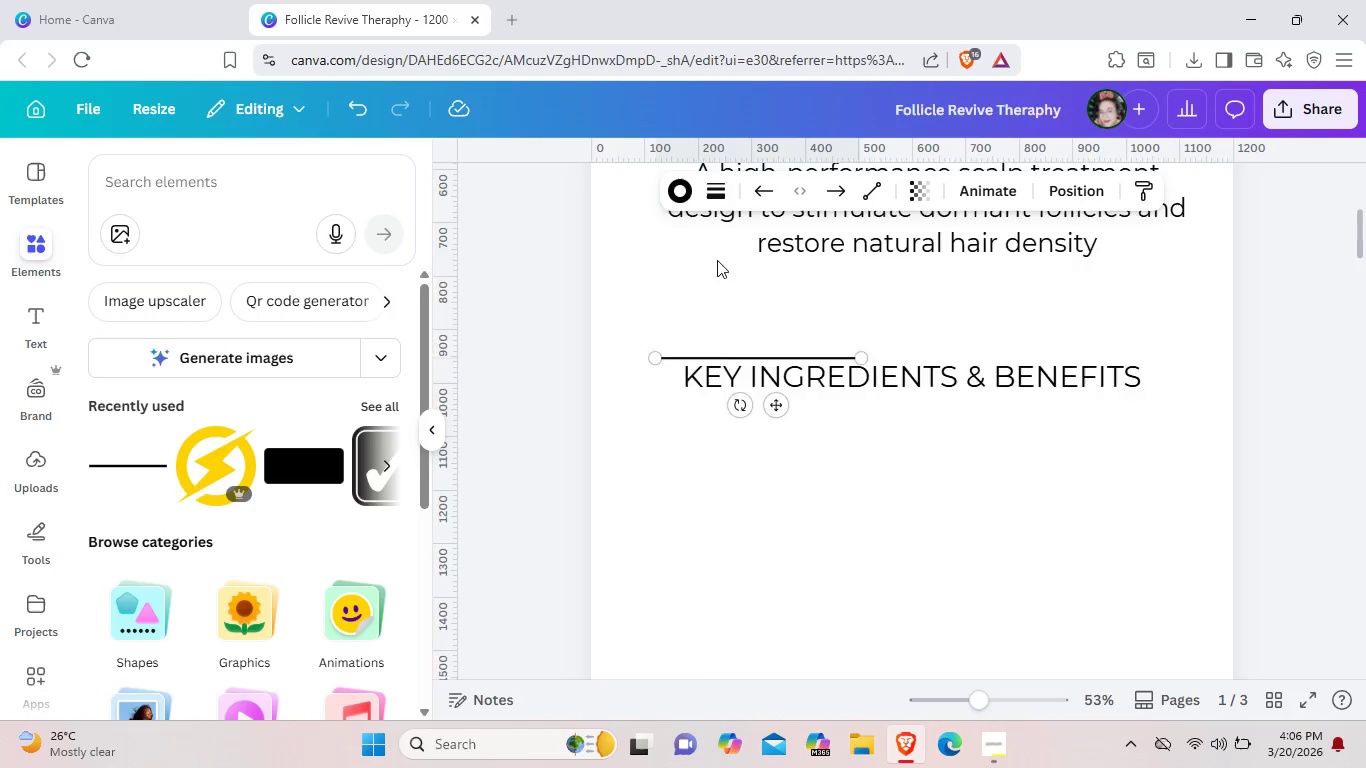 
scroll: coordinate [718, 258], scroll_direction: up, amount: 2.0
 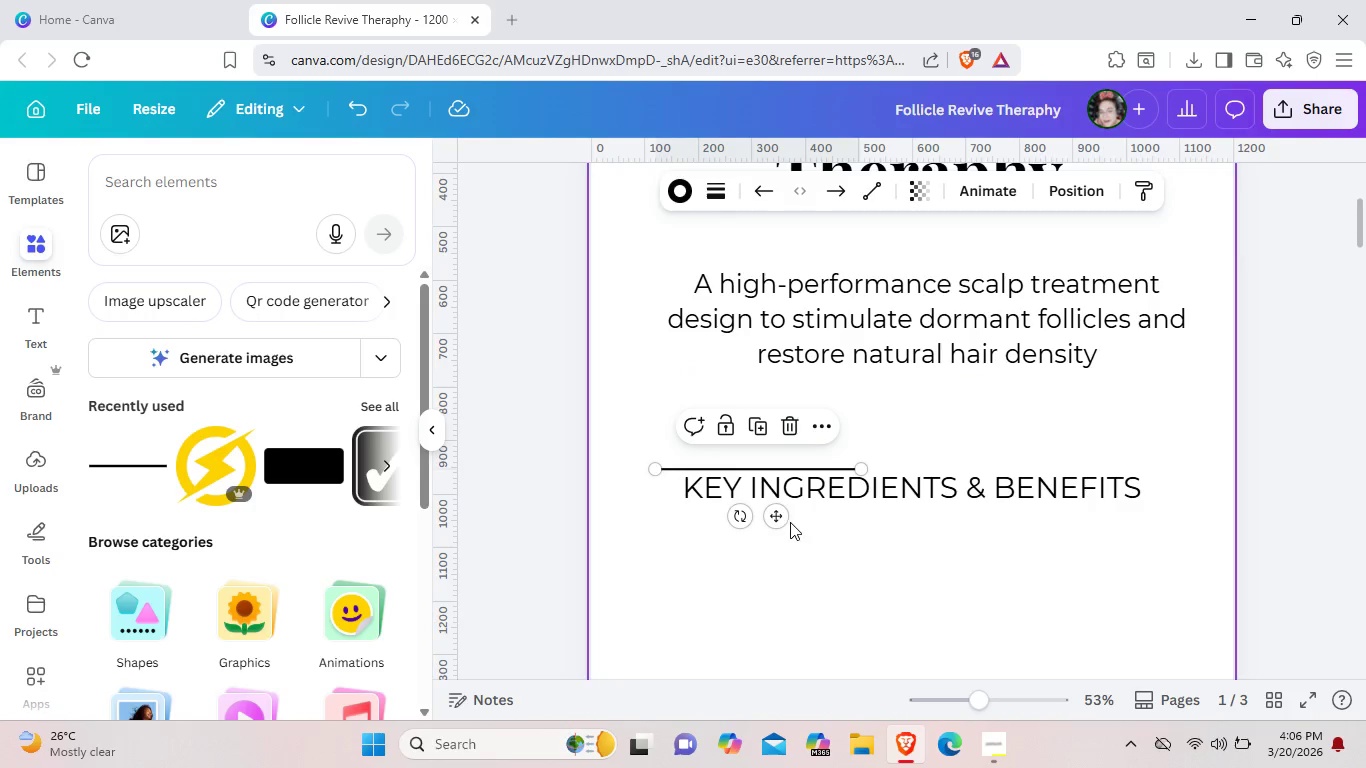 
left_click_drag(start_coordinate=[784, 521], to_coordinate=[780, 486])
 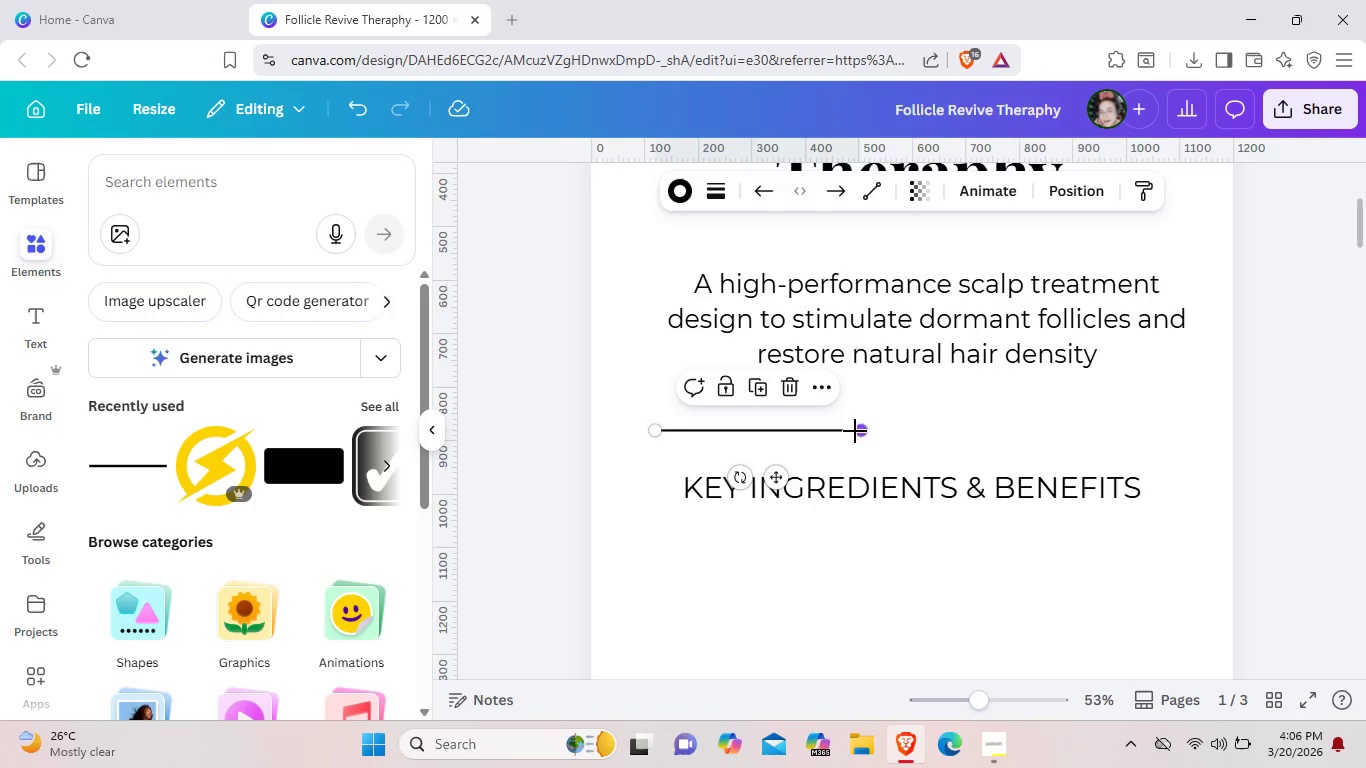 
left_click_drag(start_coordinate=[855, 431], to_coordinate=[1169, 433])
 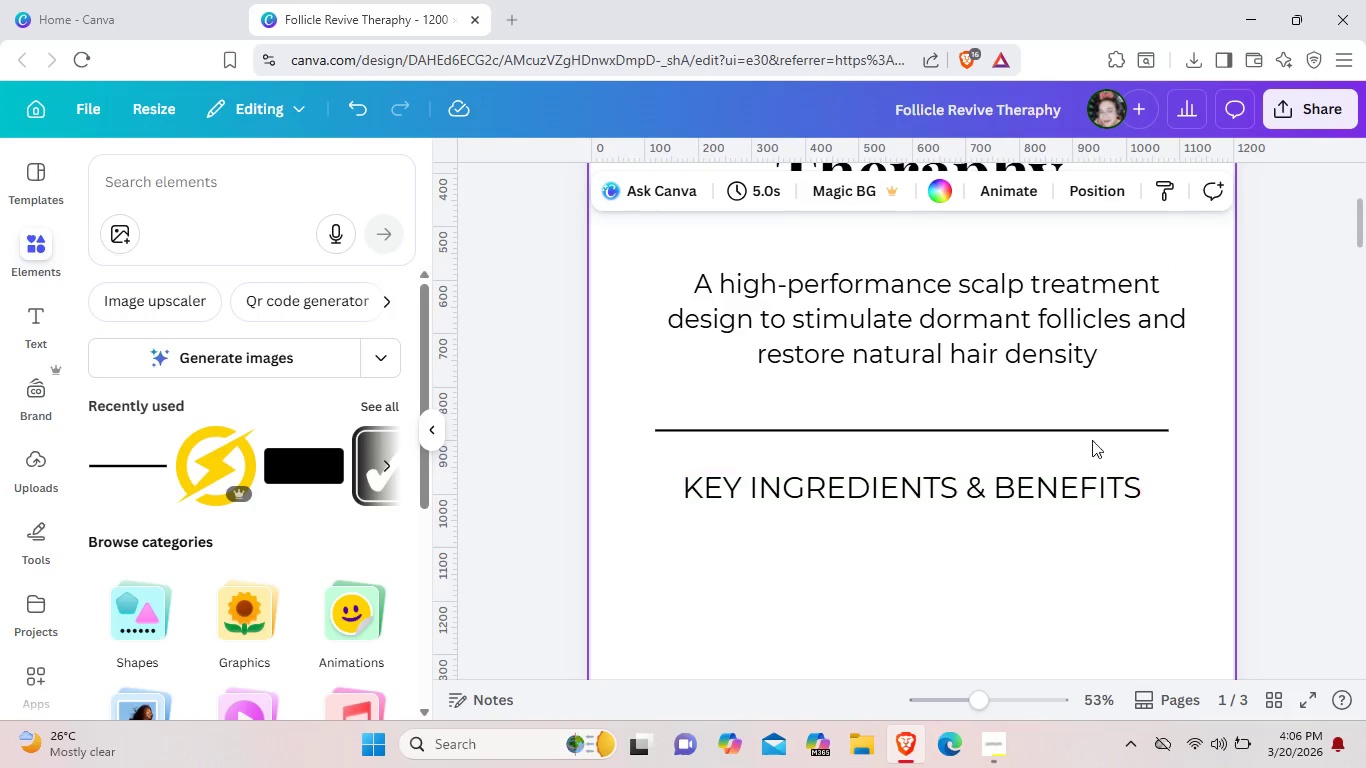 
left_click([1090, 428])
 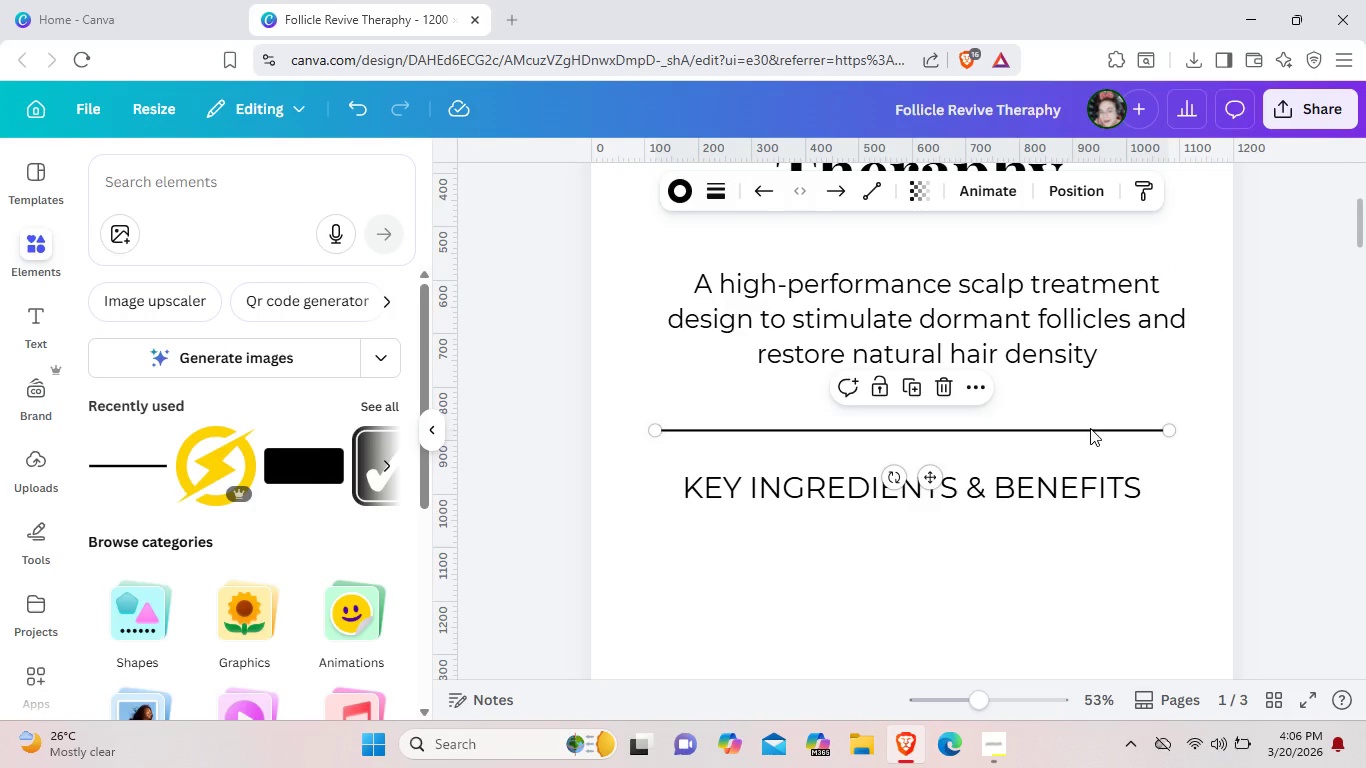 
key(ArrowRight)
 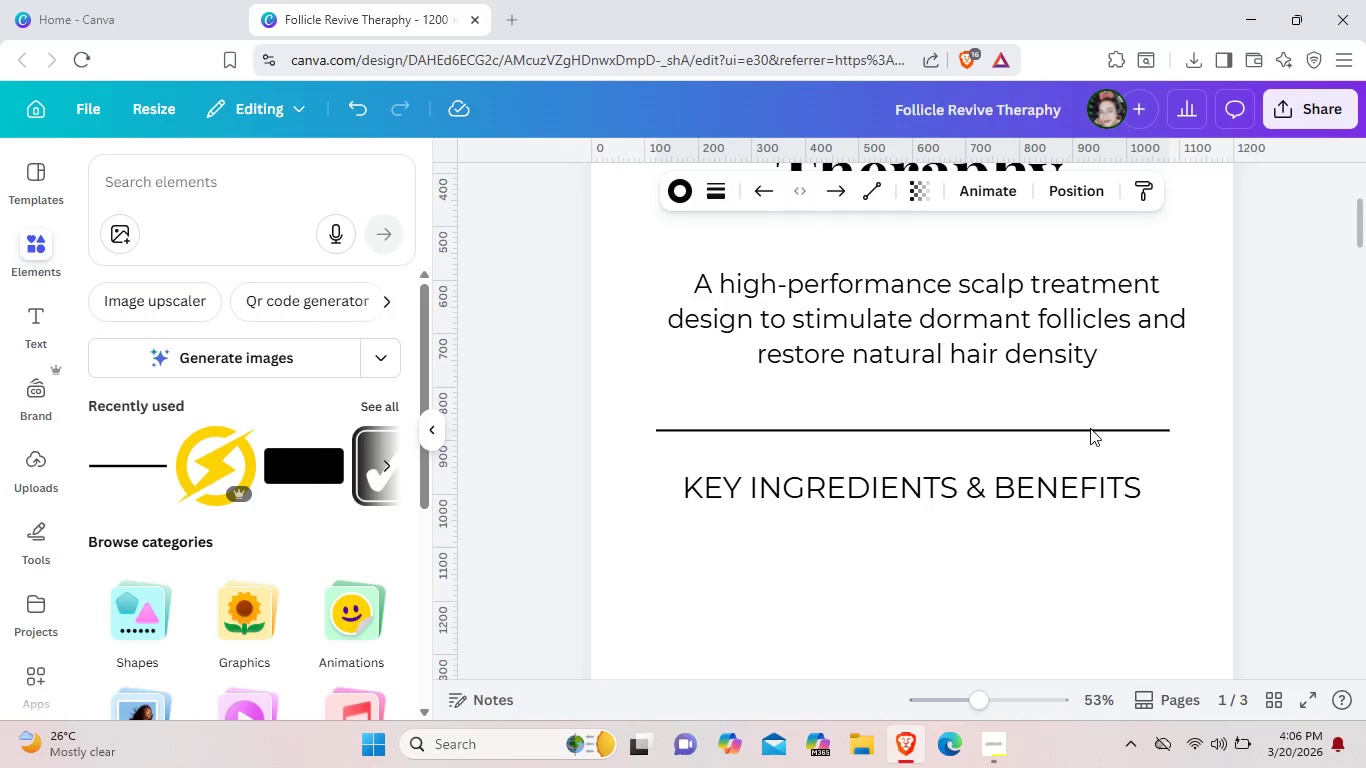 
key(ArrowRight)
 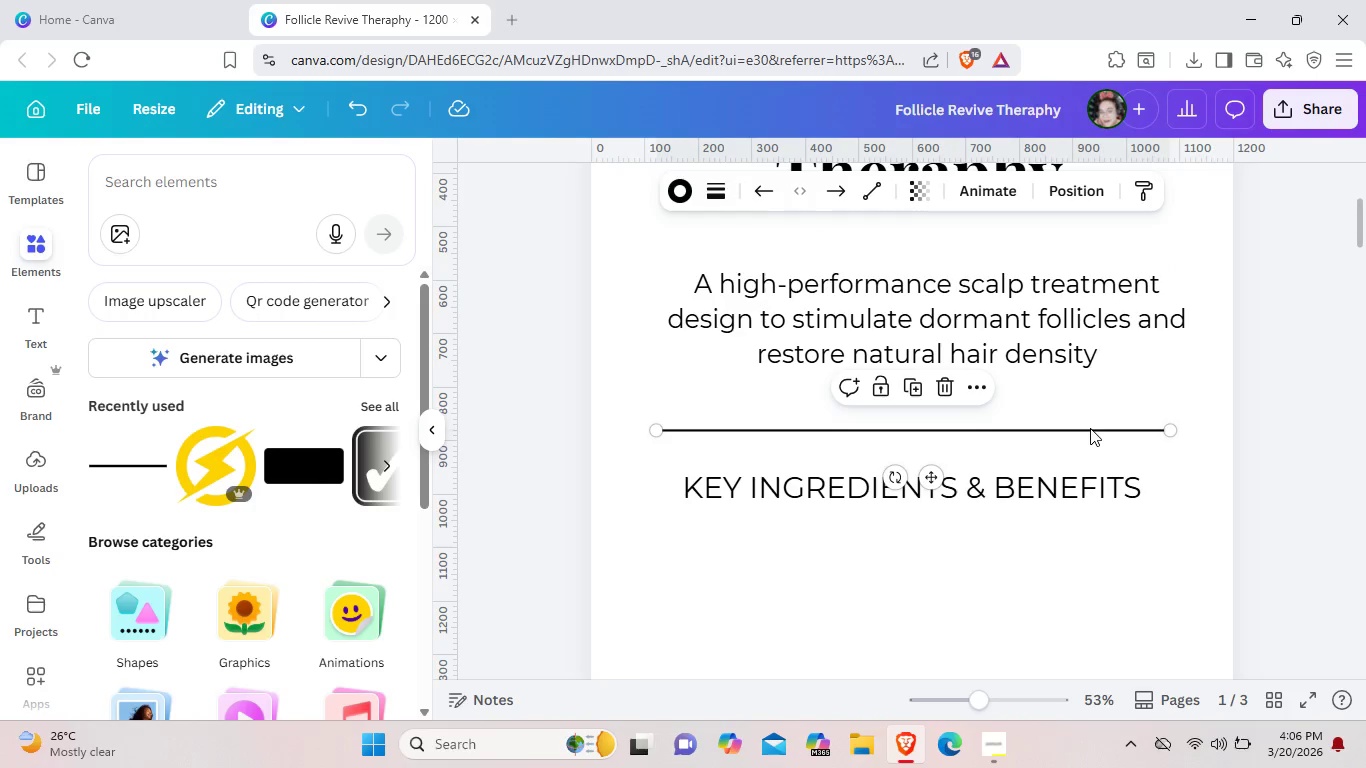 
left_click_drag(start_coordinate=[1090, 428], to_coordinate=[1090, 415])
 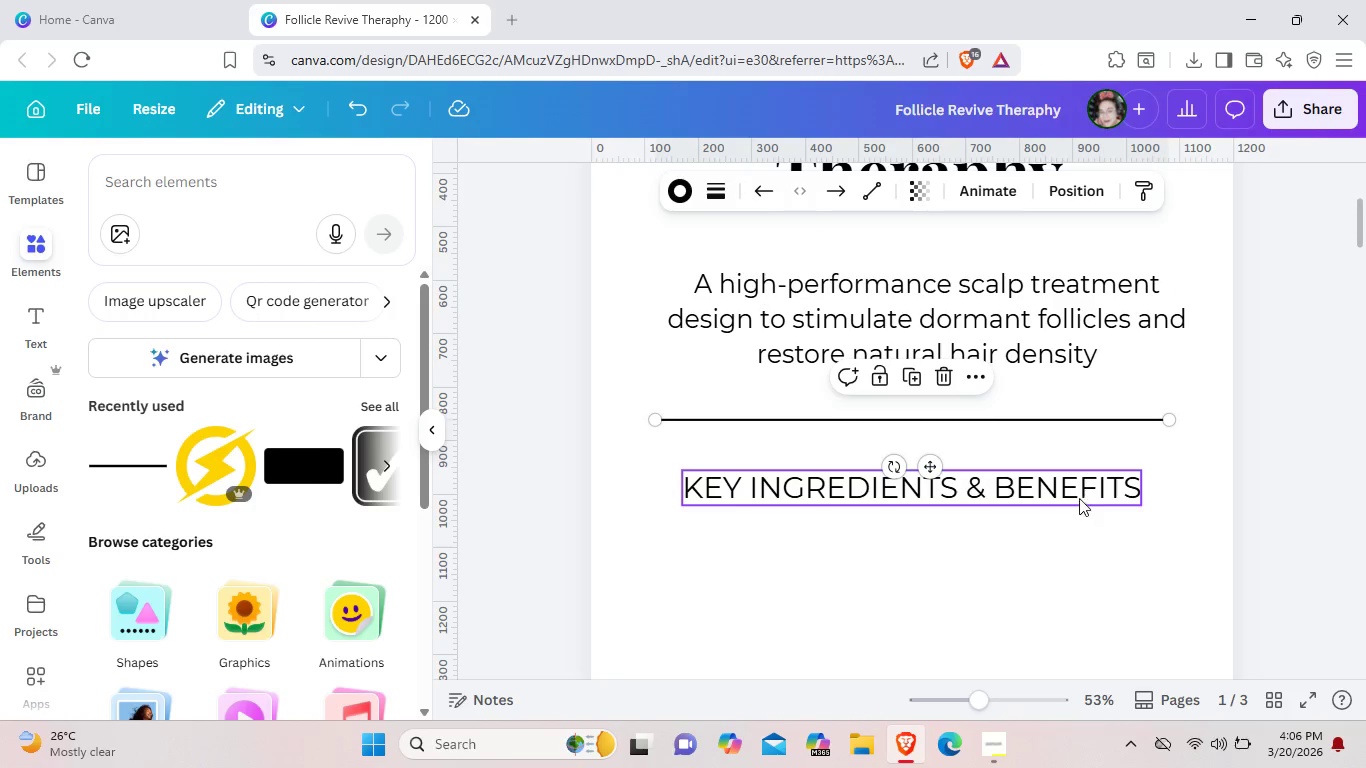 
left_click_drag(start_coordinate=[1079, 498], to_coordinate=[1086, 483])
 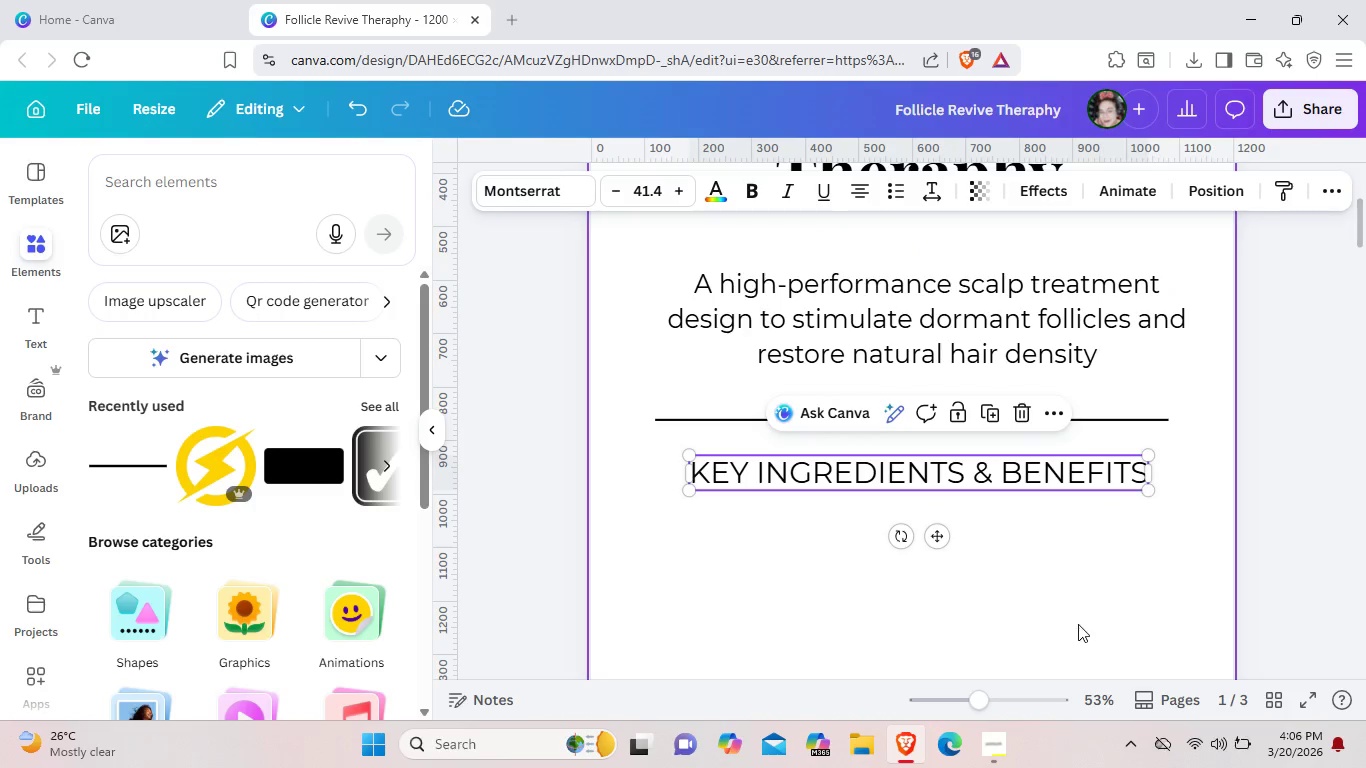 
left_click([1078, 624])
 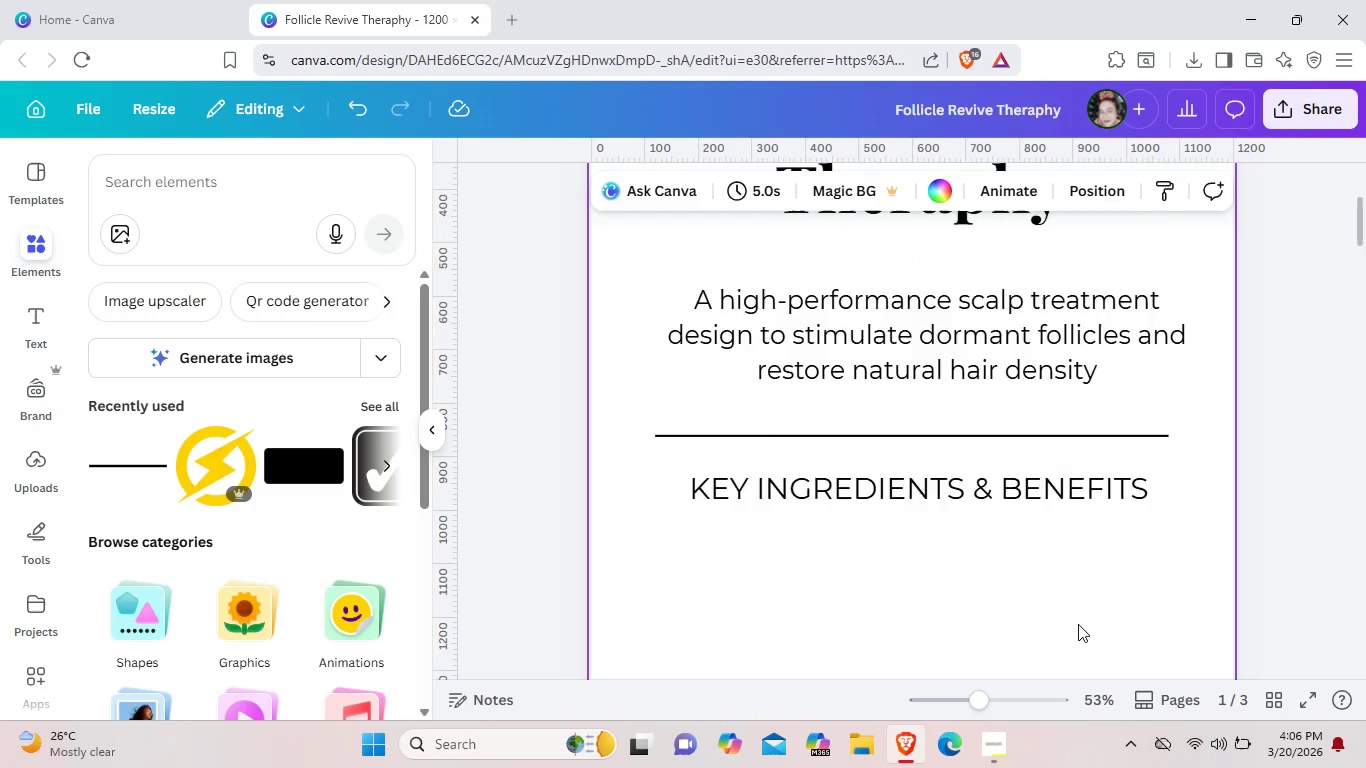 
scroll: coordinate [1078, 624], scroll_direction: up, amount: 3.0
 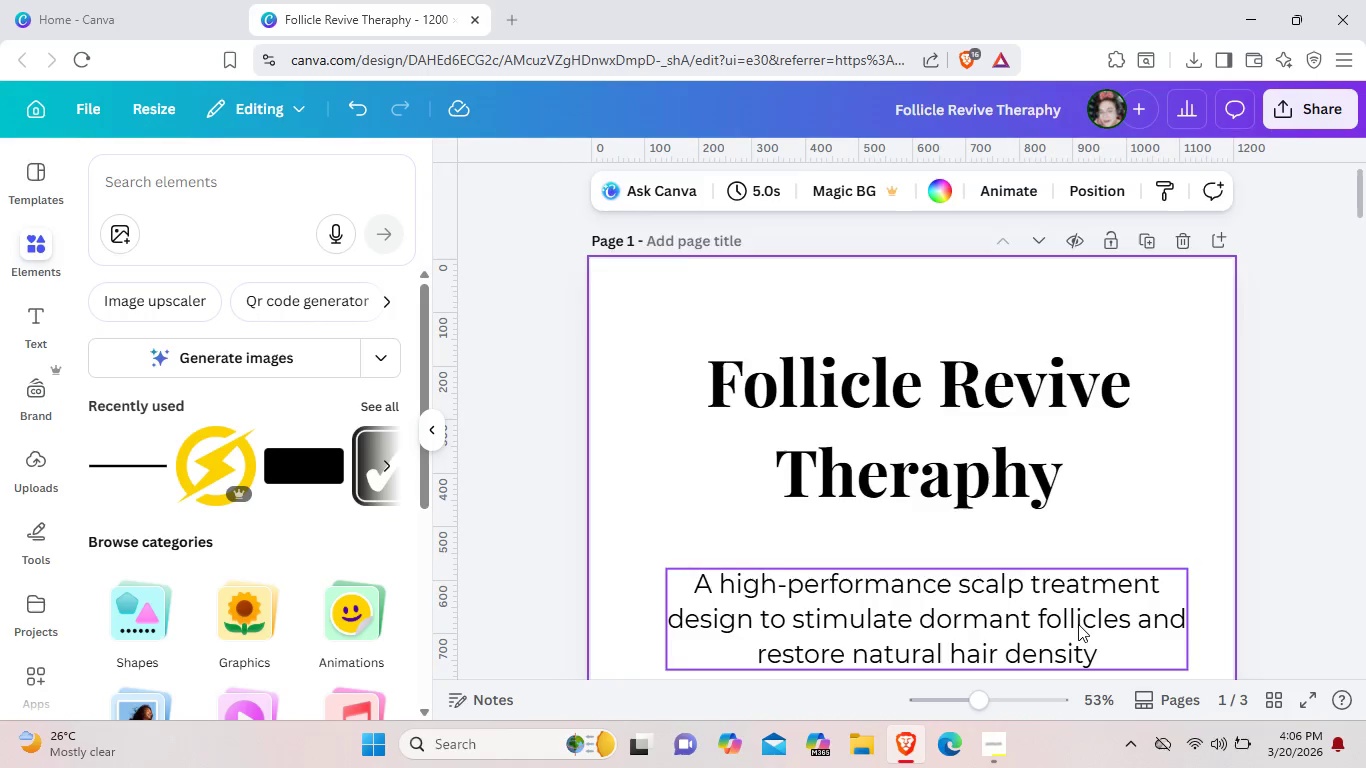 
scroll: coordinate [1078, 624], scroll_direction: down, amount: 2.0
 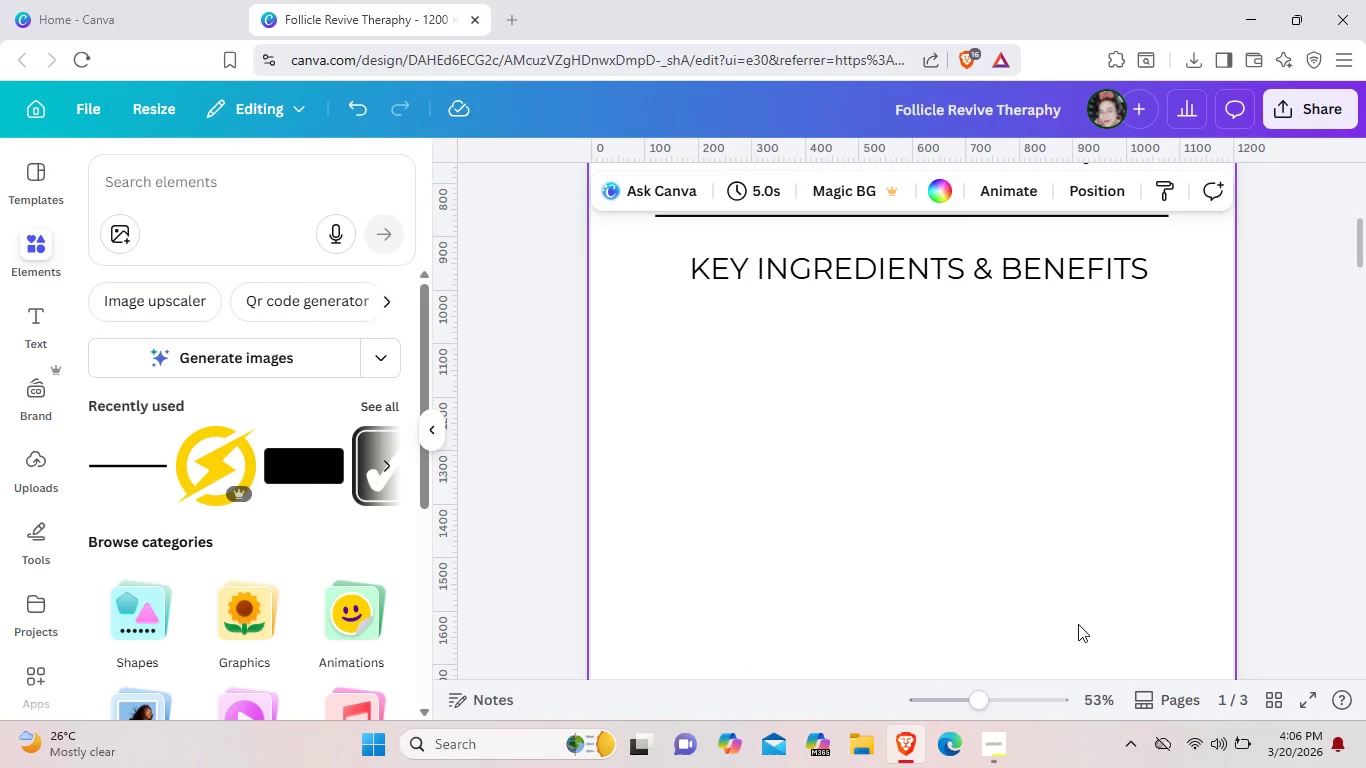 
wait(7.48)
 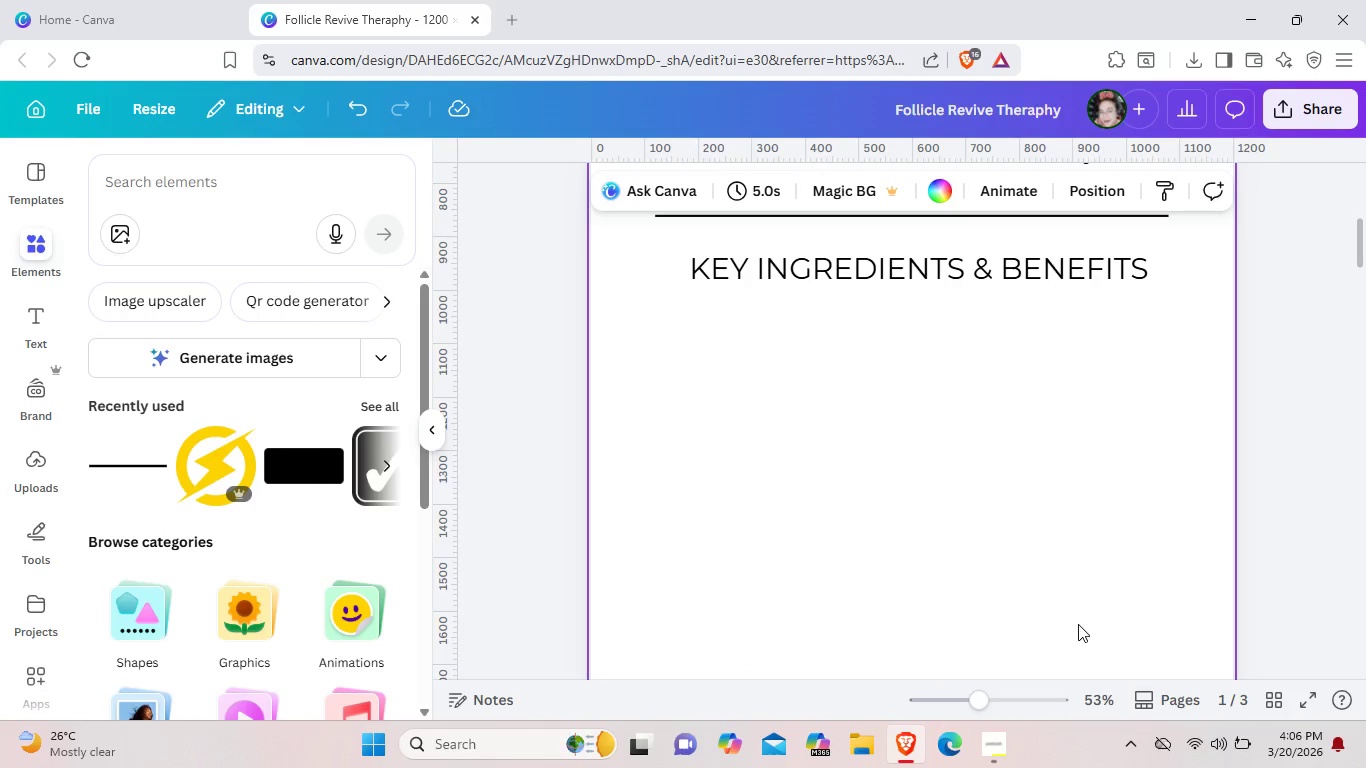 
left_click([24, 342])
 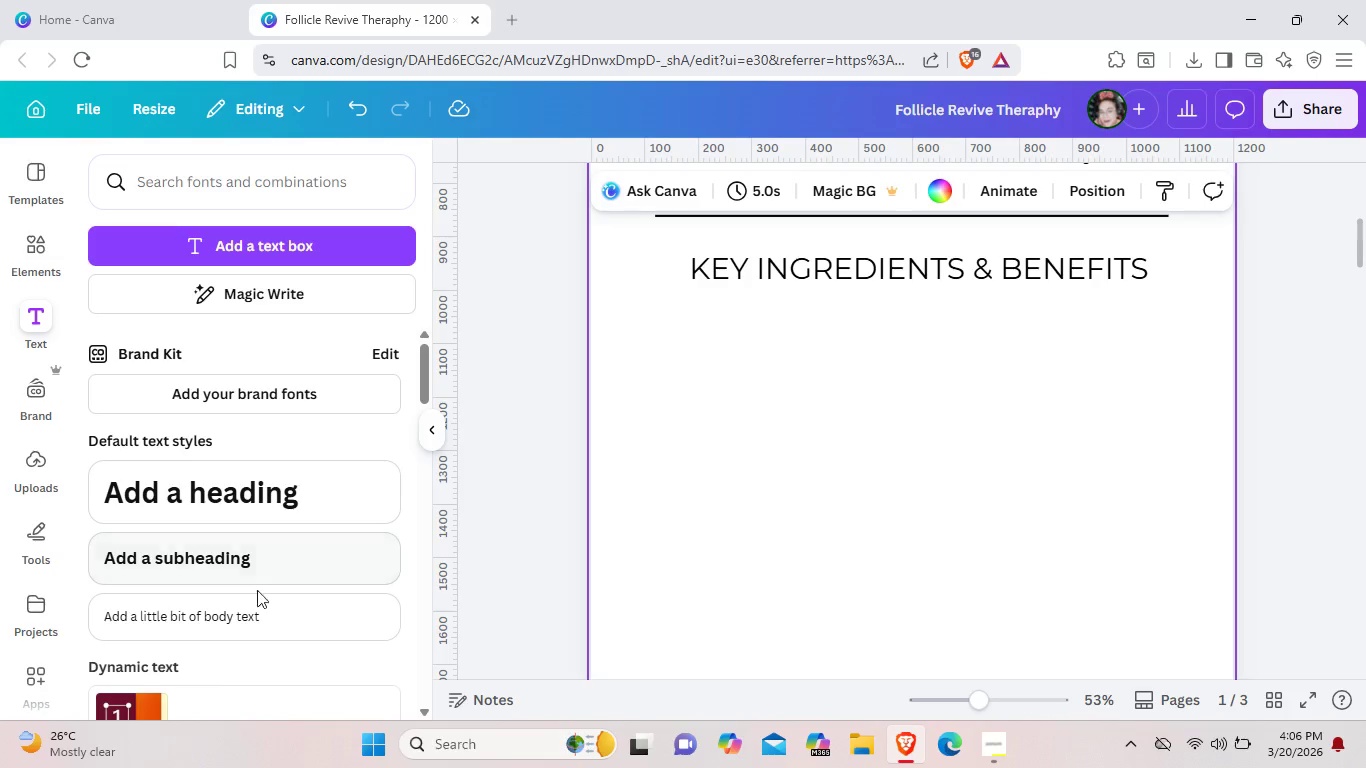 
left_click([268, 612])
 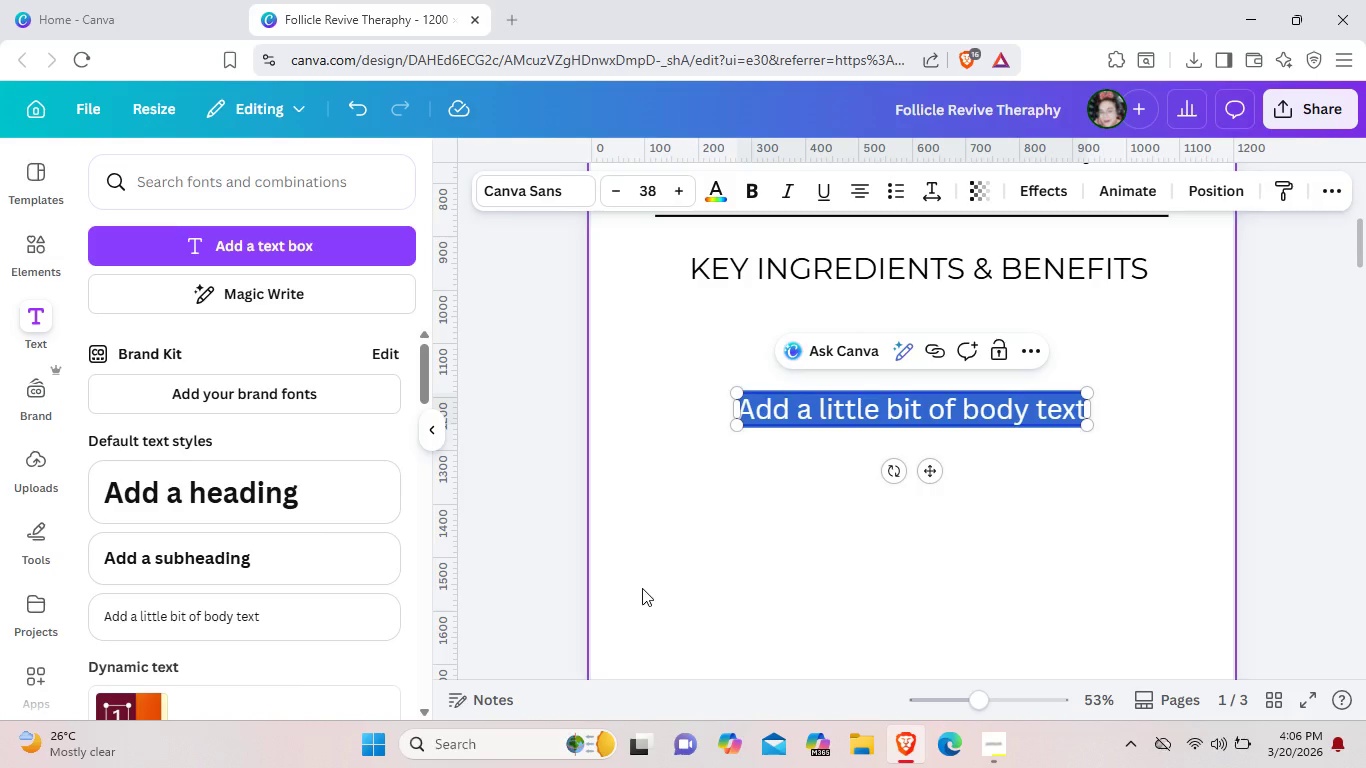 
key(Backspace)
type(ROse)
key(Backspace)
key(Backspace)
key(Backspace)
key(Backspace)
type(rose)
key(Backspace)
key(Backspace)
key(Backspace)
type(OSEMARY oIL)
 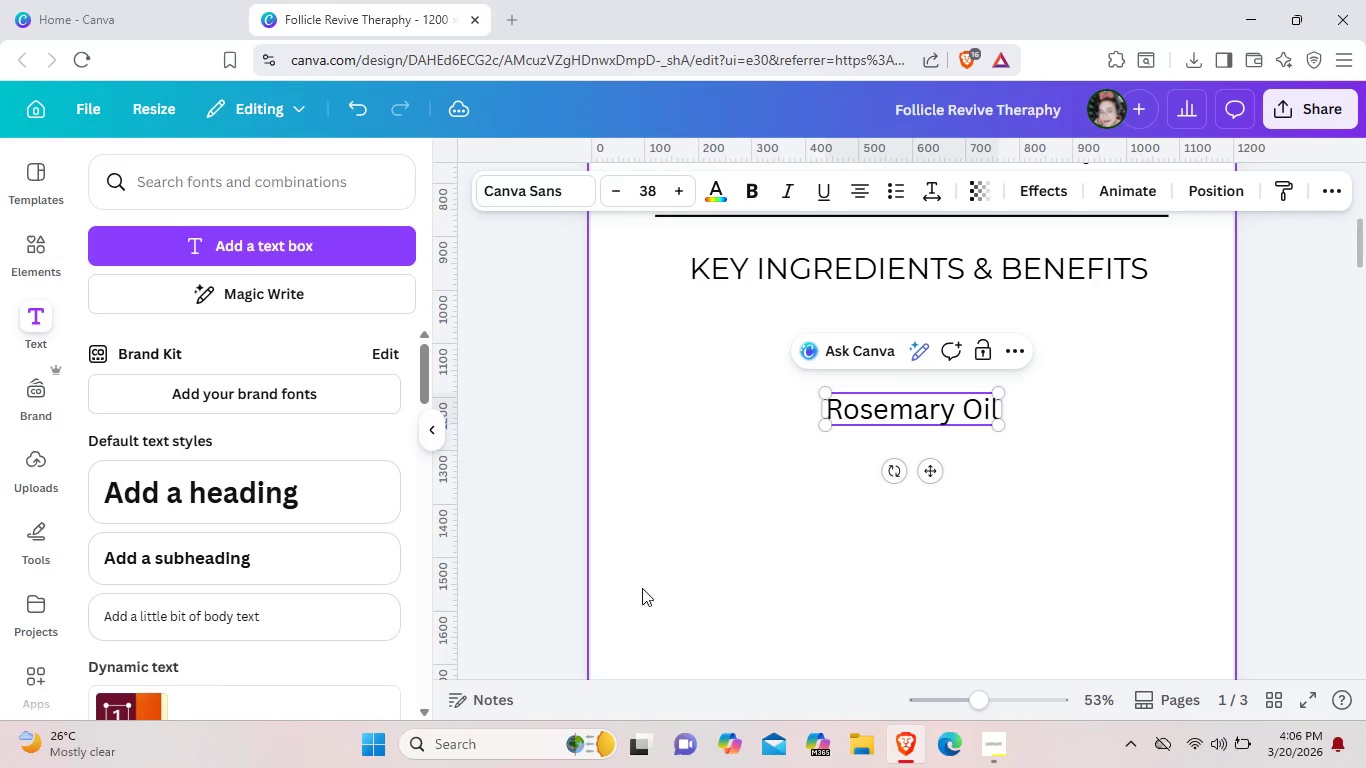 
left_click_drag(start_coordinate=[936, 470], to_coordinate=[801, 415])
 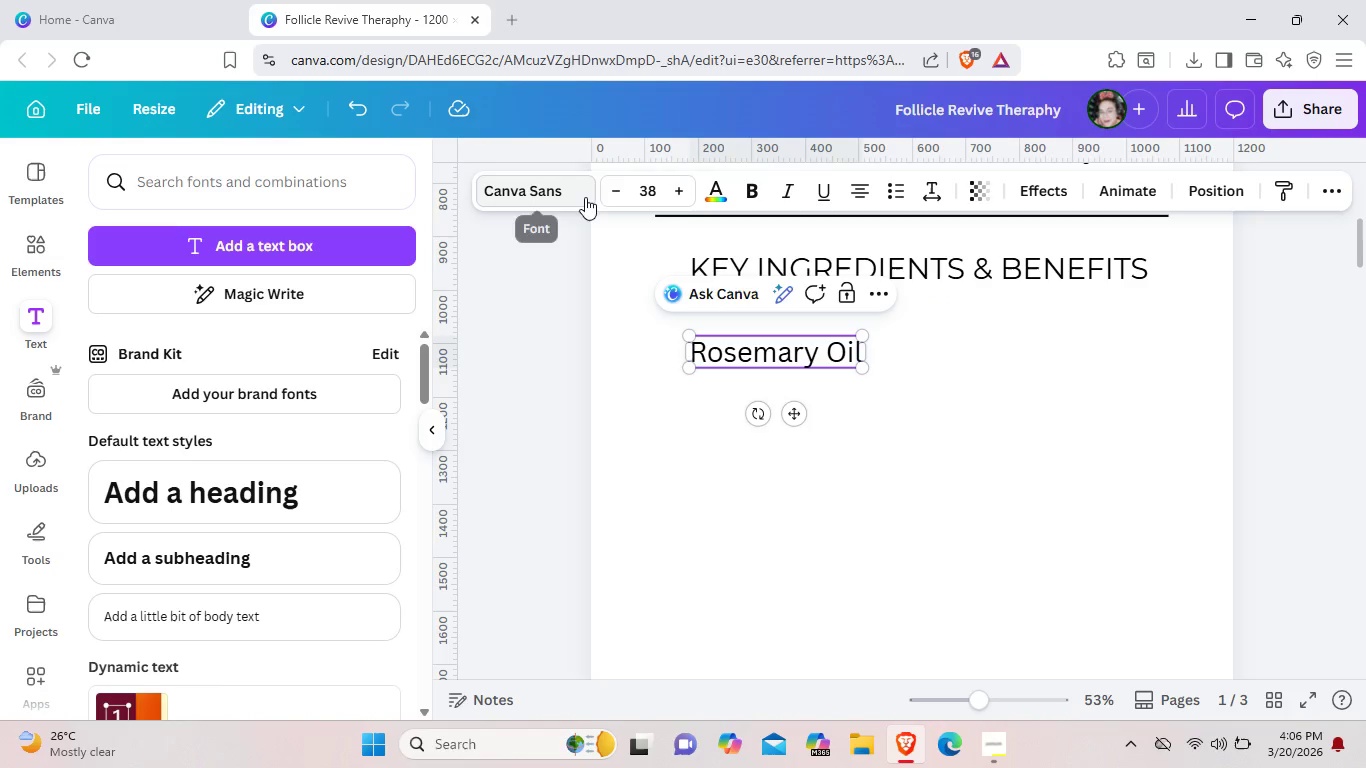 
left_click([582, 197])
 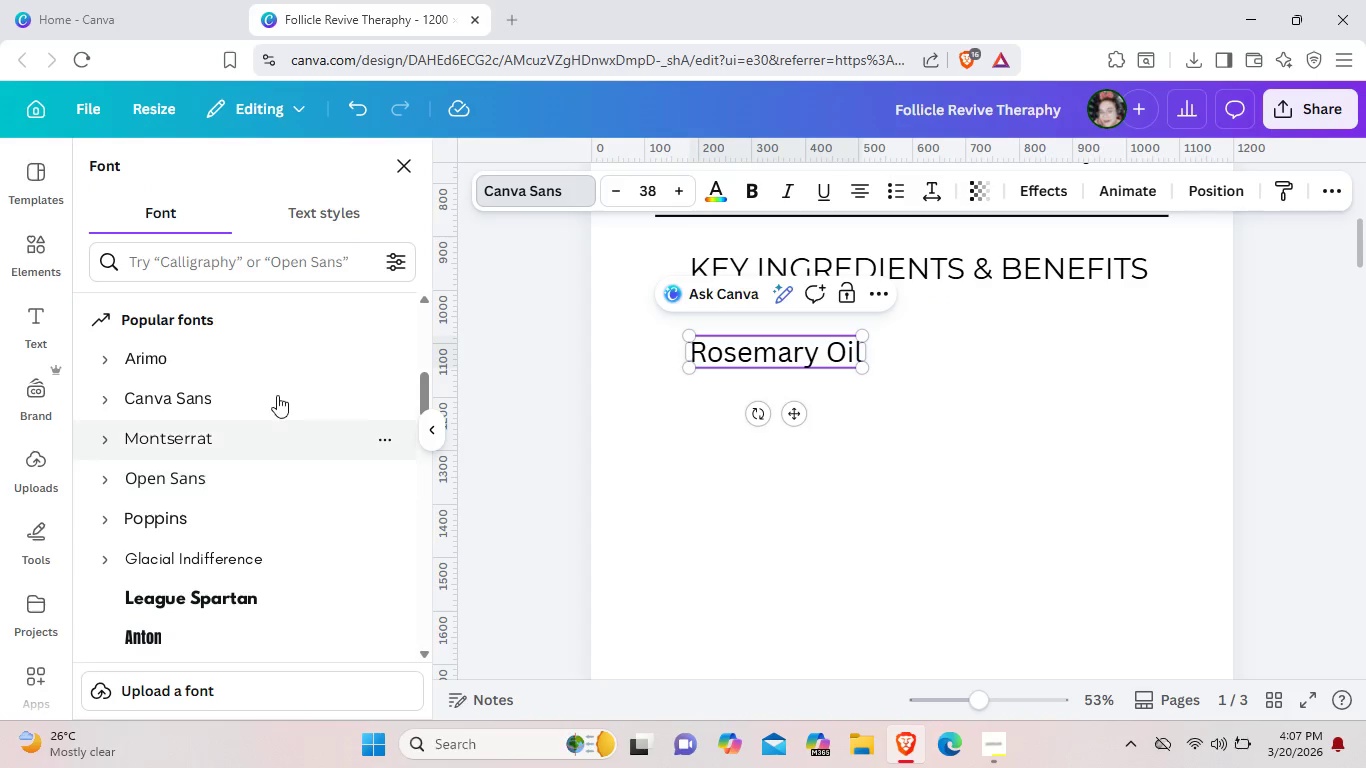 
left_click([270, 429])
 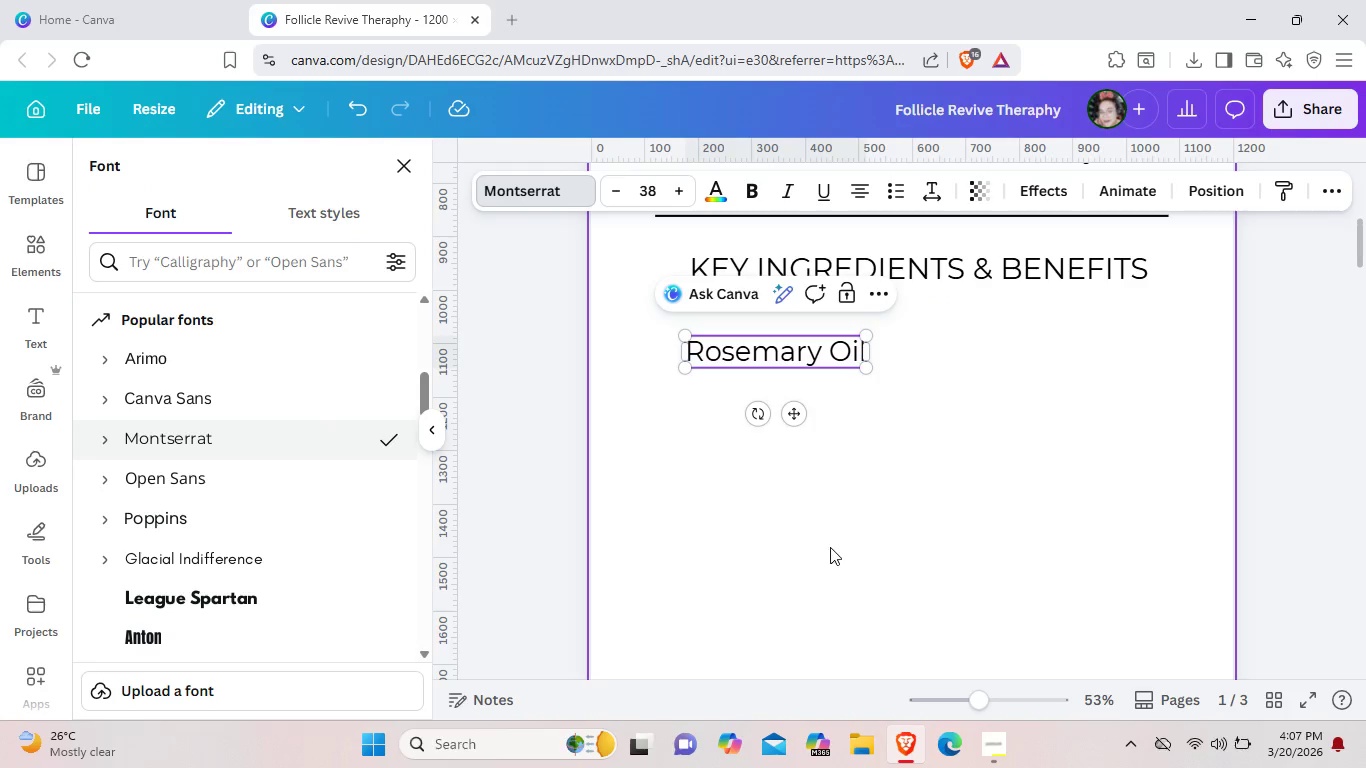 
left_click([827, 547])
 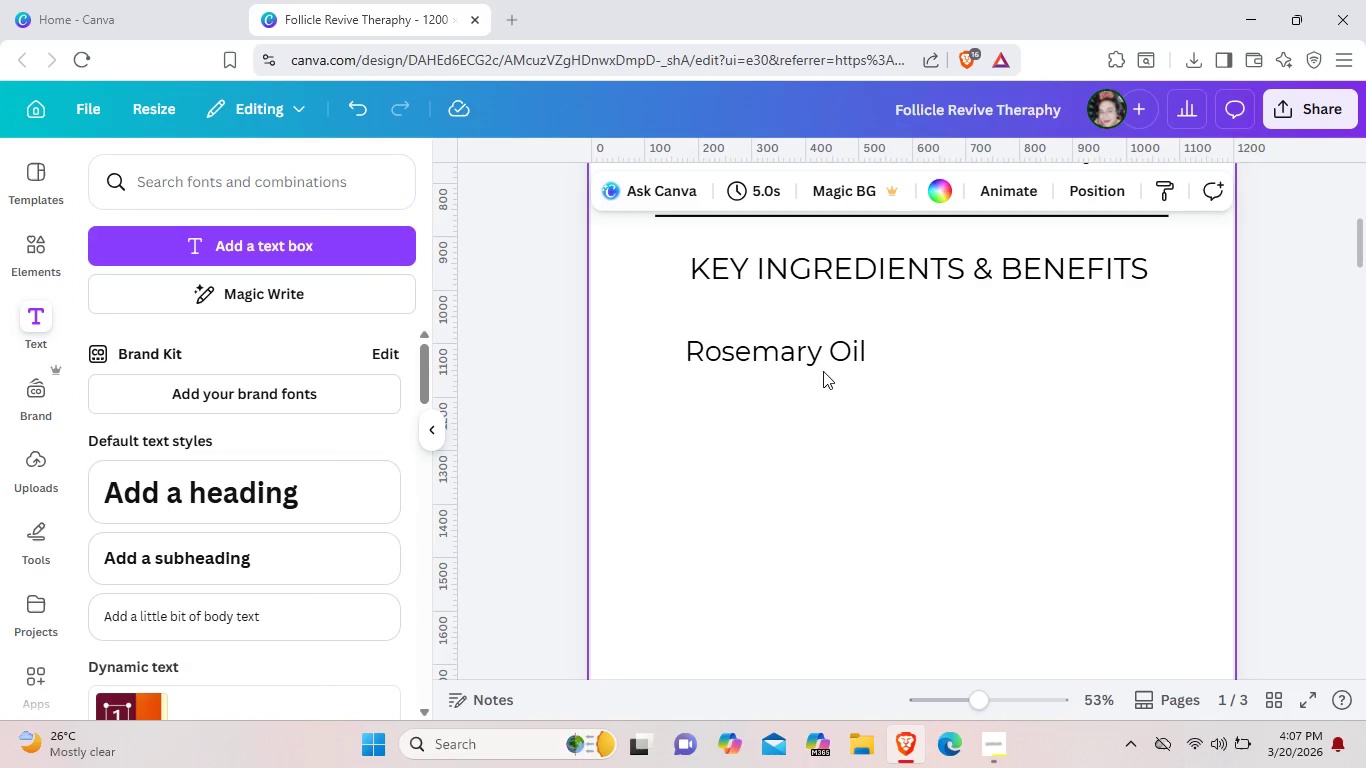 
left_click([822, 364])
 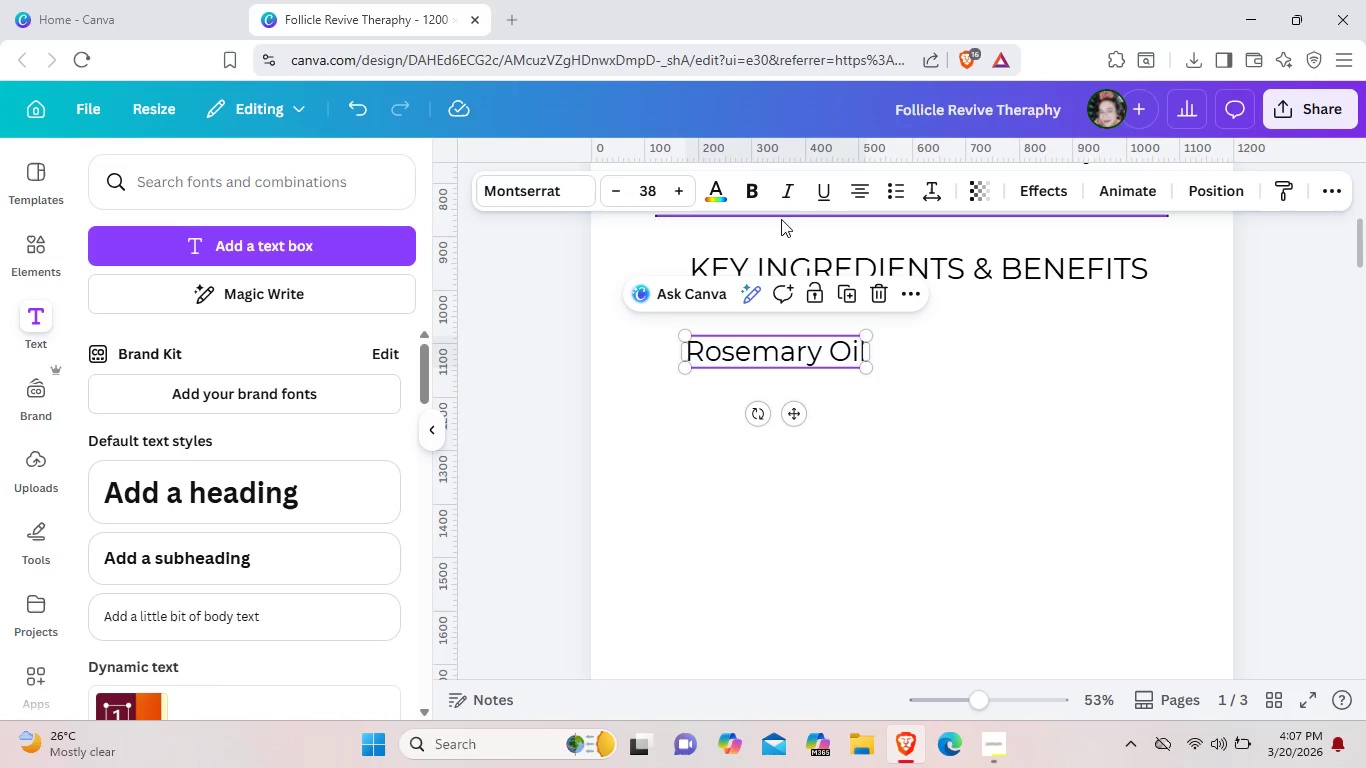 
left_click([754, 190])
 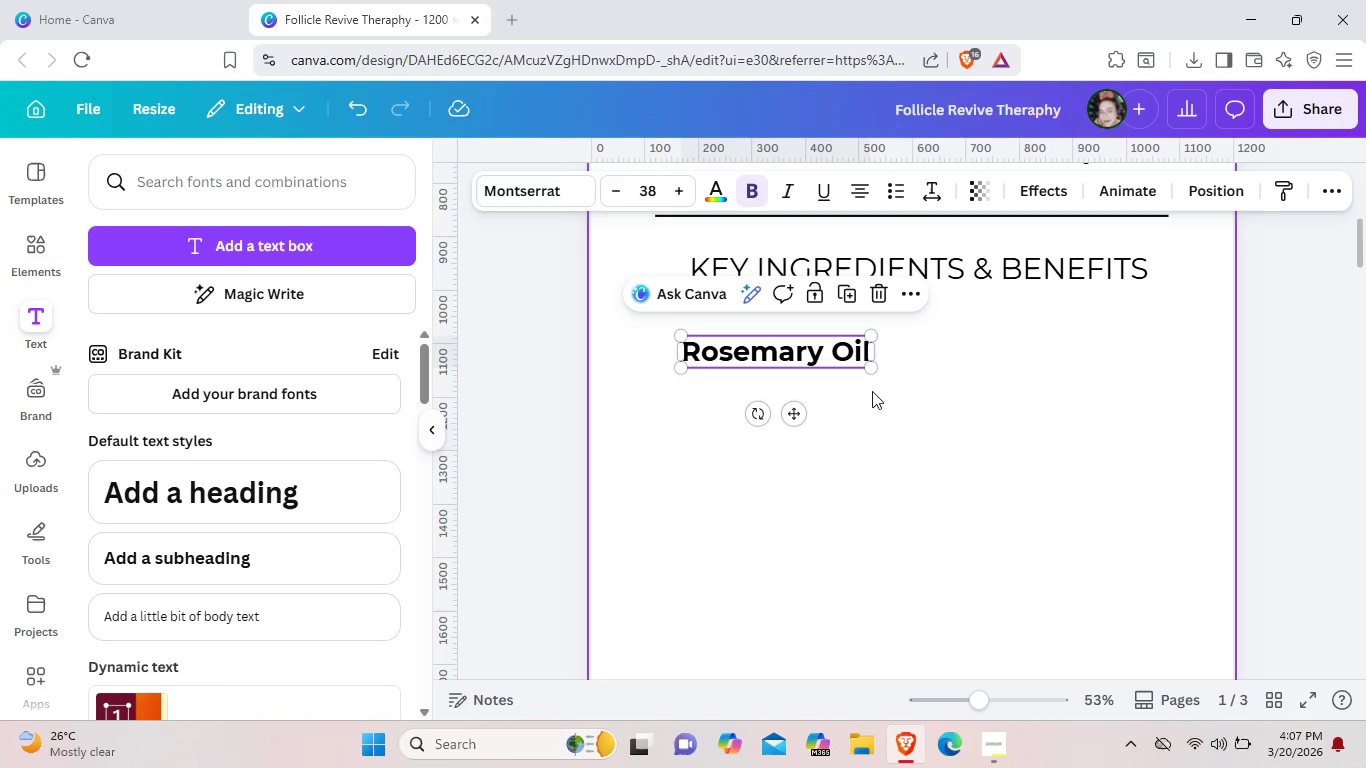 
left_click([872, 391])
 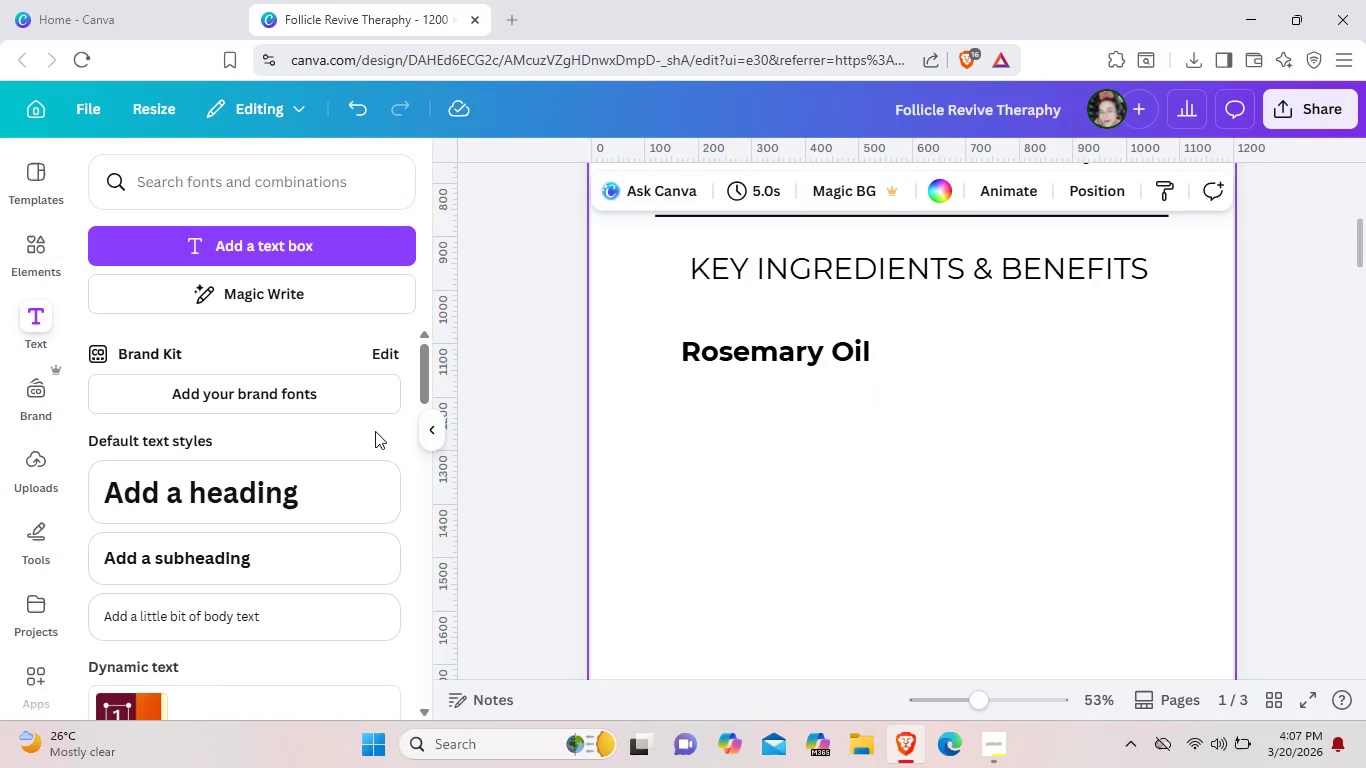 
left_click([309, 608])
 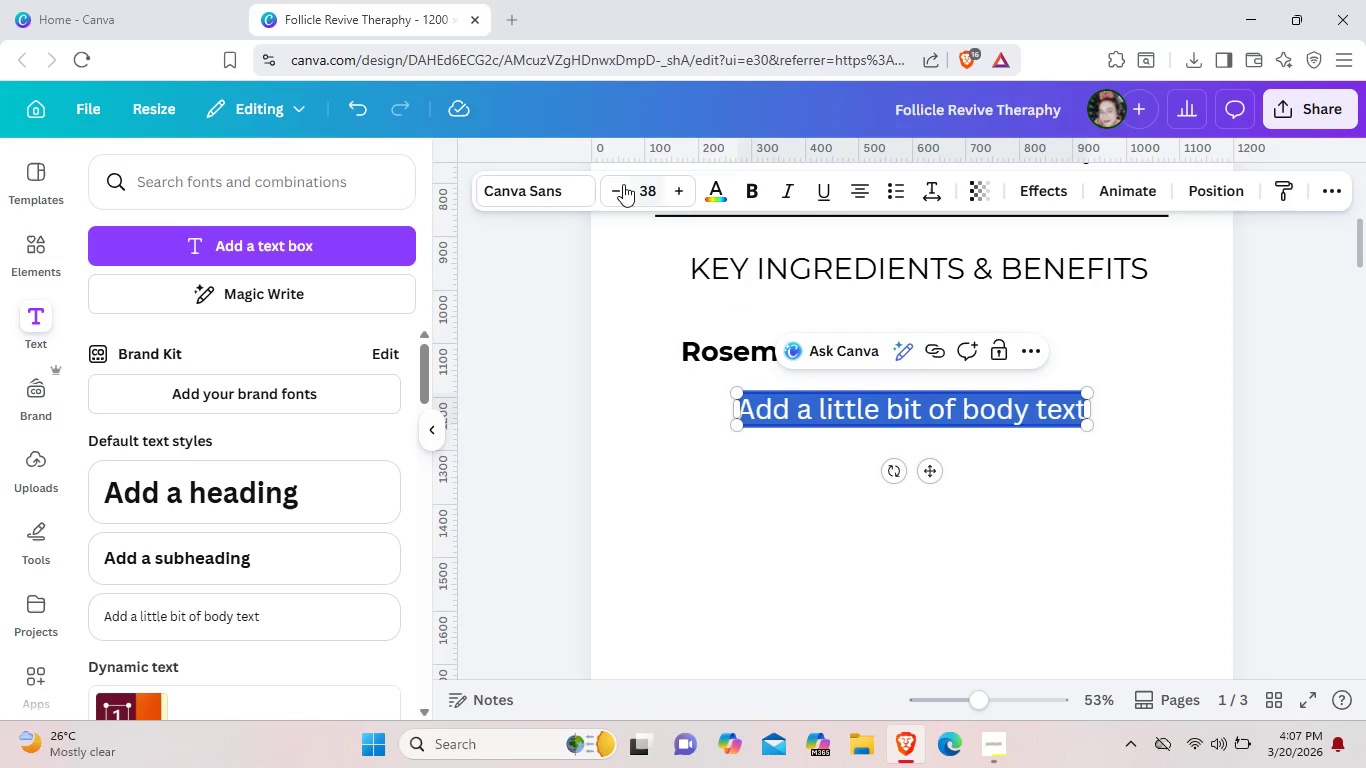 
left_click([558, 192])
 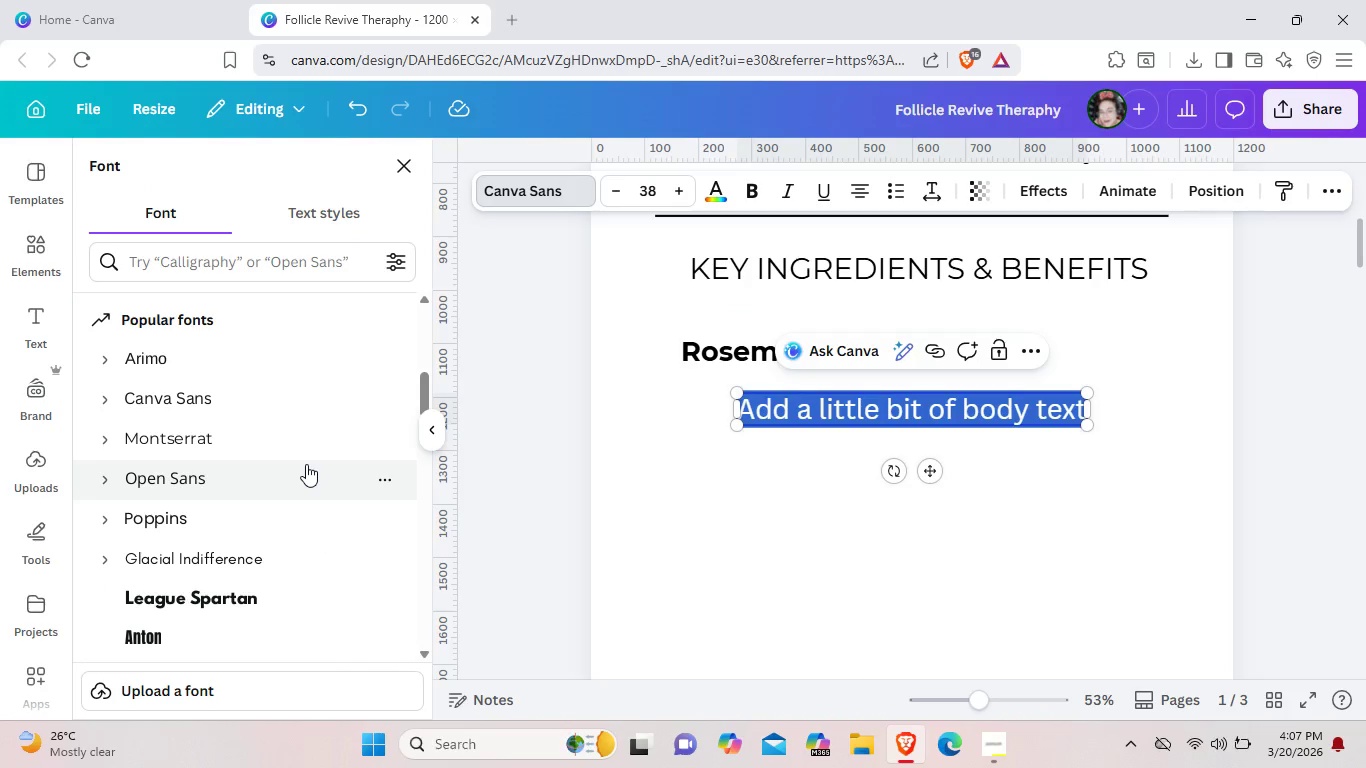 
left_click([310, 442])
 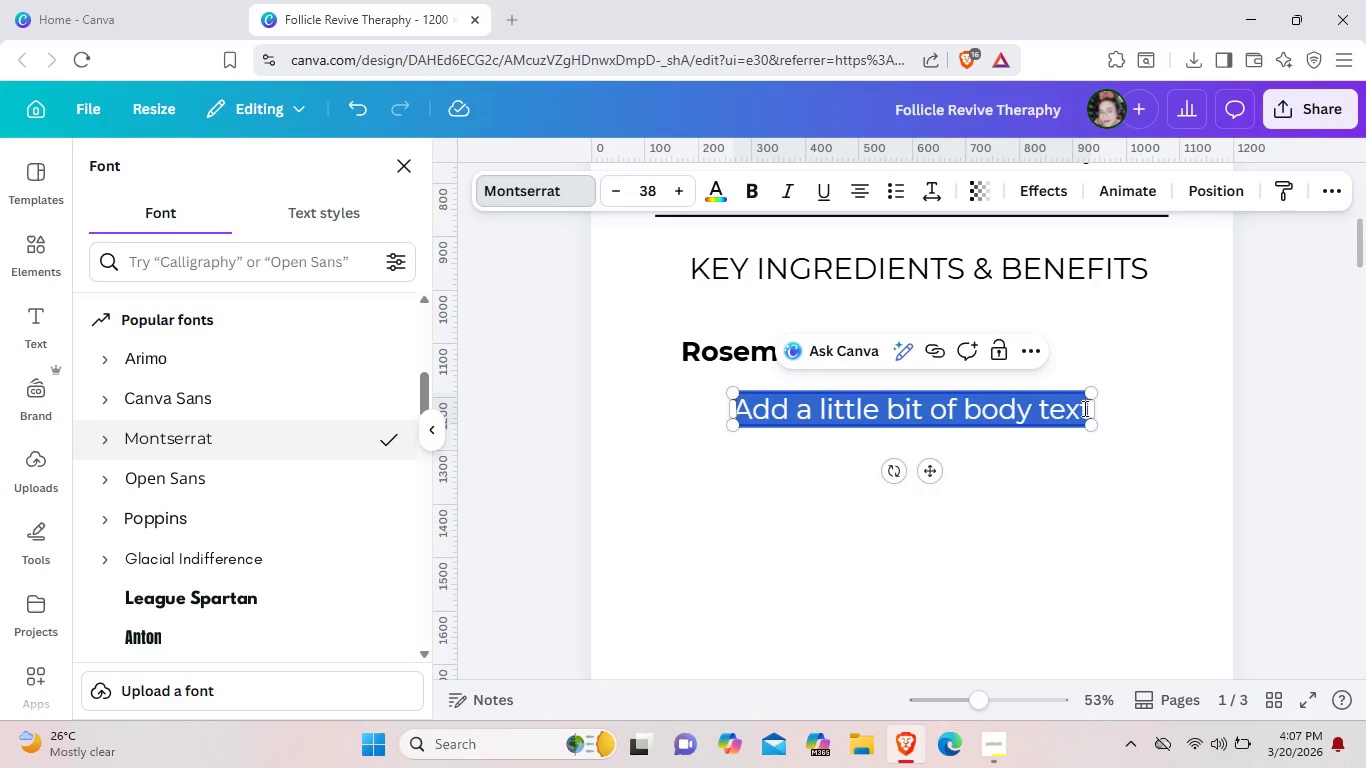 
left_click([1085, 409])
 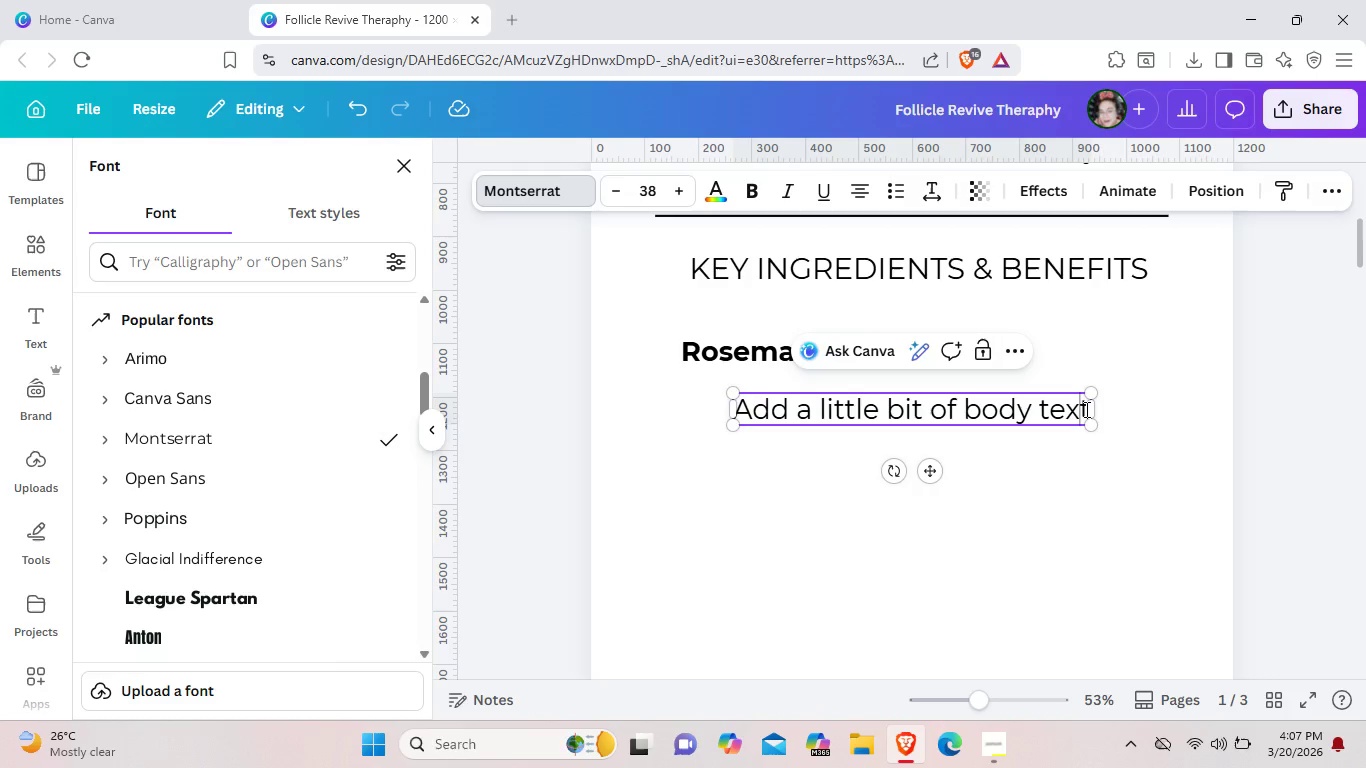 
left_click([1085, 409])
 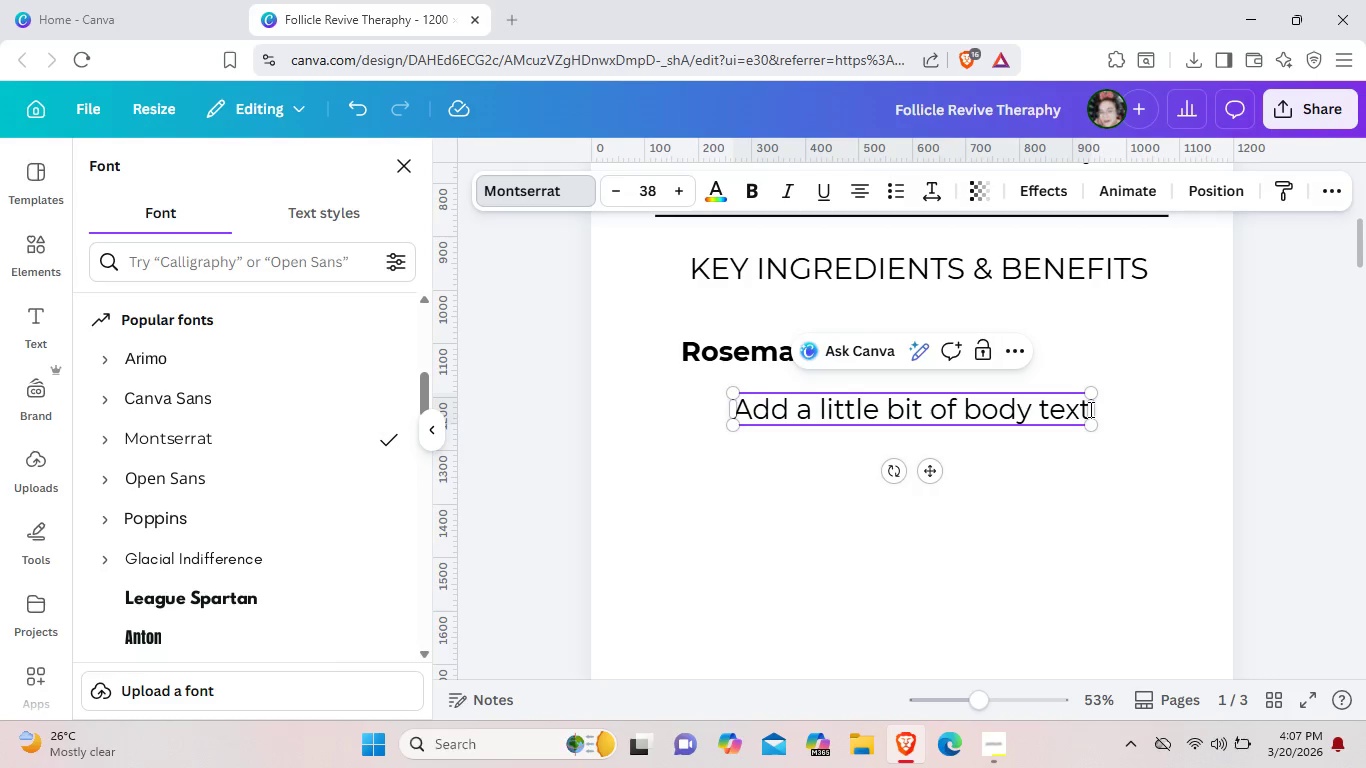 
left_click([1089, 409])
 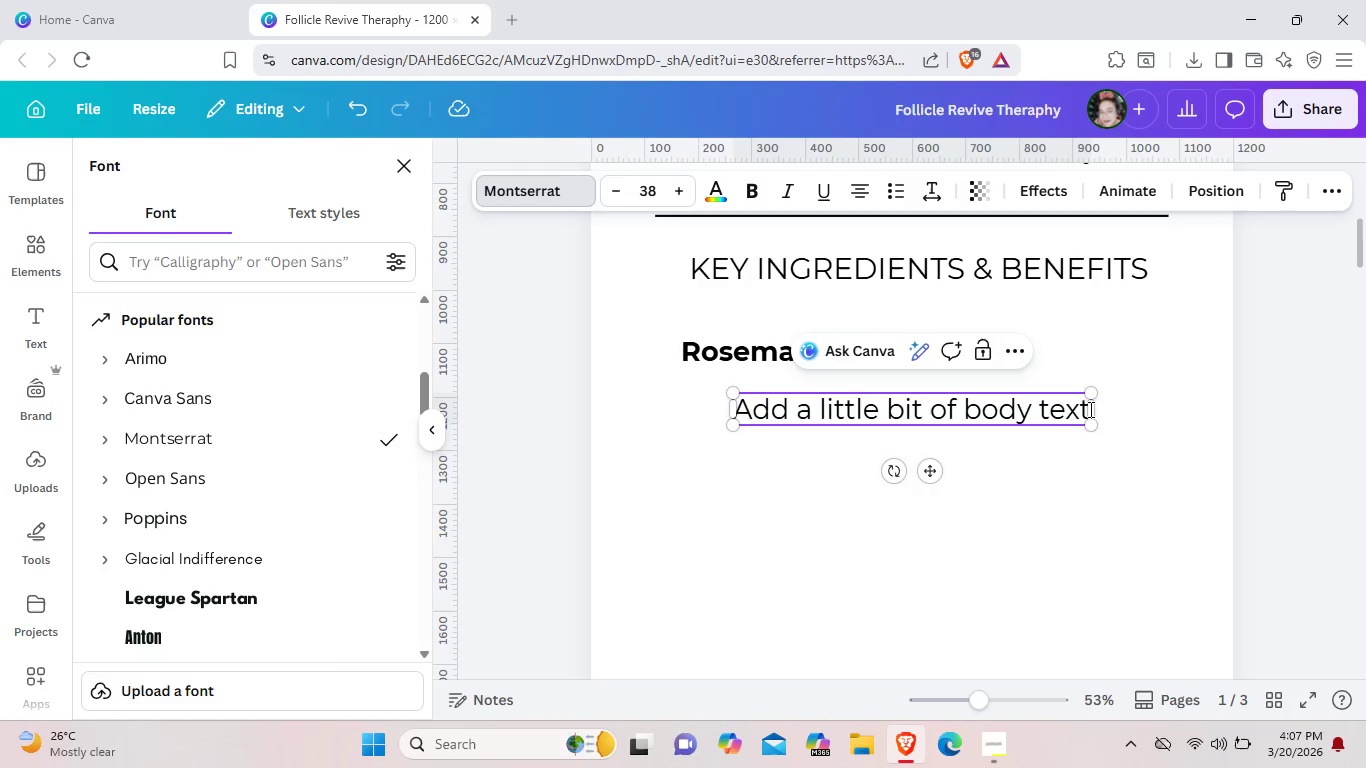 
key(Backspace)
key(Backspace)
key(Backspace)
key(Backspace)
key(Backspace)
key(Backspace)
key(Backspace)
key(Backspace)
key(Backspace)
key(Backspace)
key(Backspace)
key(Backspace)
key(Backspace)
key(Backspace)
key(Backspace)
key(Backspace)
key(Backspace)
key(Backspace)
key(Backspace)
key(Backspace)
key(Backspace)
key(Backspace)
key(Backspace)
key(Backspace)
key(Backspace)
key(Backspace)
key(Backspace)
key(Backspace)
key(Backspace)
type(Stimulates blood circulation to the dcalp,)
 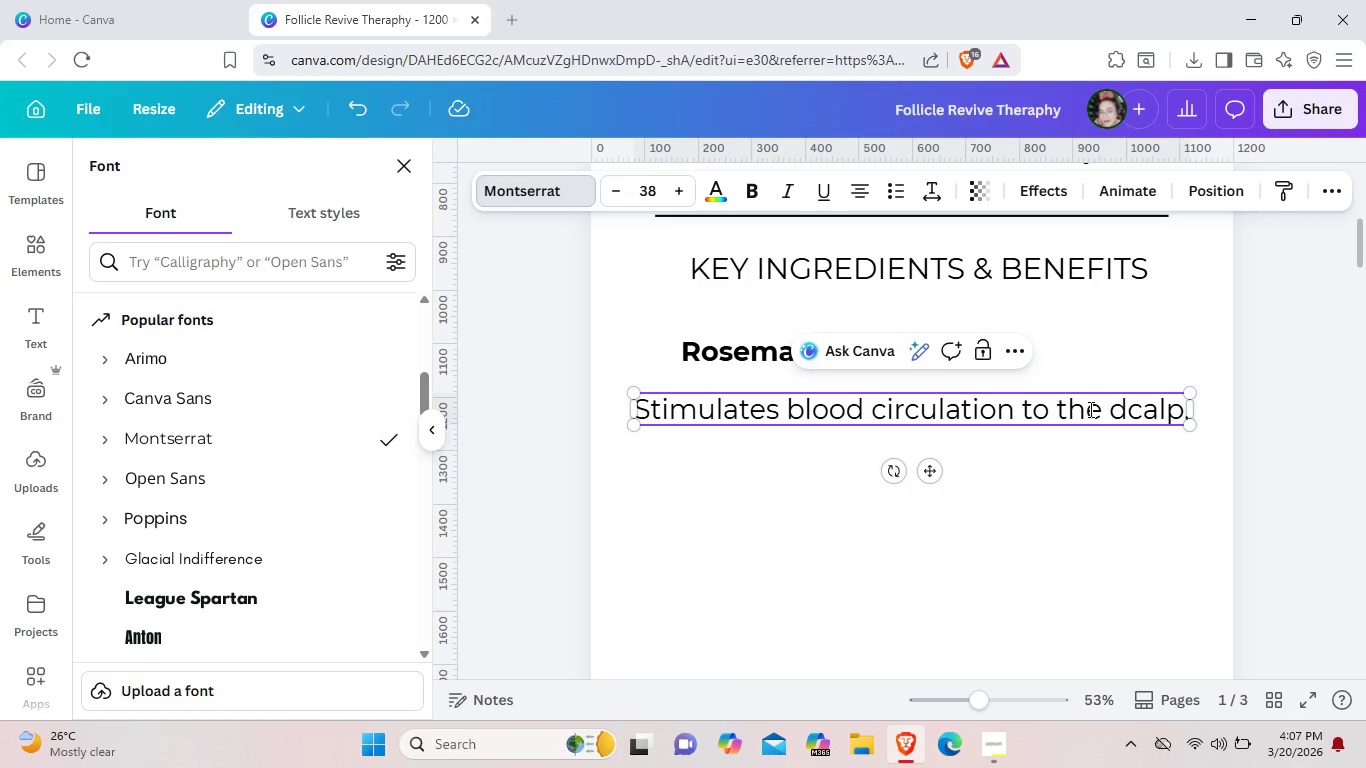 
key(Backspace)
key(Backspace)
key(Backspace)
key(Backspace)
key(Backspace)
key(Backspace)
type(scalp.)
 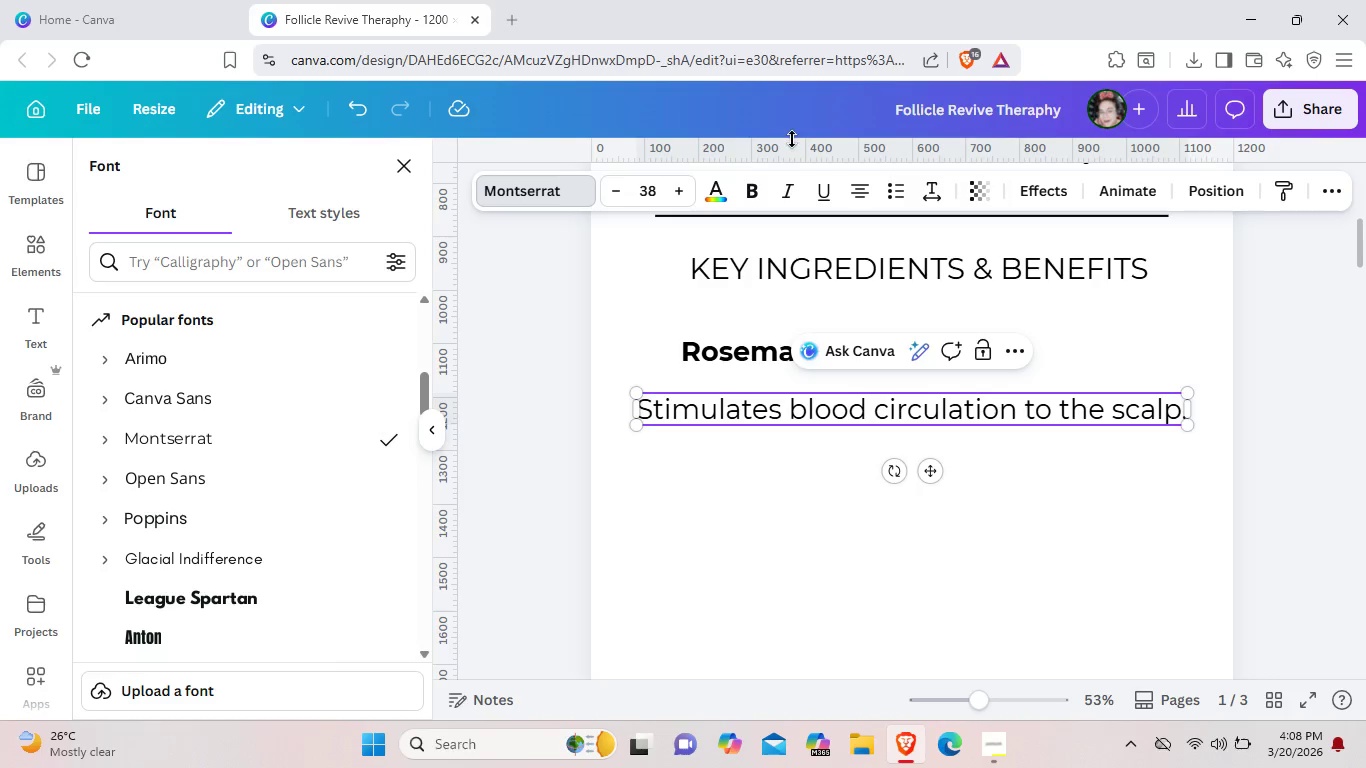 
double_click([624, 197])
 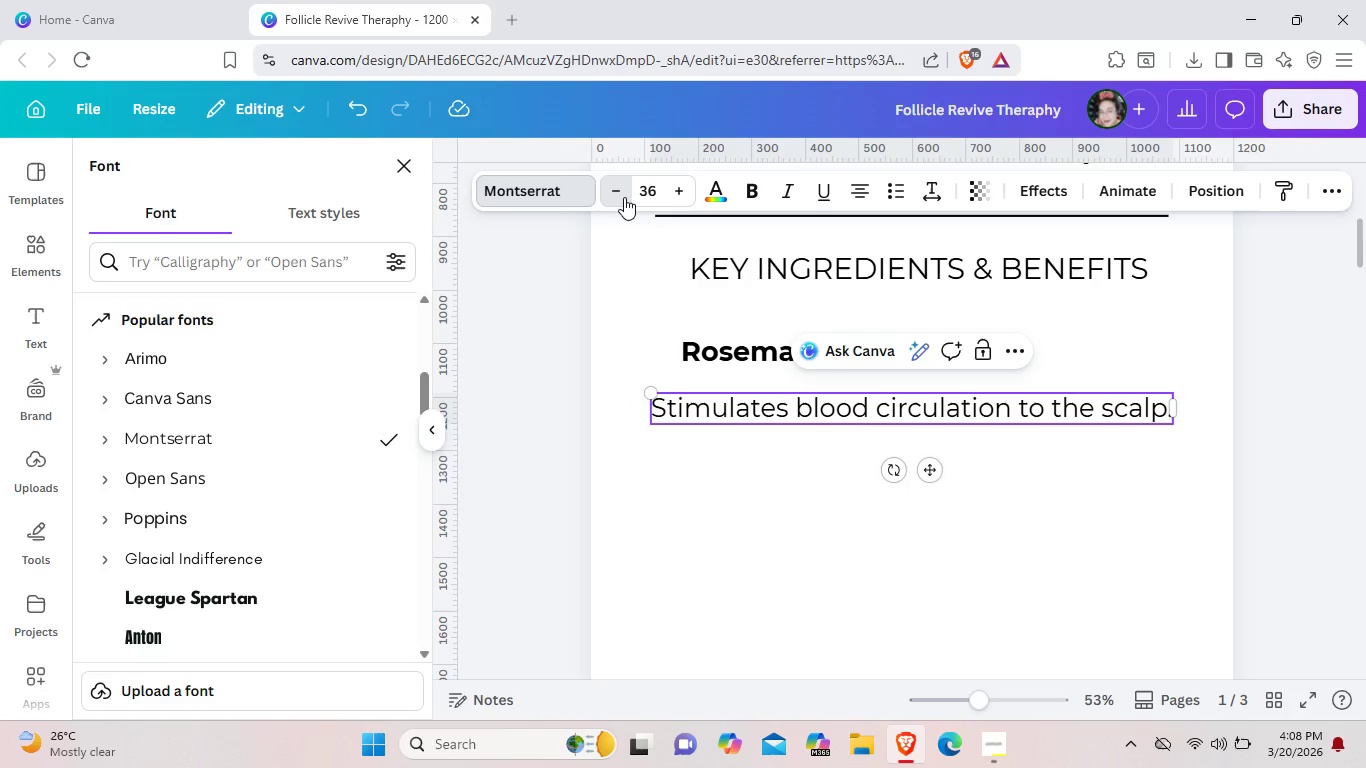 
double_click([624, 197])
 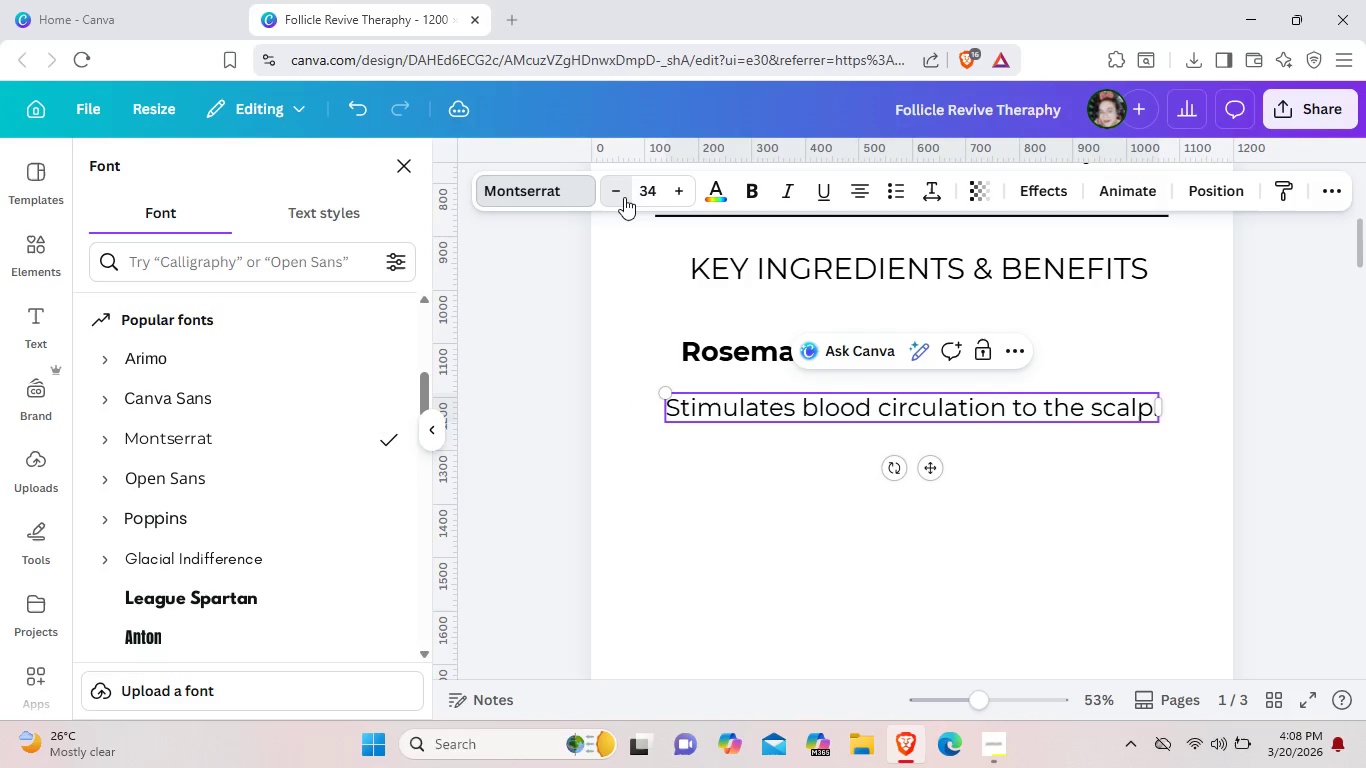 
double_click([624, 197])
 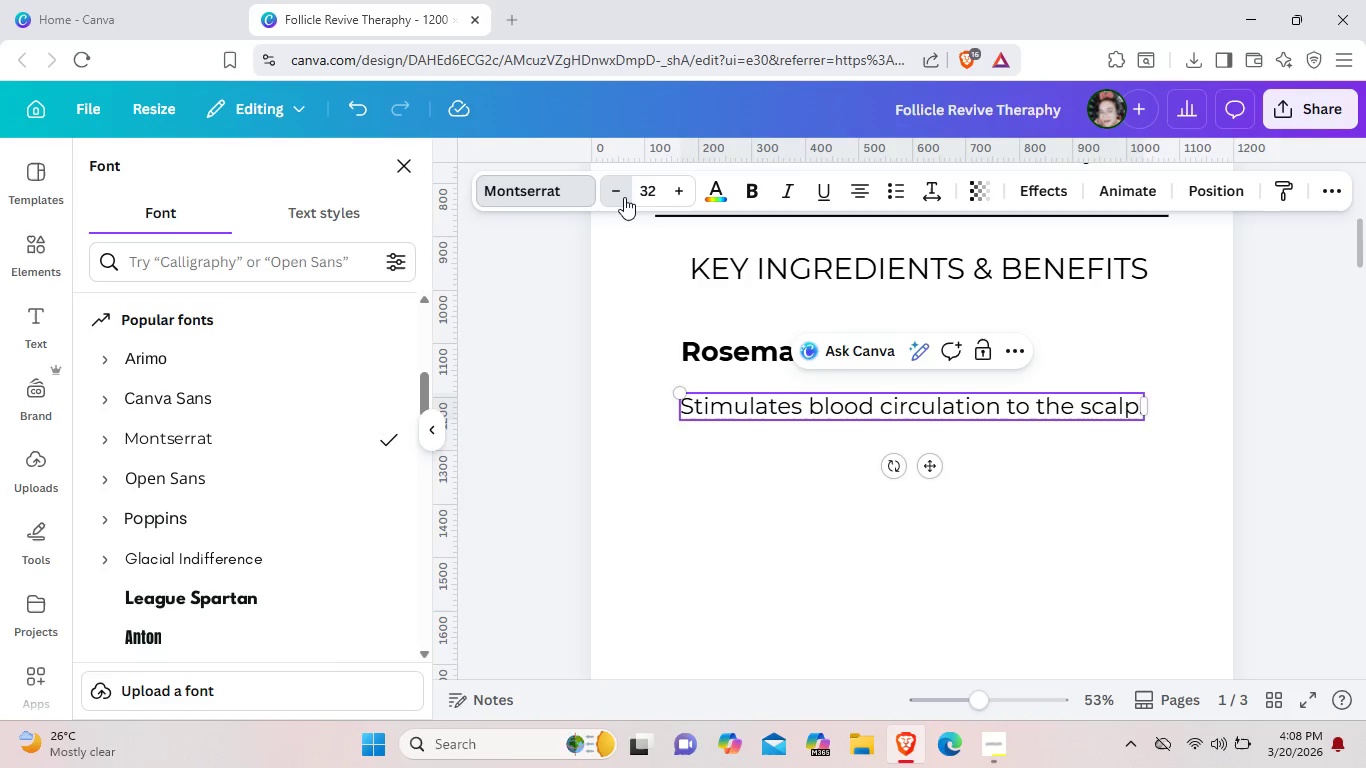 
double_click([624, 197])
 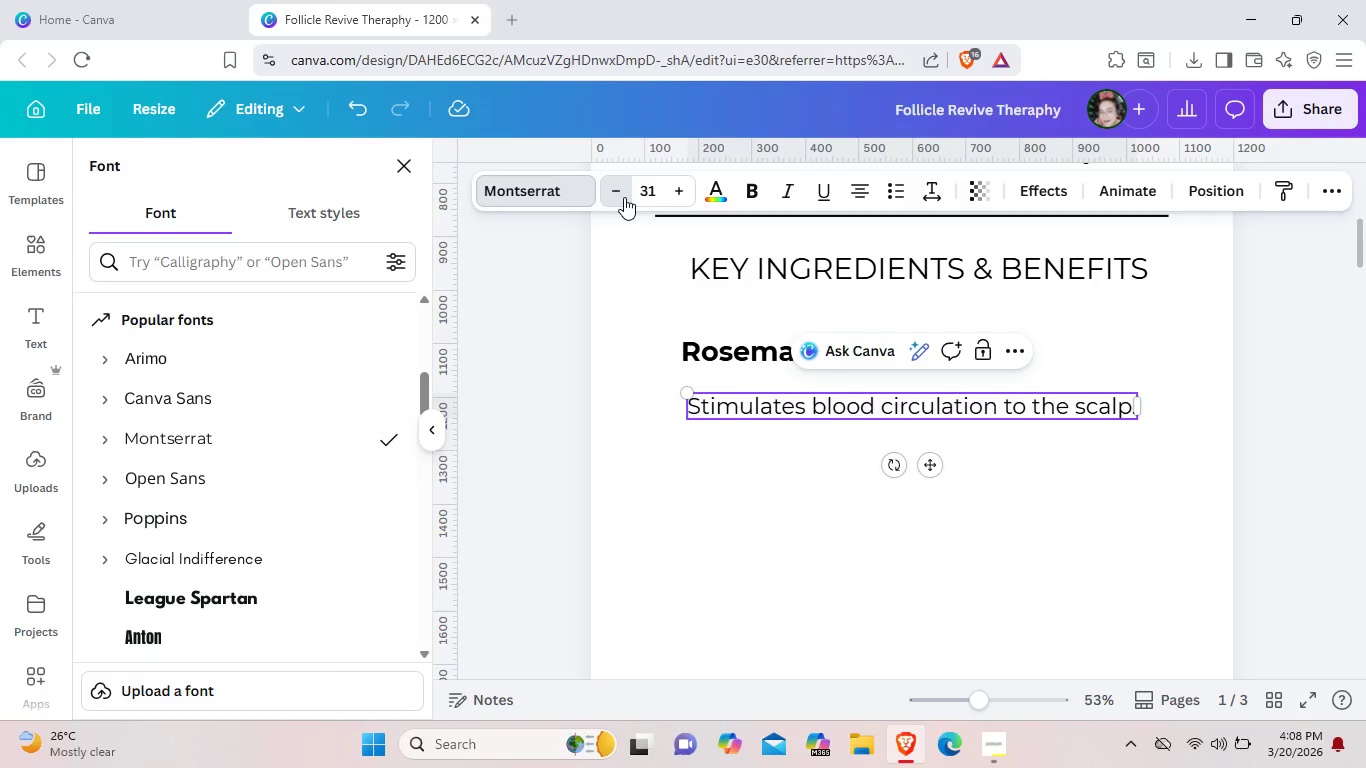 
triple_click([624, 197])
 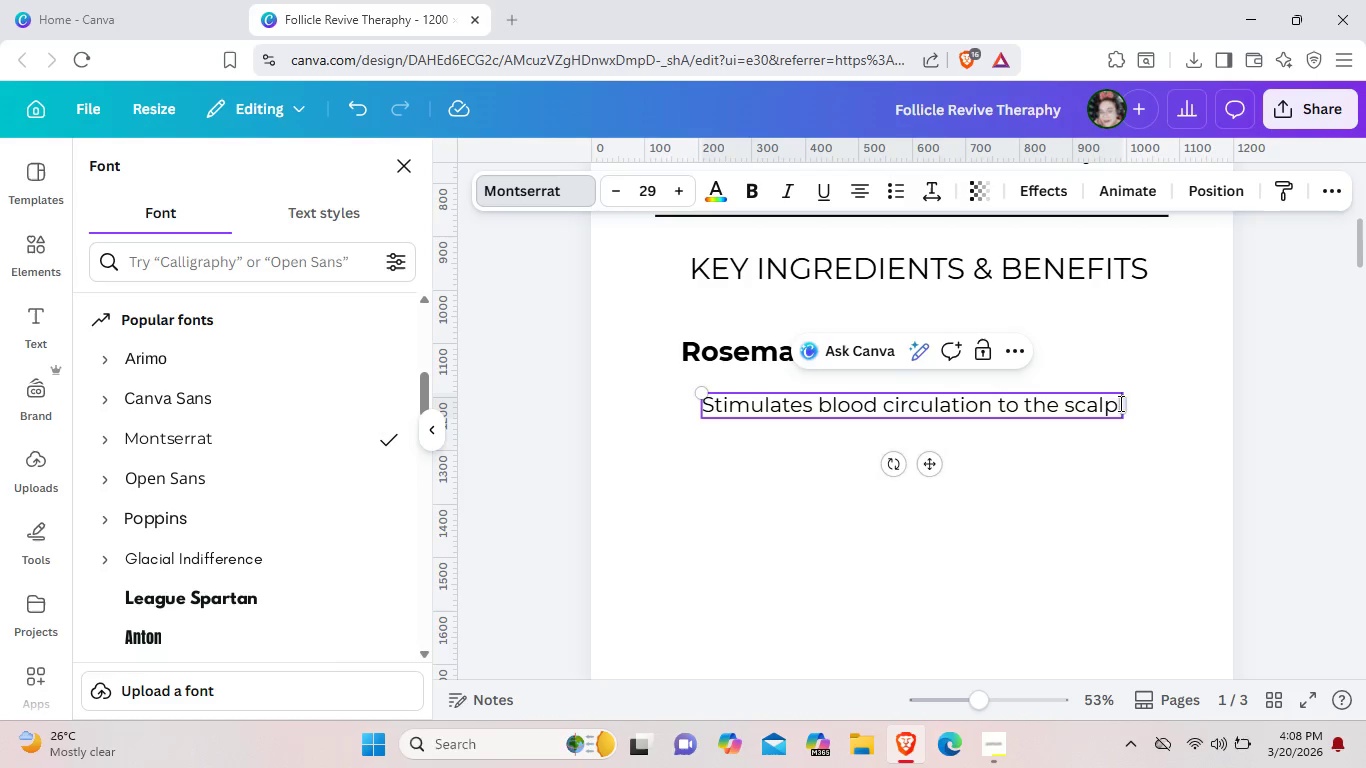 
left_click([1118, 405])
 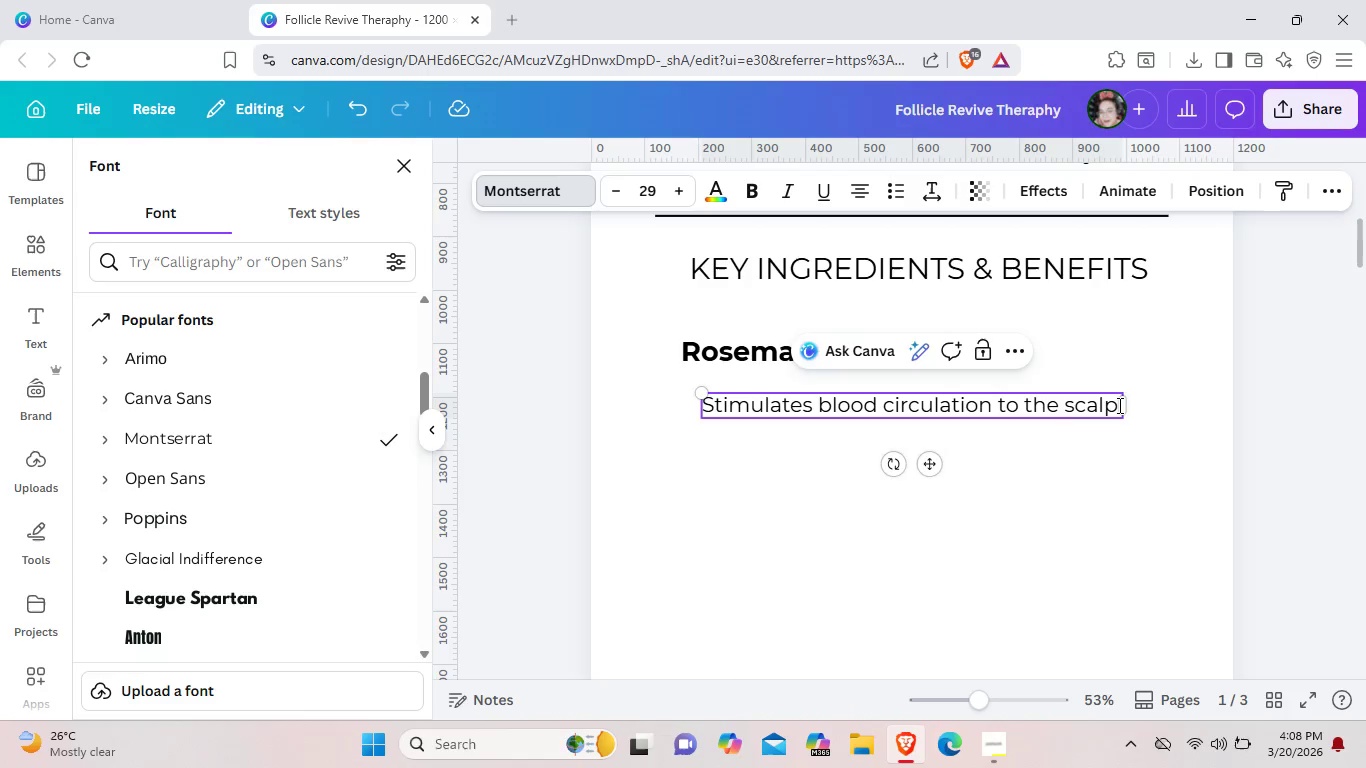 
wait(7.59)
 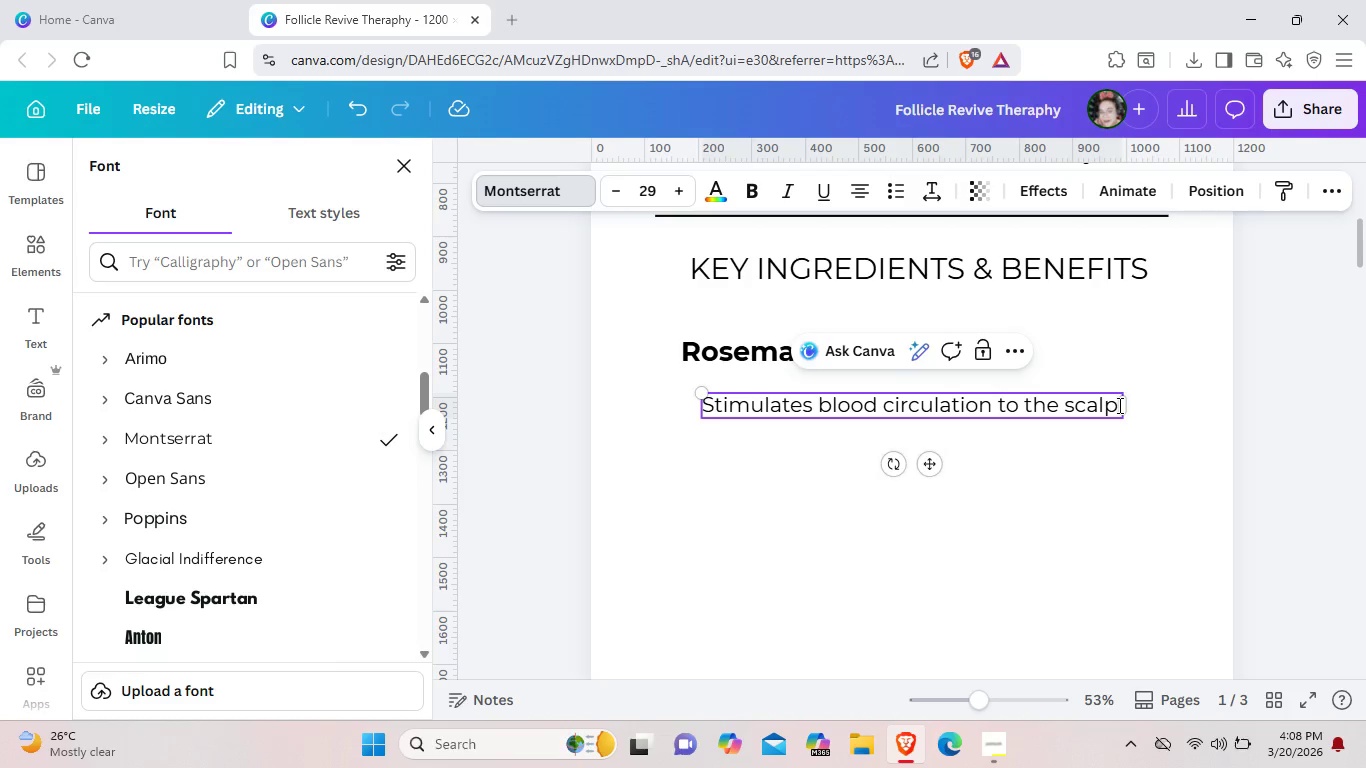 
key(ArrowRight)
 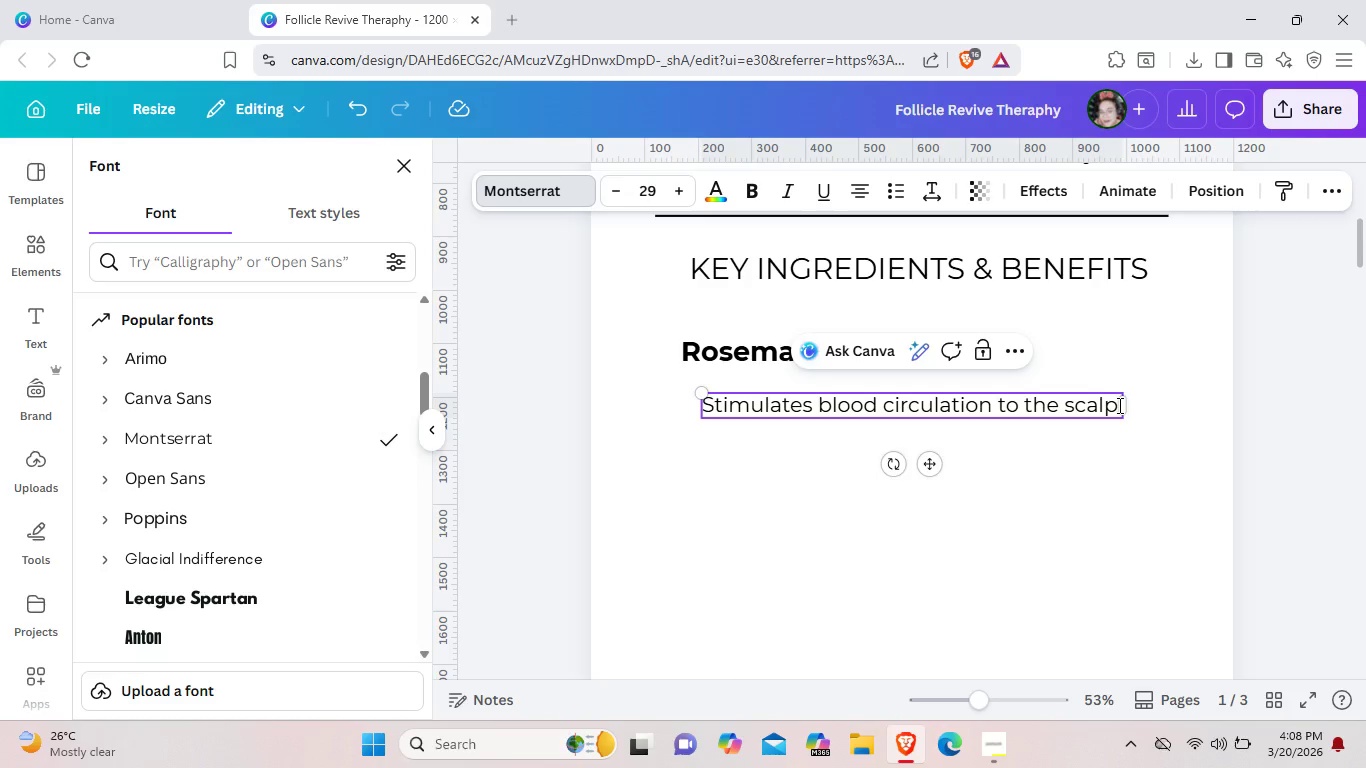 
key(Enter)
 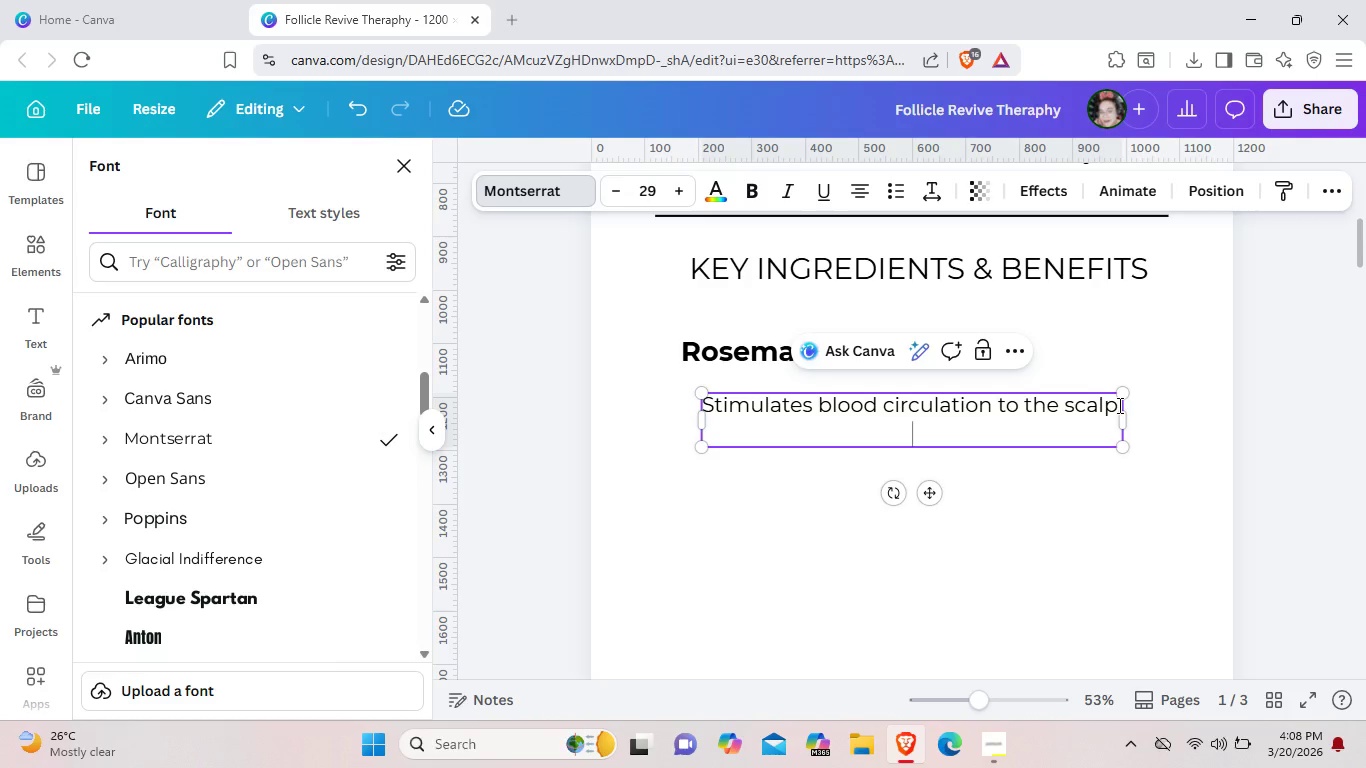 
type(promoting nutrient)
 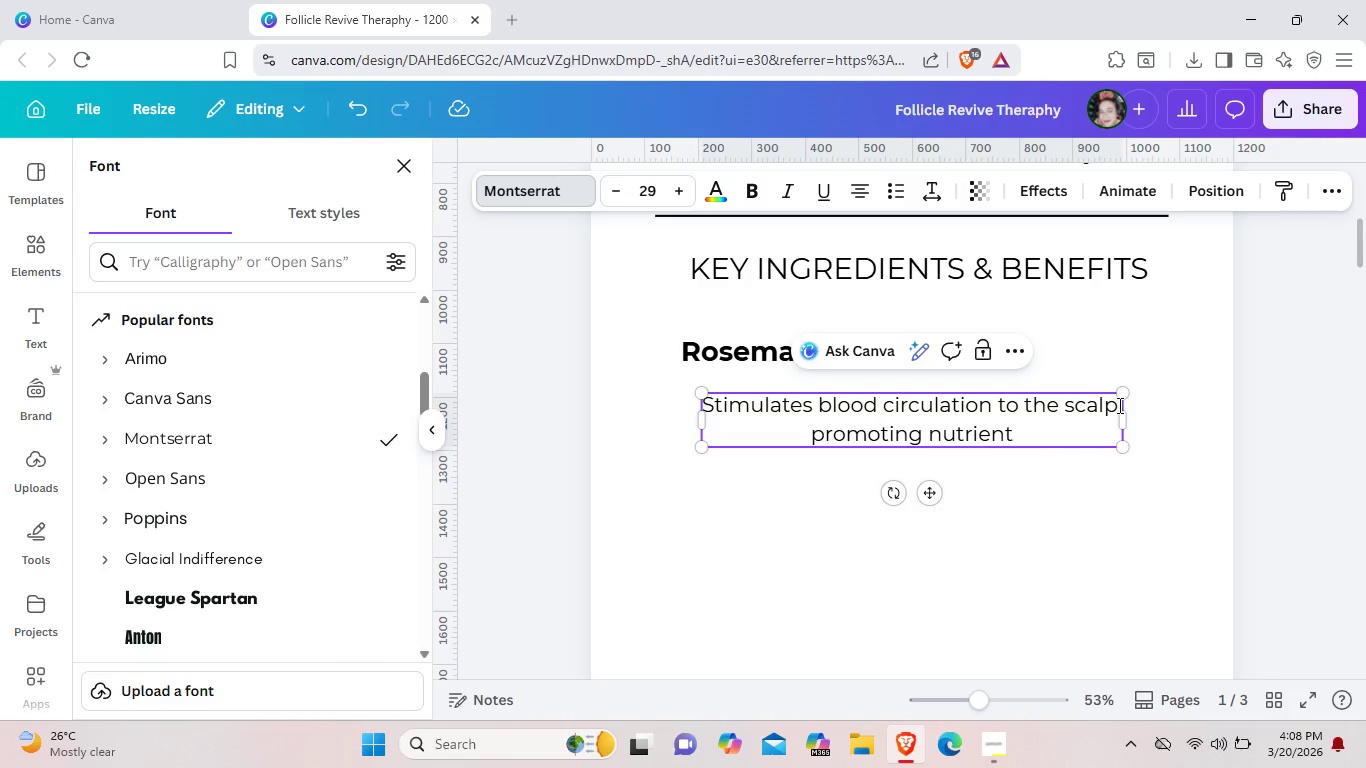 
wait(6.31)
 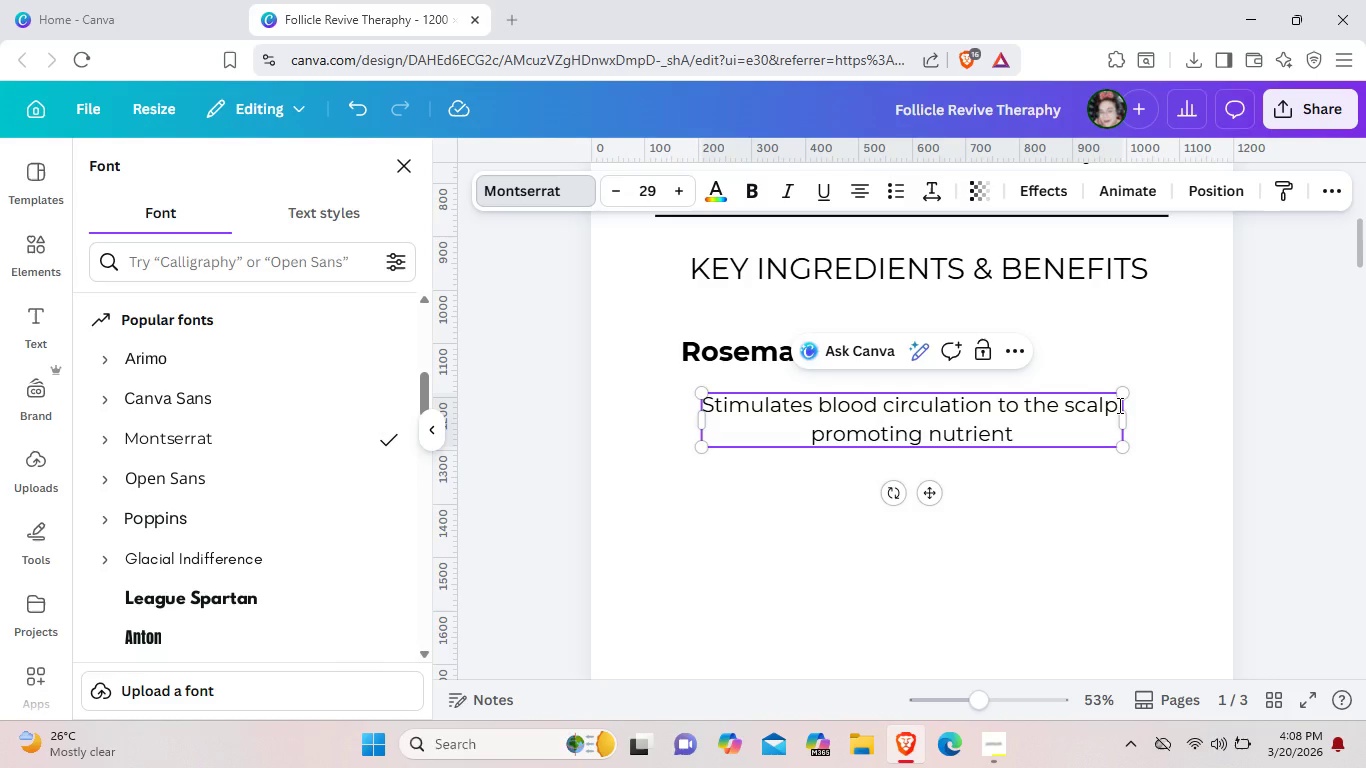 
type( delivery to haur)
key(Backspace)
key(Backspace)
type(ir roots.)
 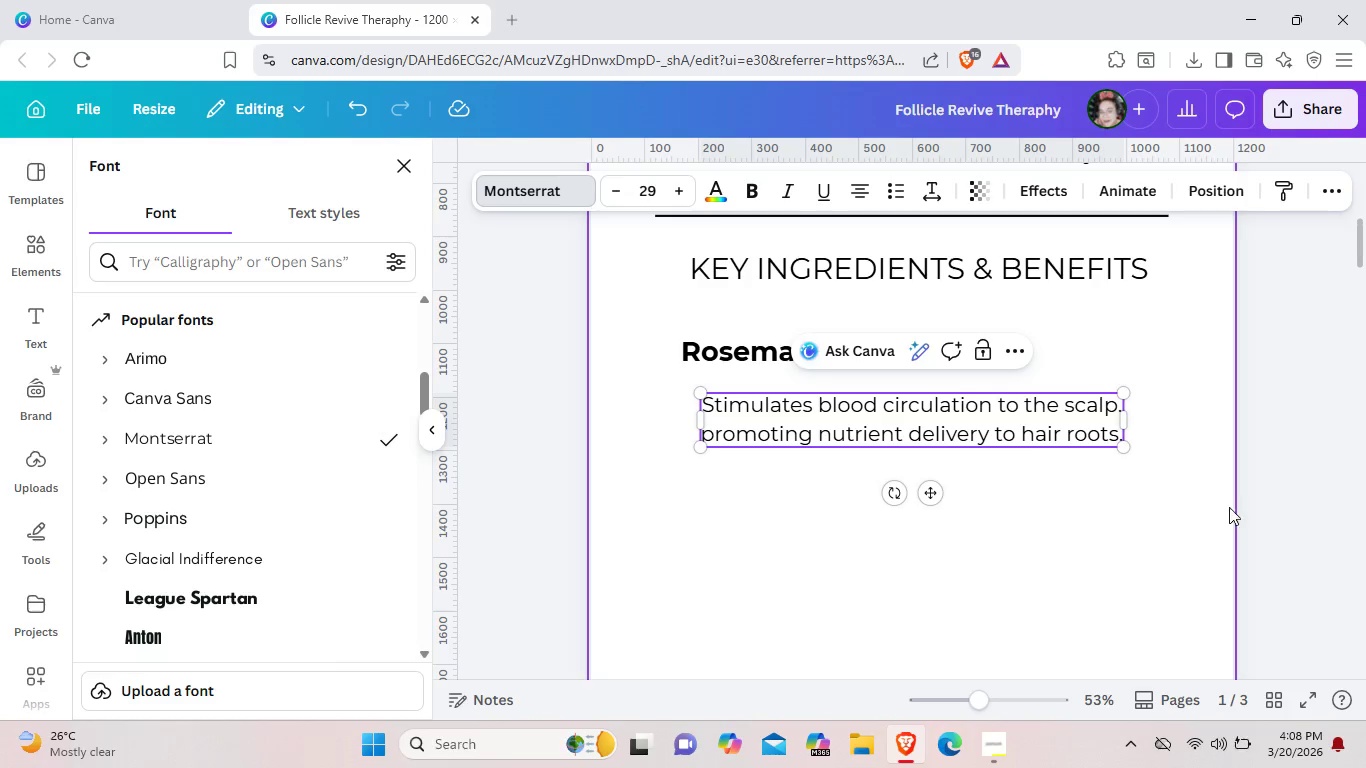 
left_click([1076, 547])
 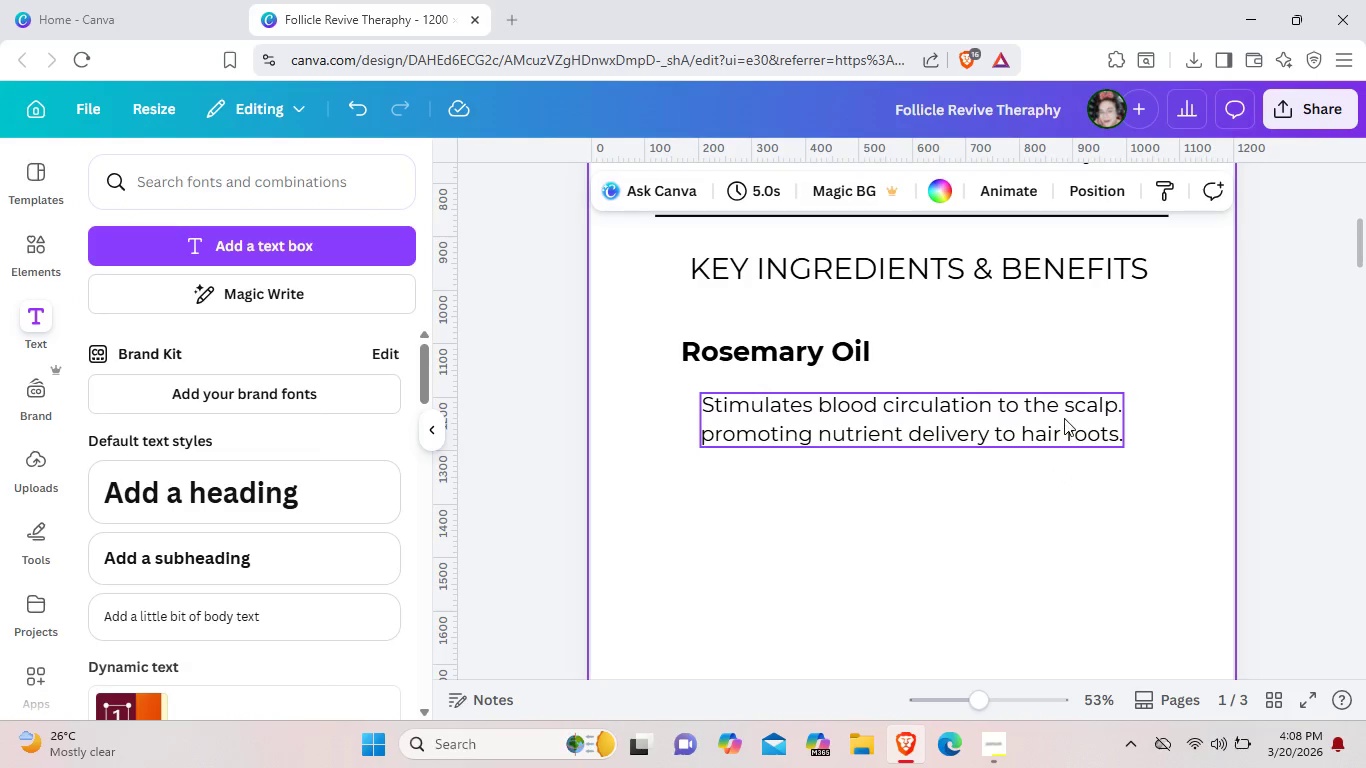 
left_click([1064, 418])
 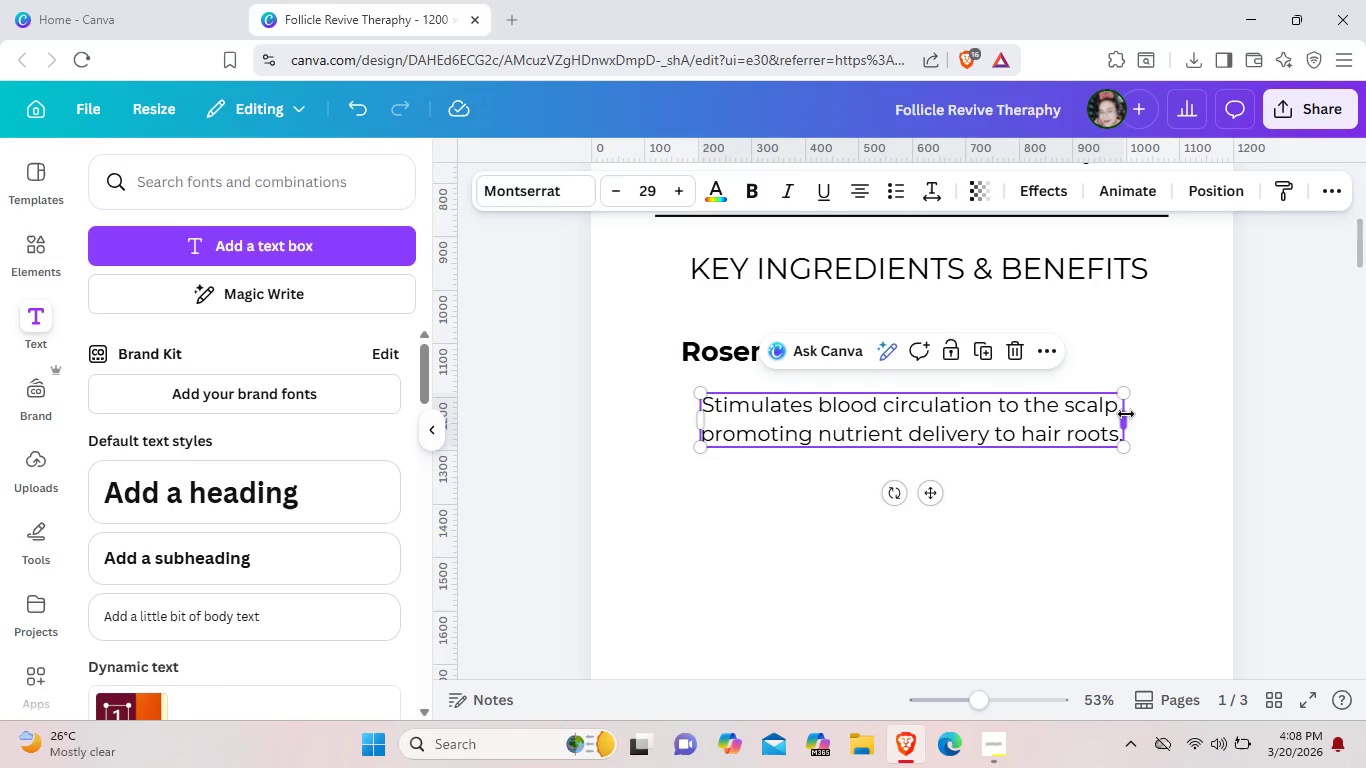 
wait(9.45)
 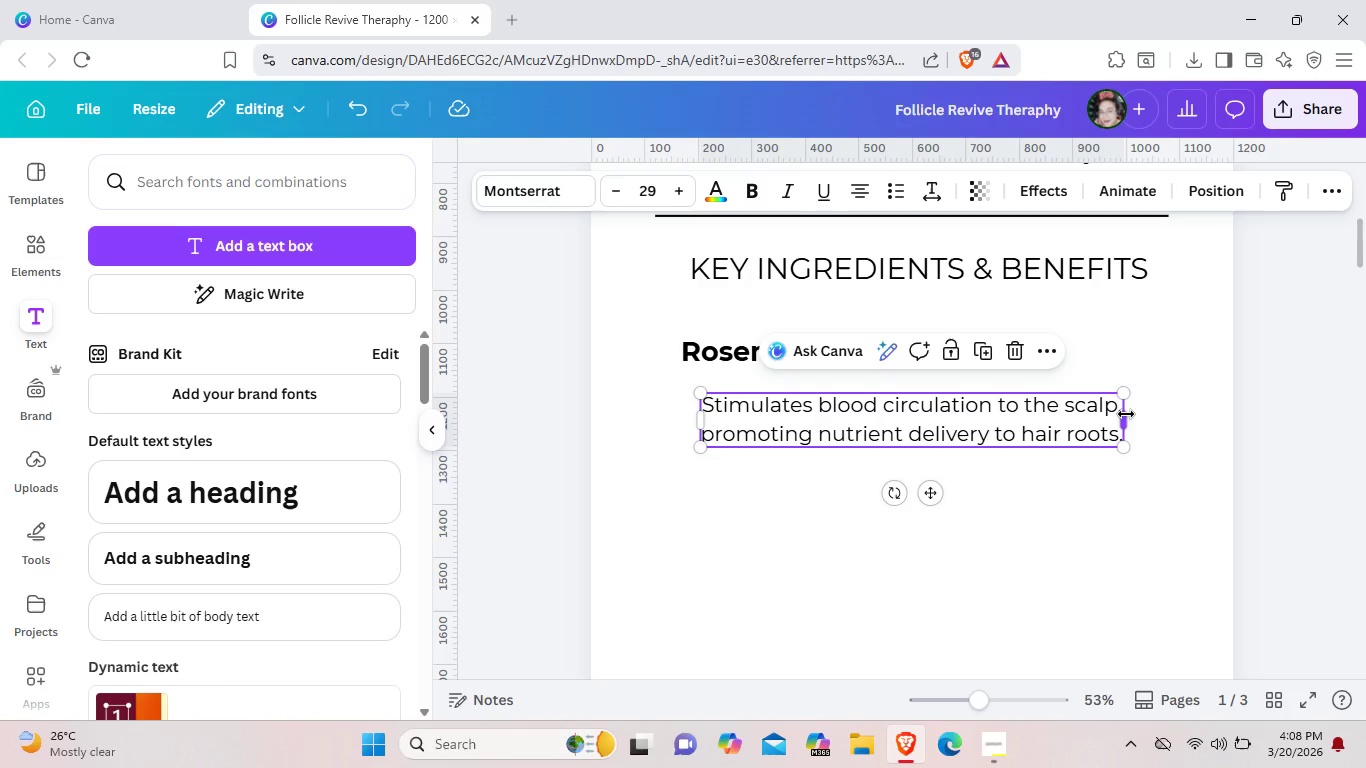 
left_click([1126, 414])
 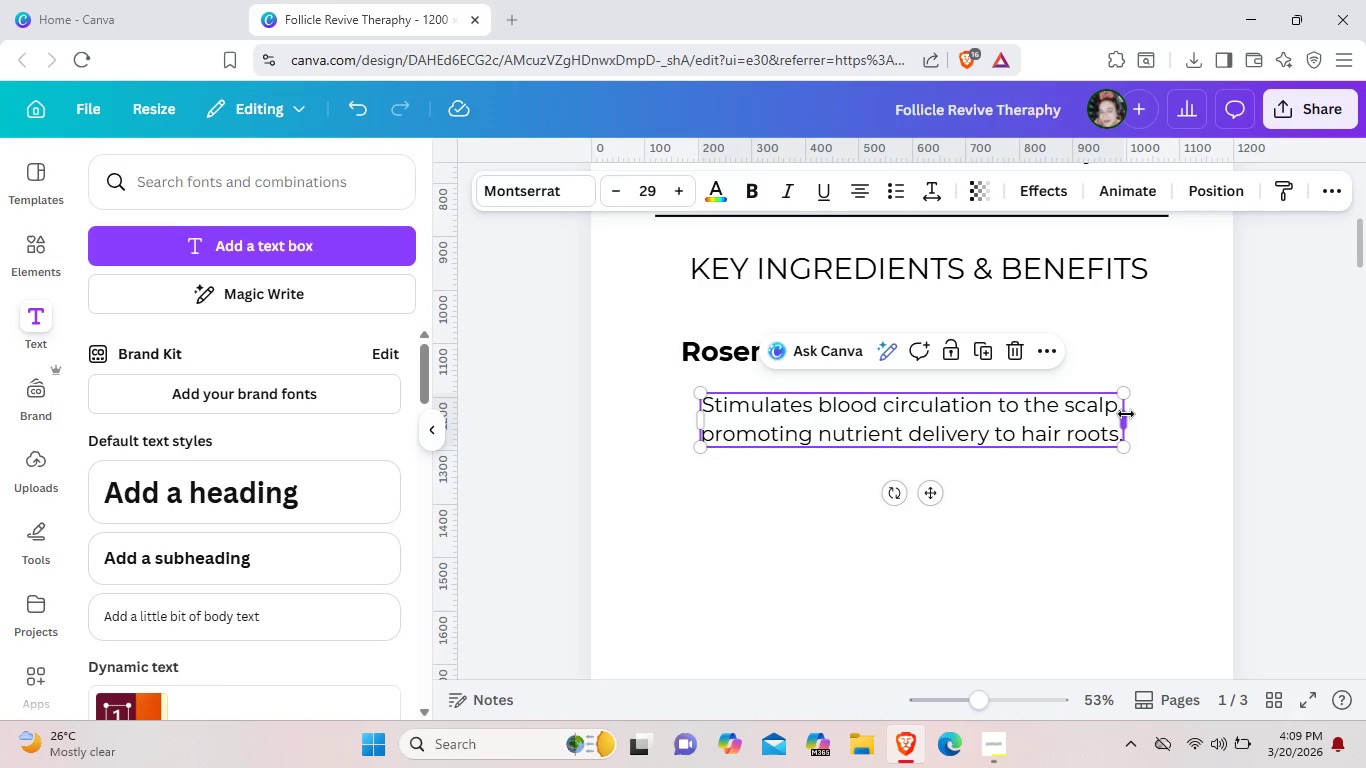 
left_click_drag(start_coordinate=[1126, 414], to_coordinate=[1070, 419])
 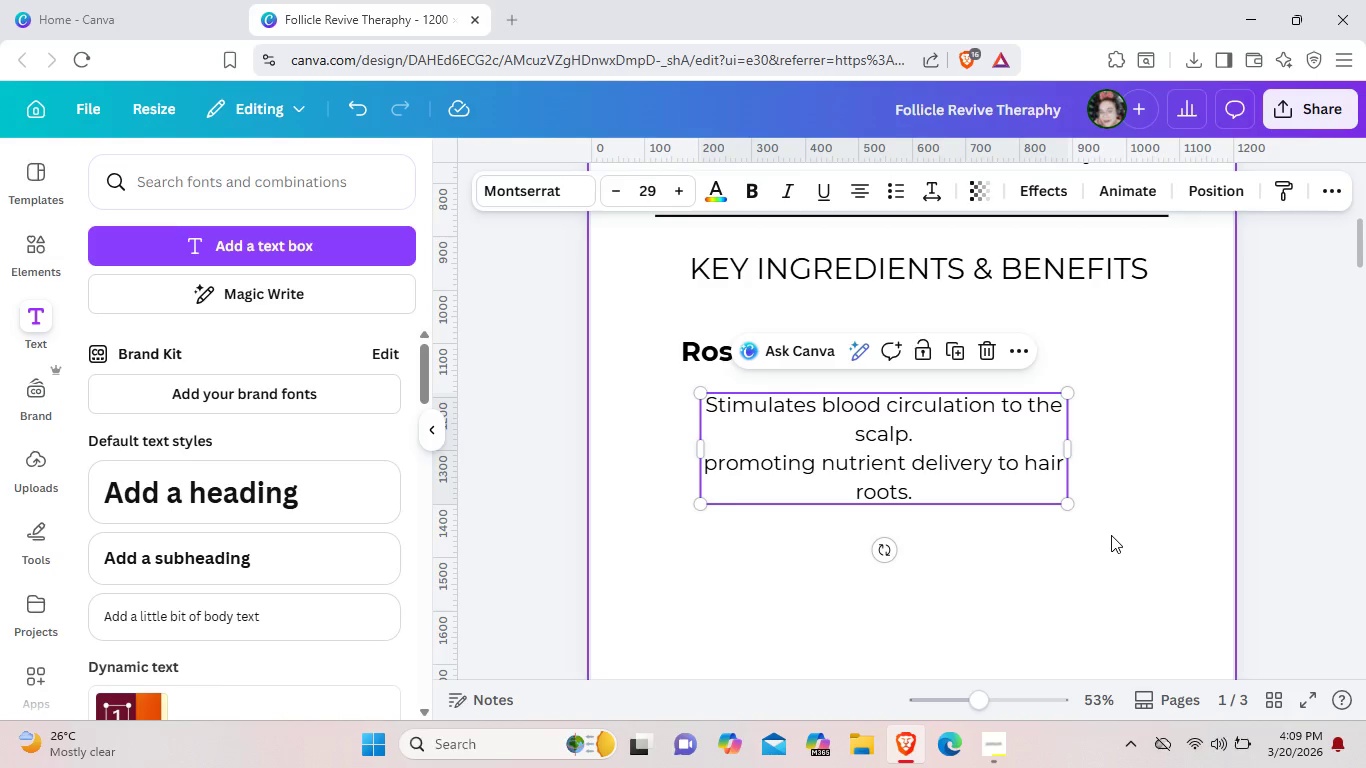 
left_click([1111, 535])
 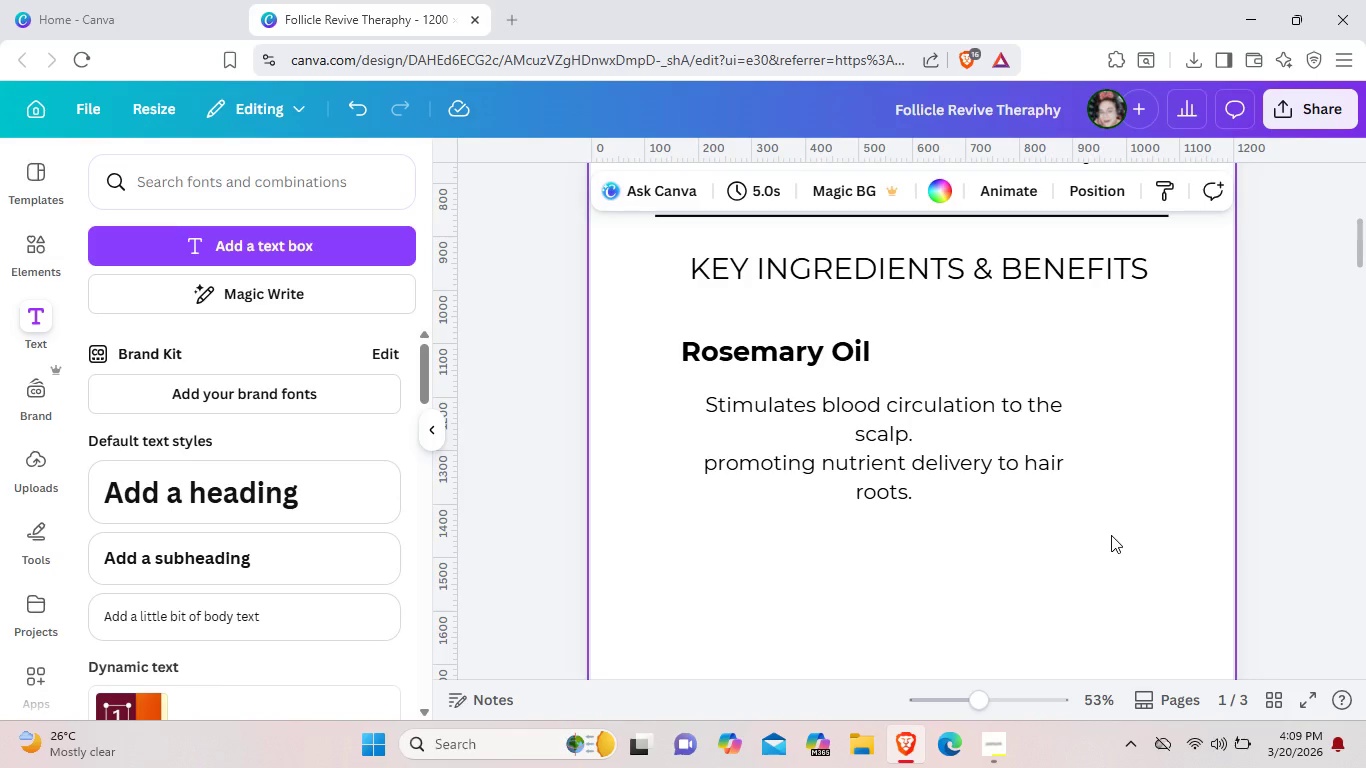 
scroll: coordinate [1111, 535], scroll_direction: down, amount: 1.0
 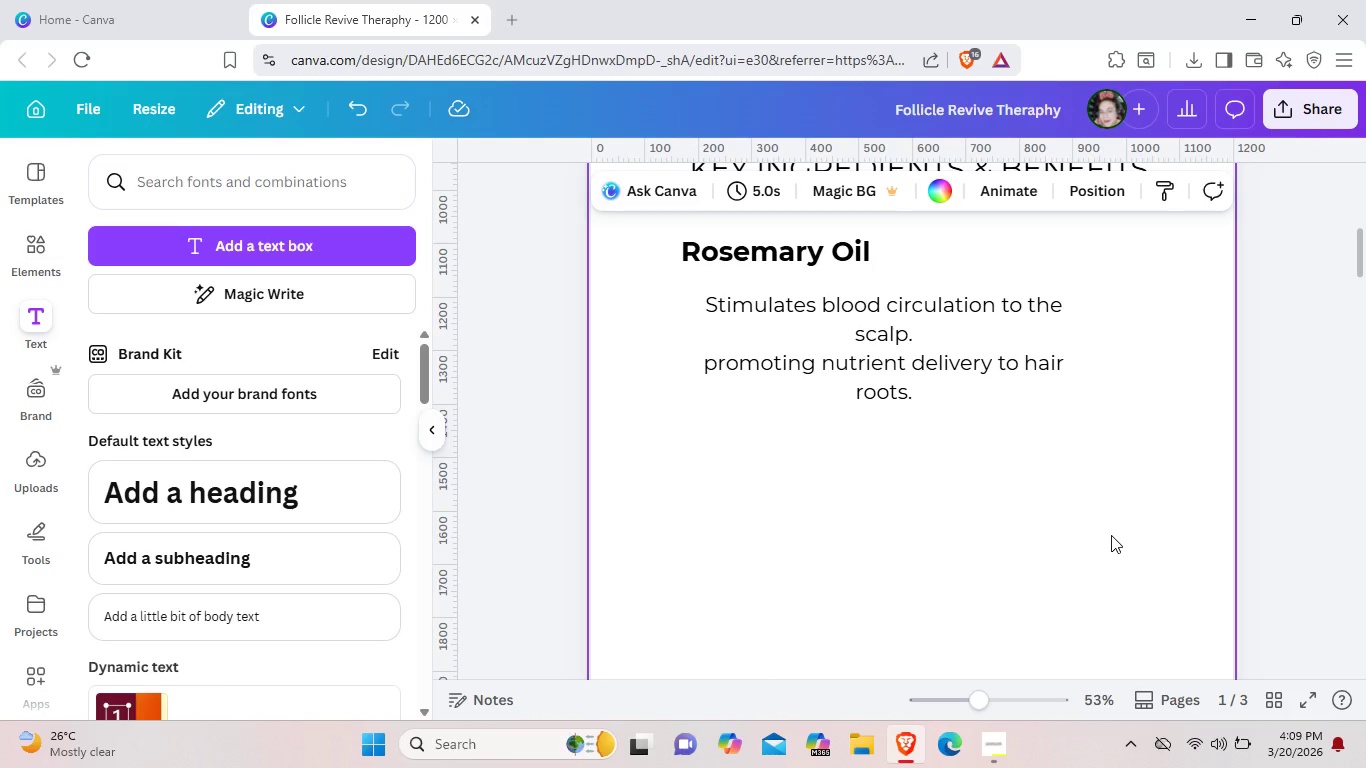 
left_click([851, 248])
 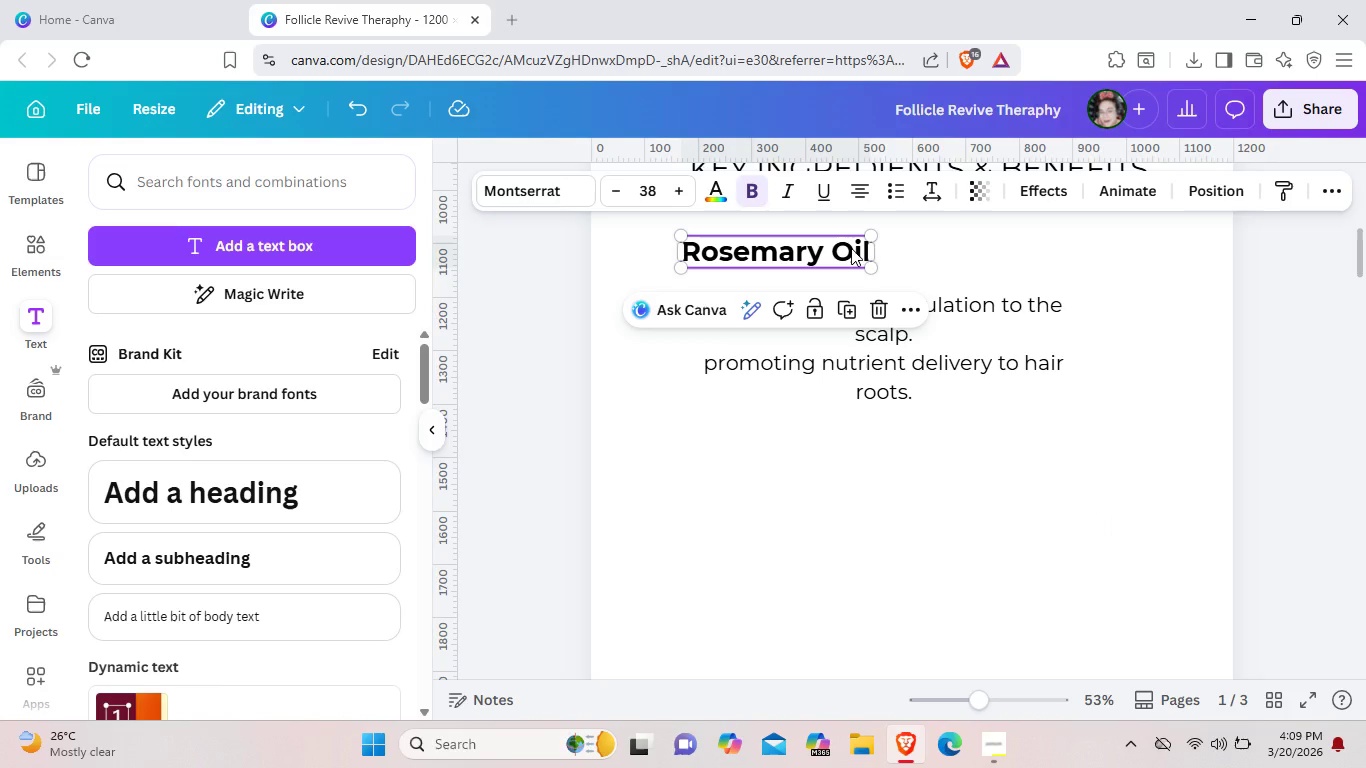 
key(Control+C)
 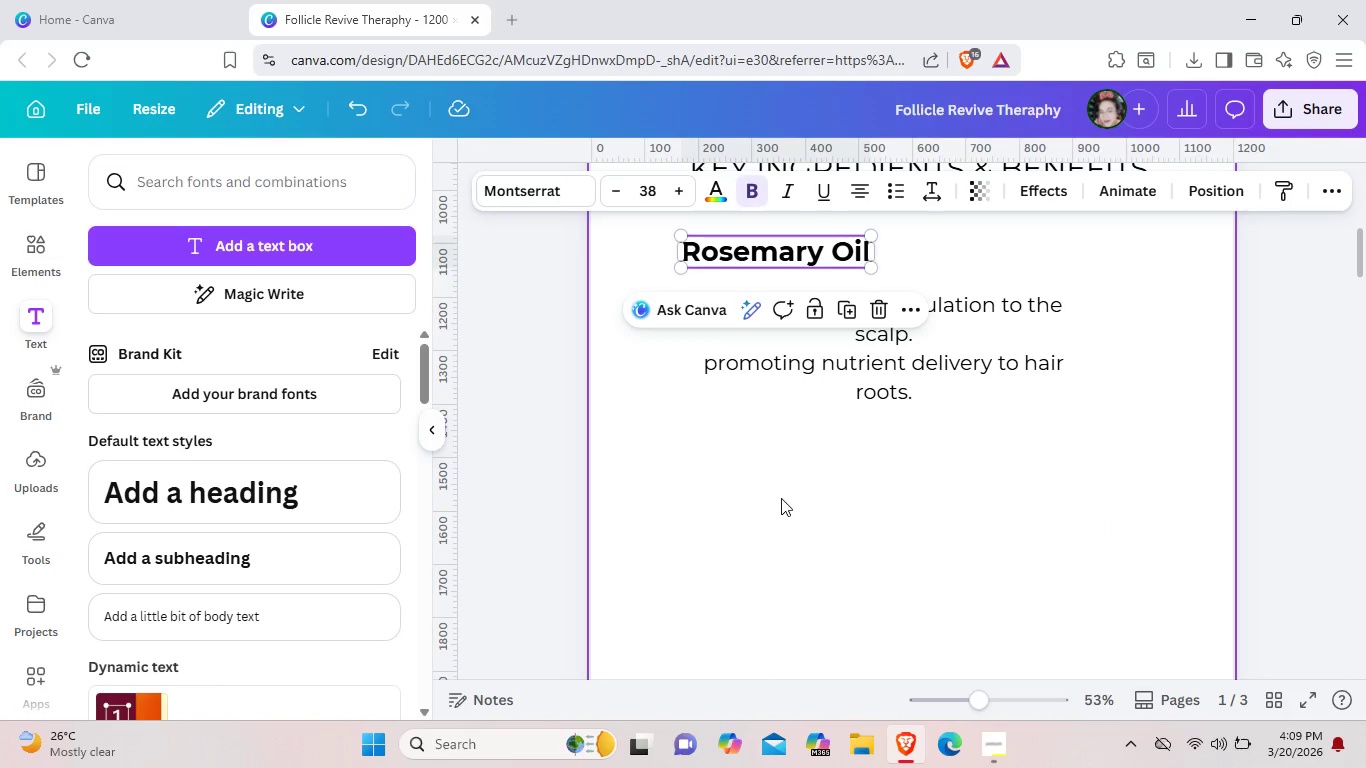 
left_click([781, 498])
 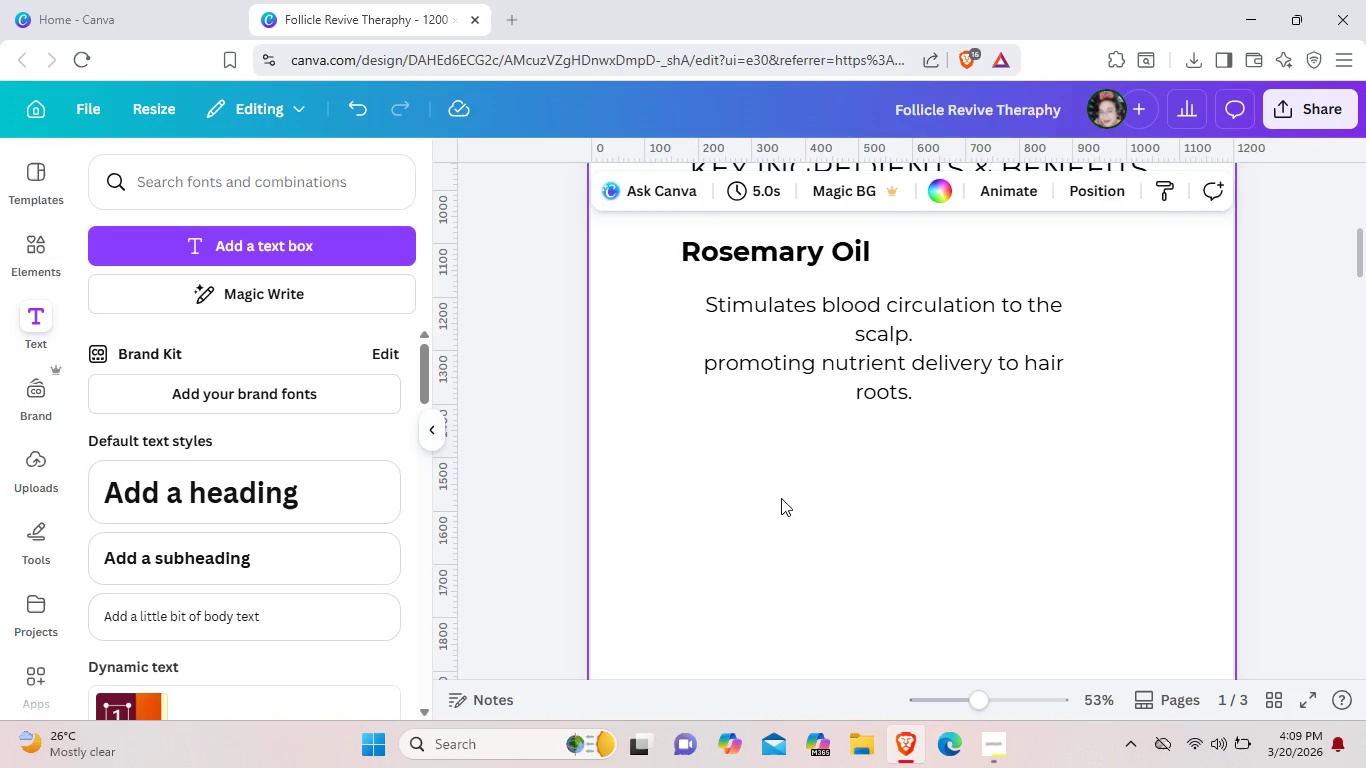 
key(Control+V)
 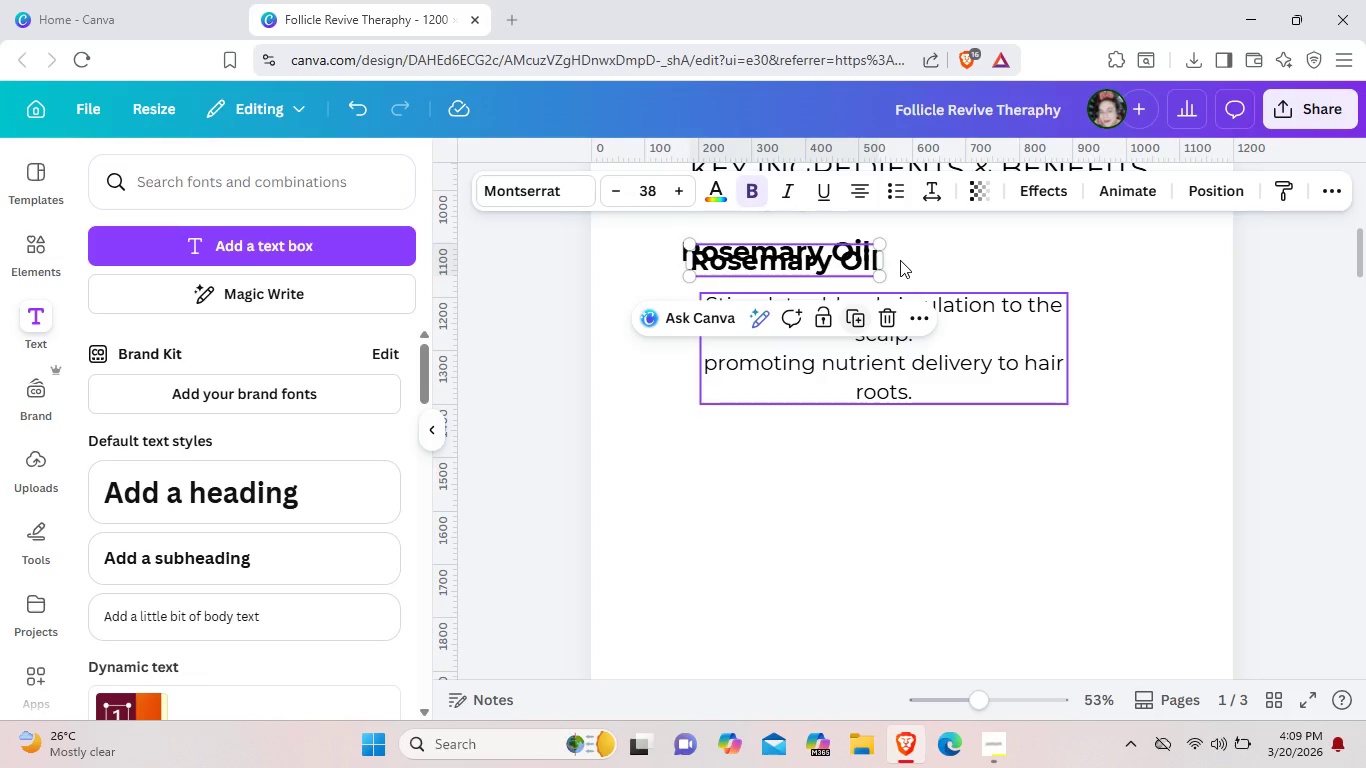 
left_click([900, 260])
 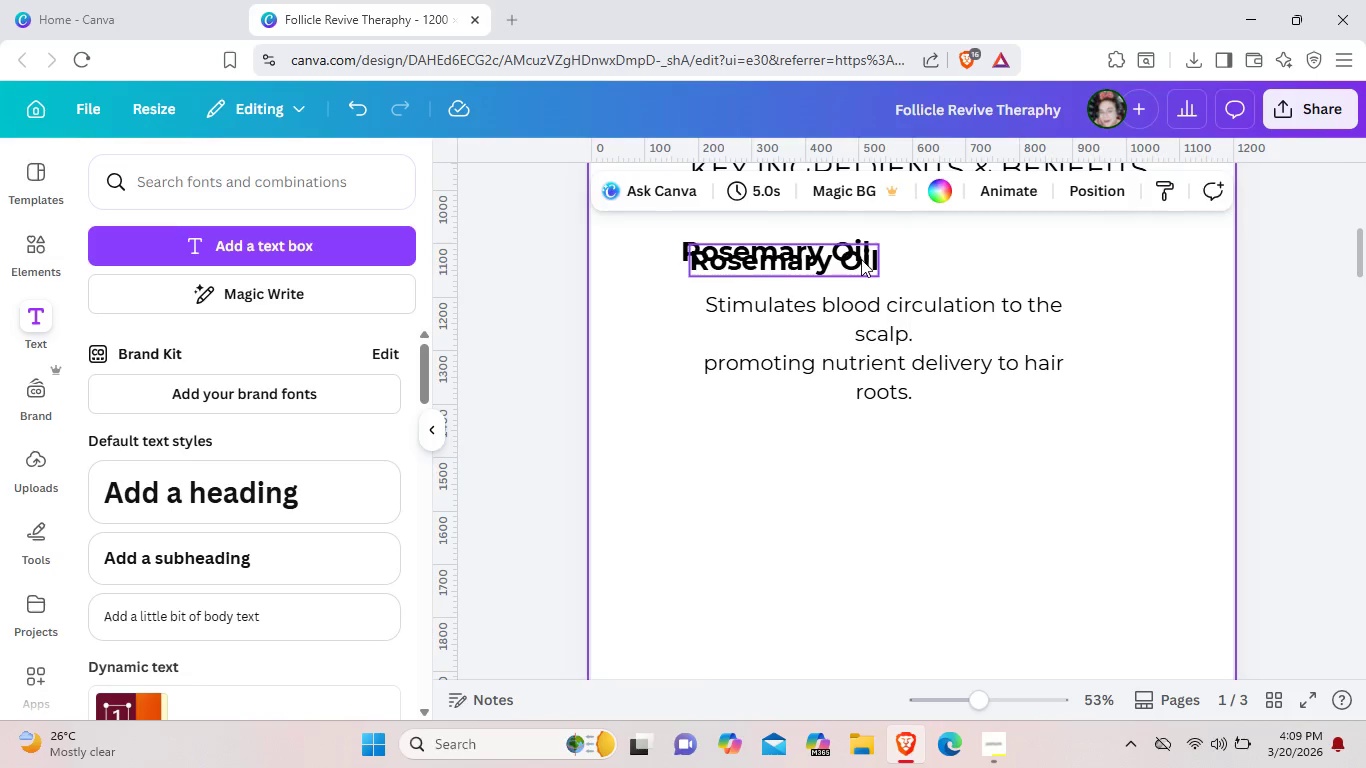 
left_click_drag(start_coordinate=[861, 259], to_coordinate=[857, 458])
 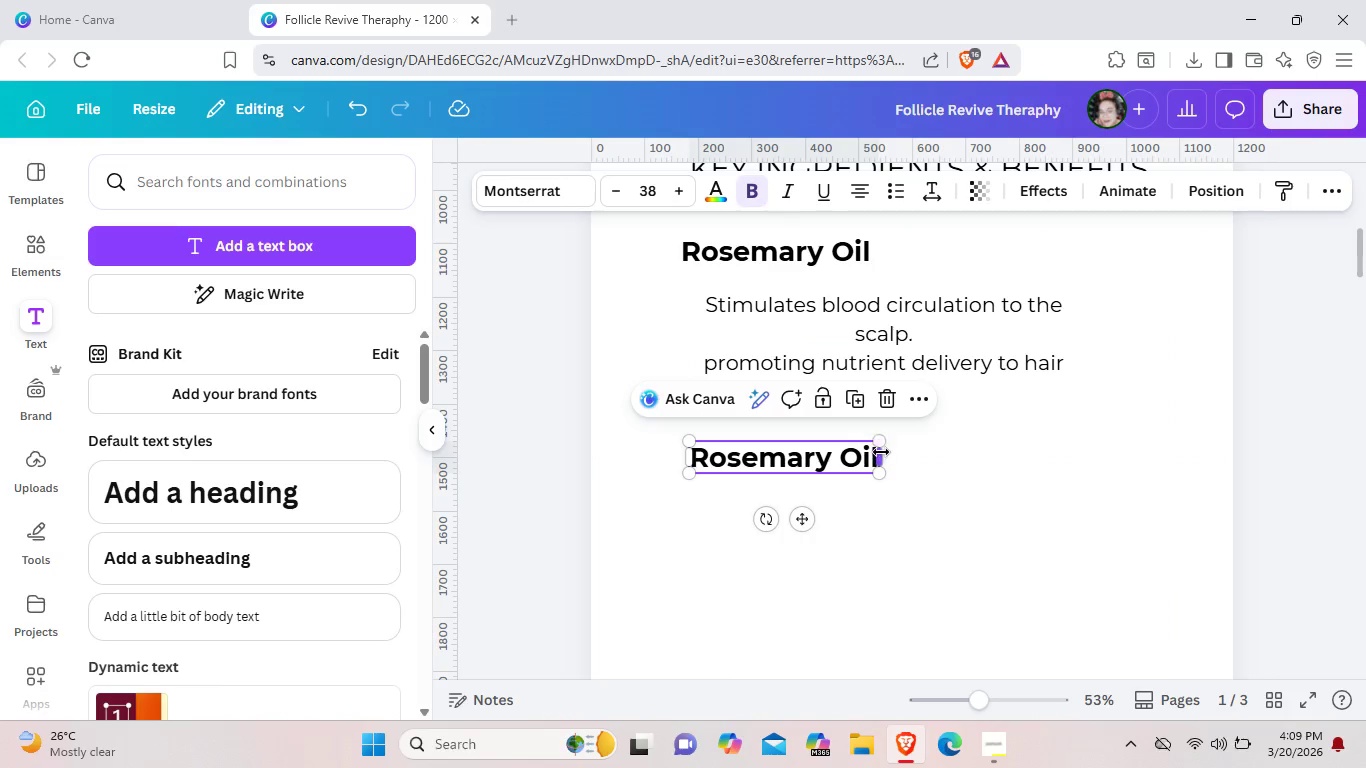 
left_click([881, 452])
 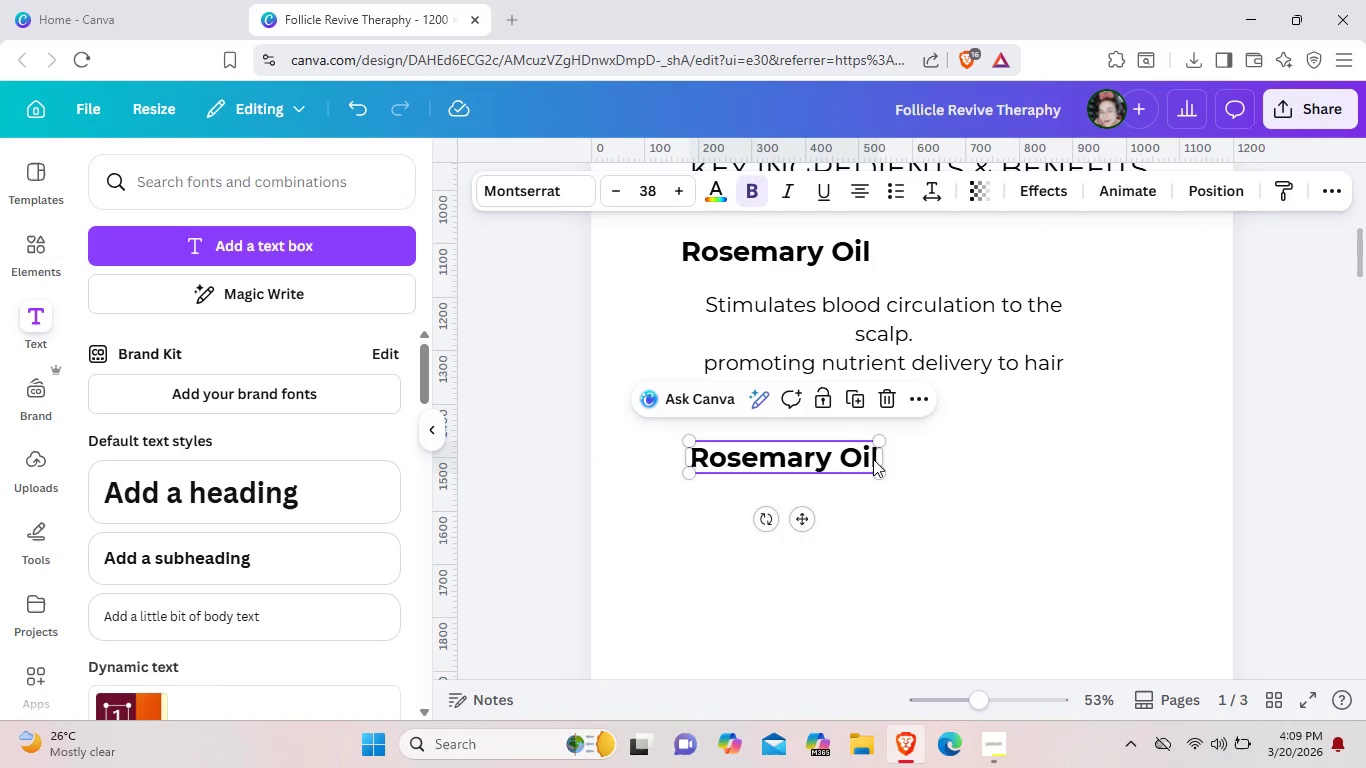 
left_click([873, 459])
 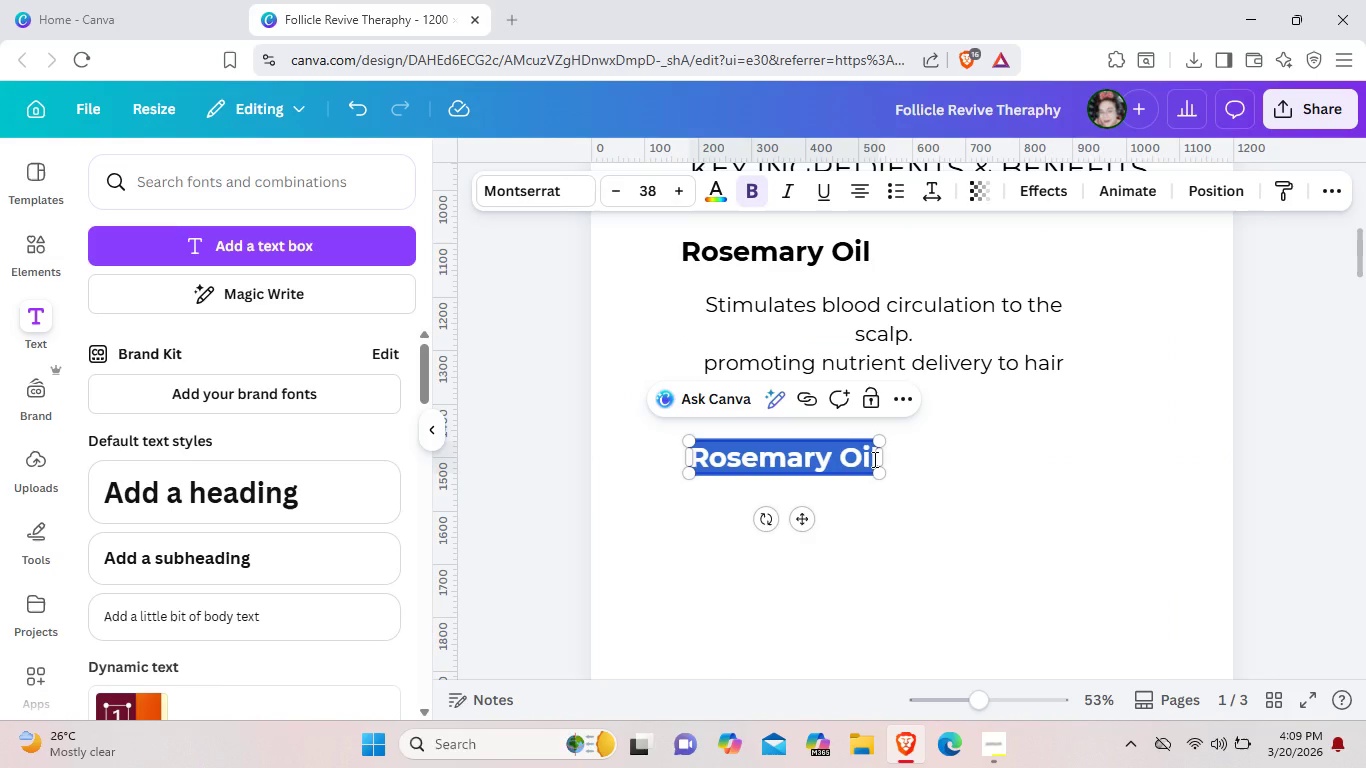 
key(Backspace)
type({)
key(Backspace)
type(Peppermint Extracg)
key(Backspace)
type(t)
 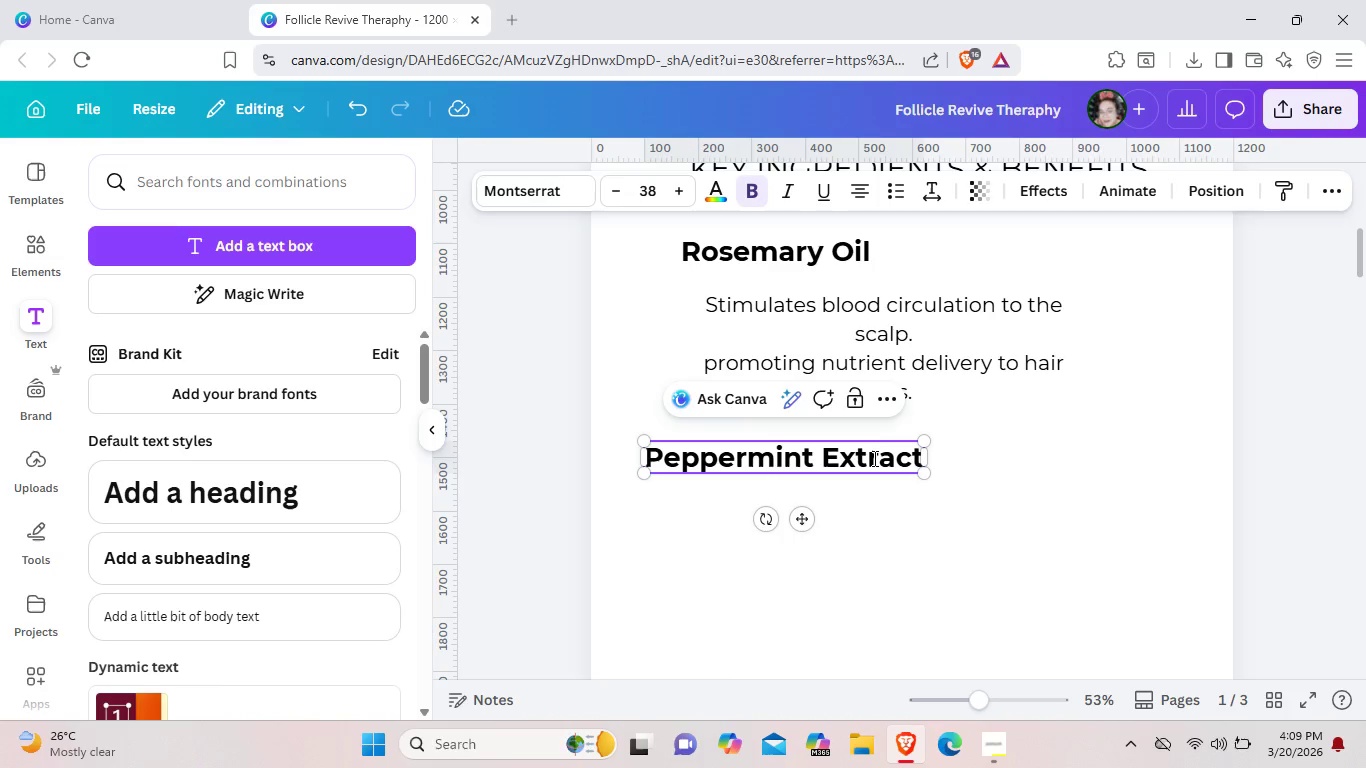 
wait(5.59)
 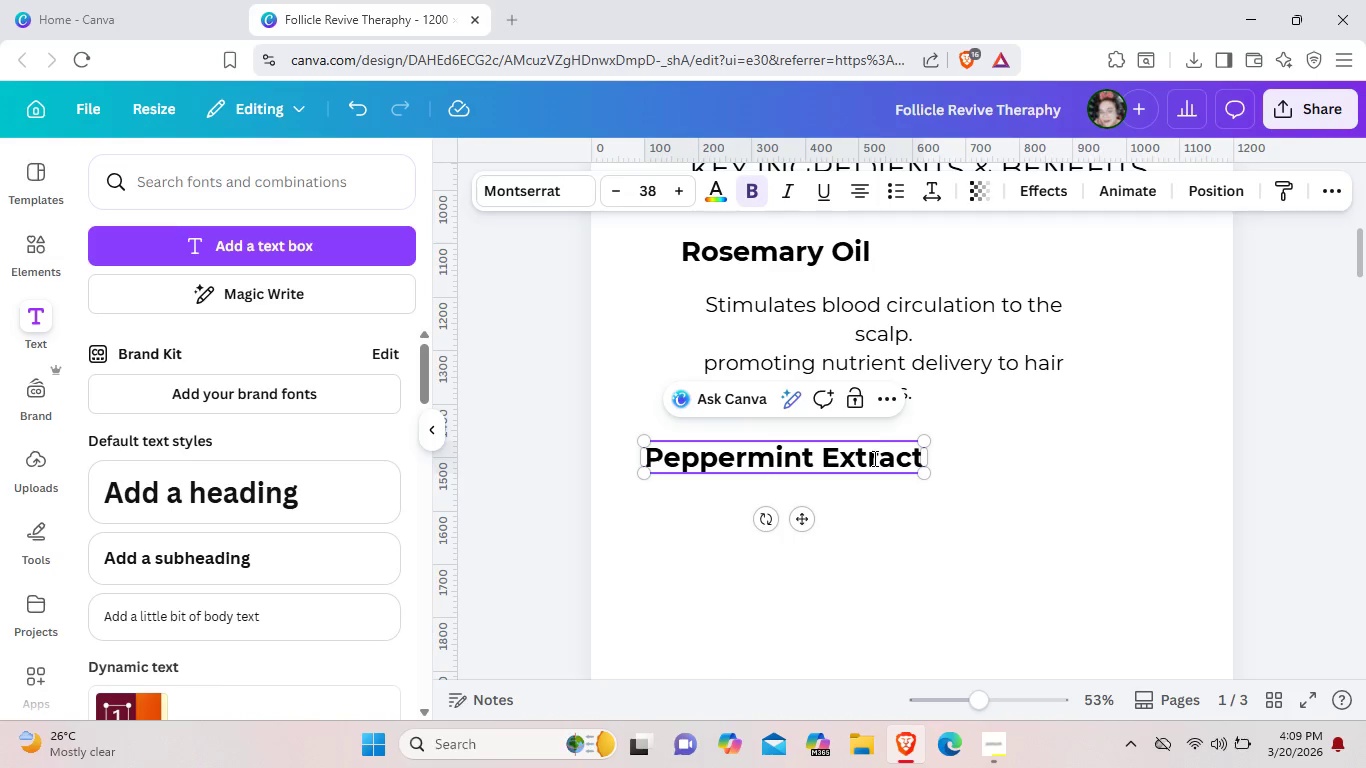 
left_click_drag(start_coordinate=[807, 519], to_coordinate=[825, 524])
 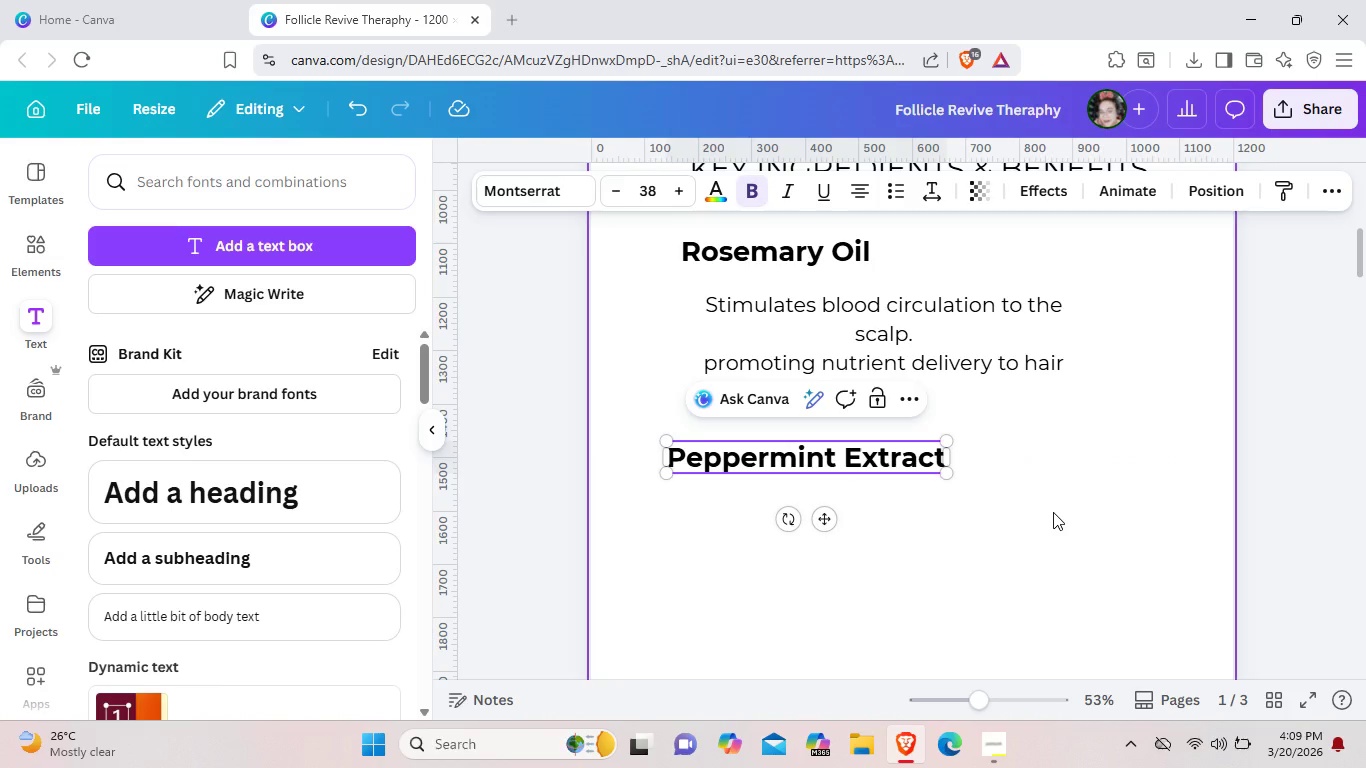 
left_click([1053, 512])
 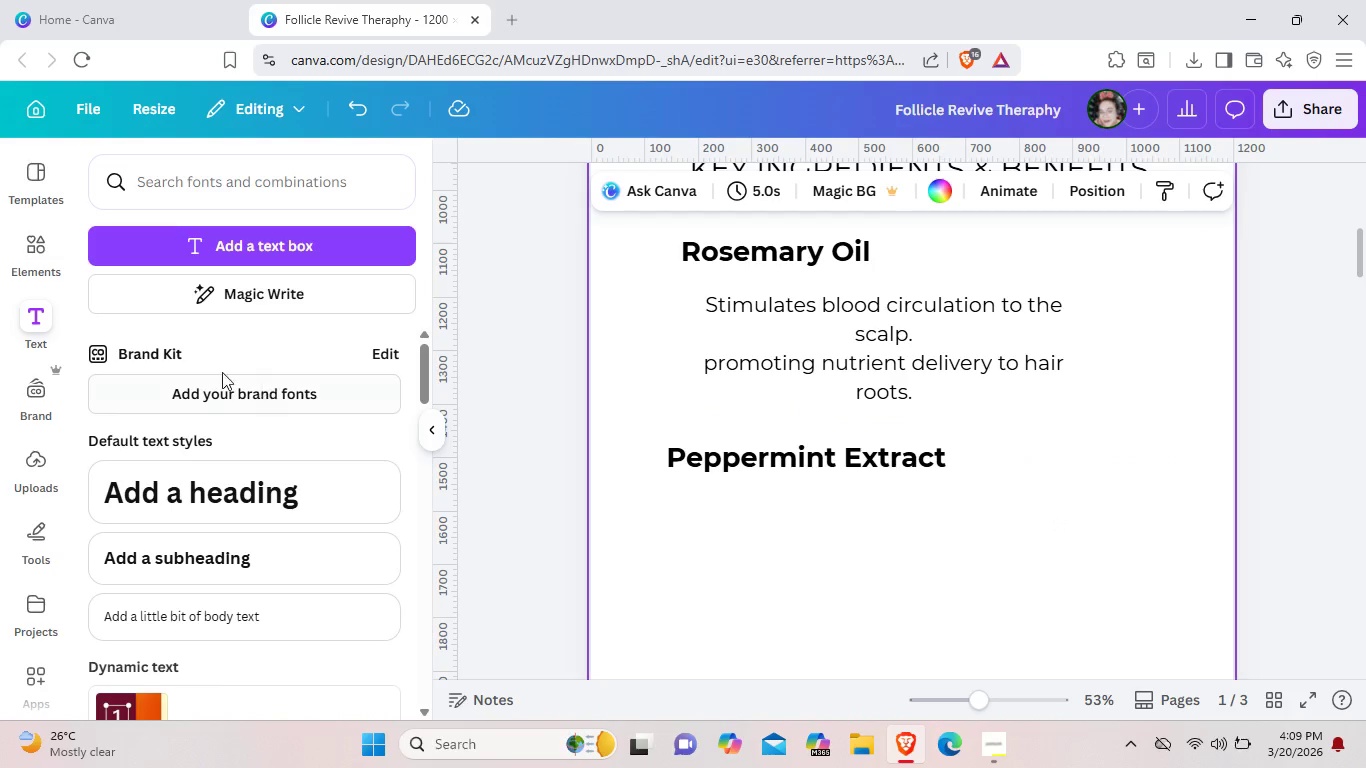 
wait(5.77)
 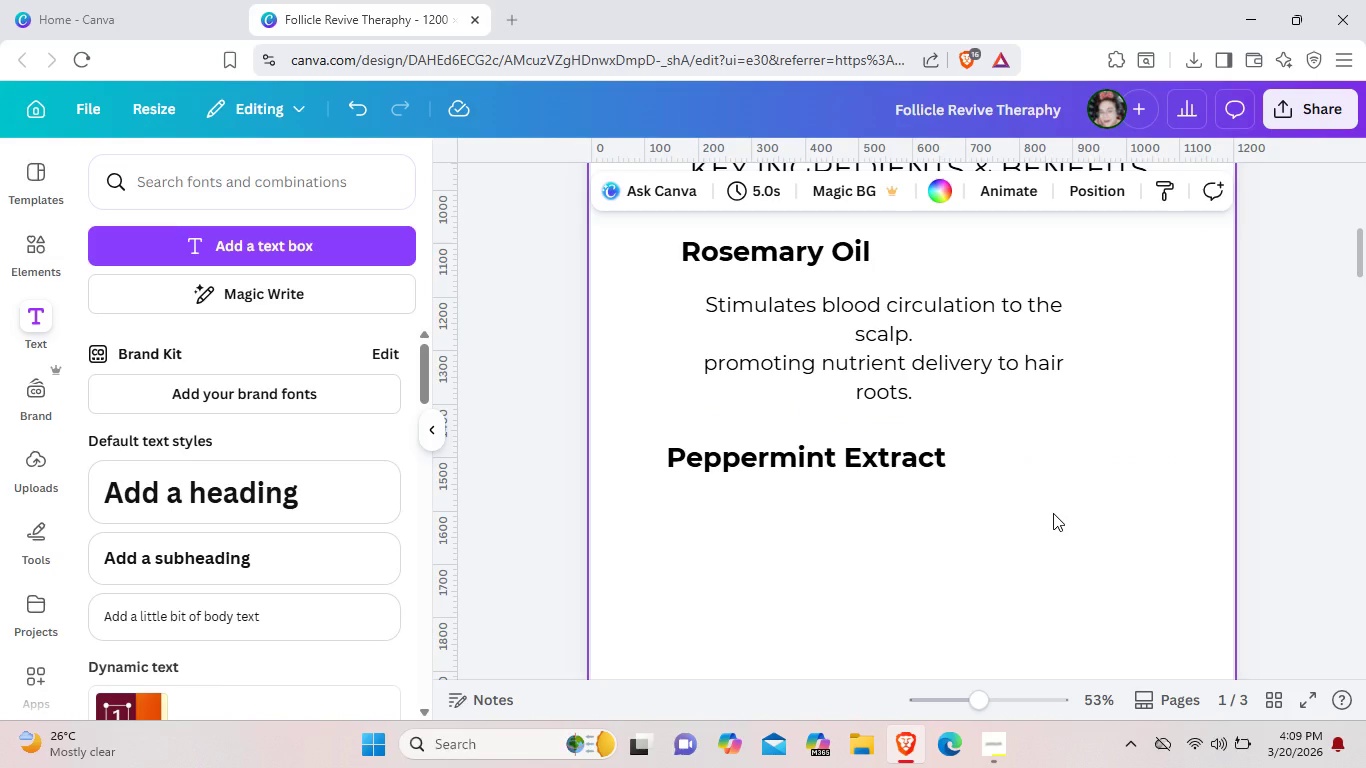 
left_click([195, 605])
 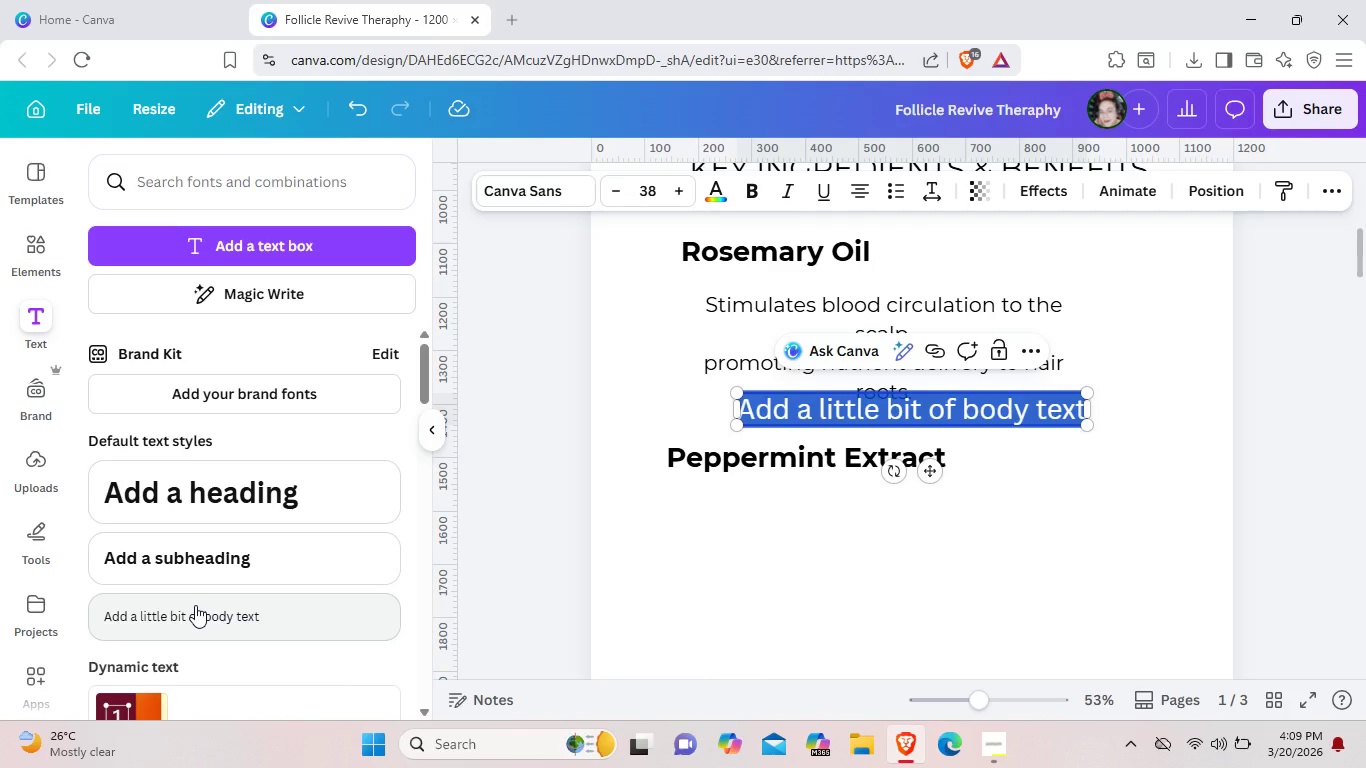 
left_click([195, 605])
 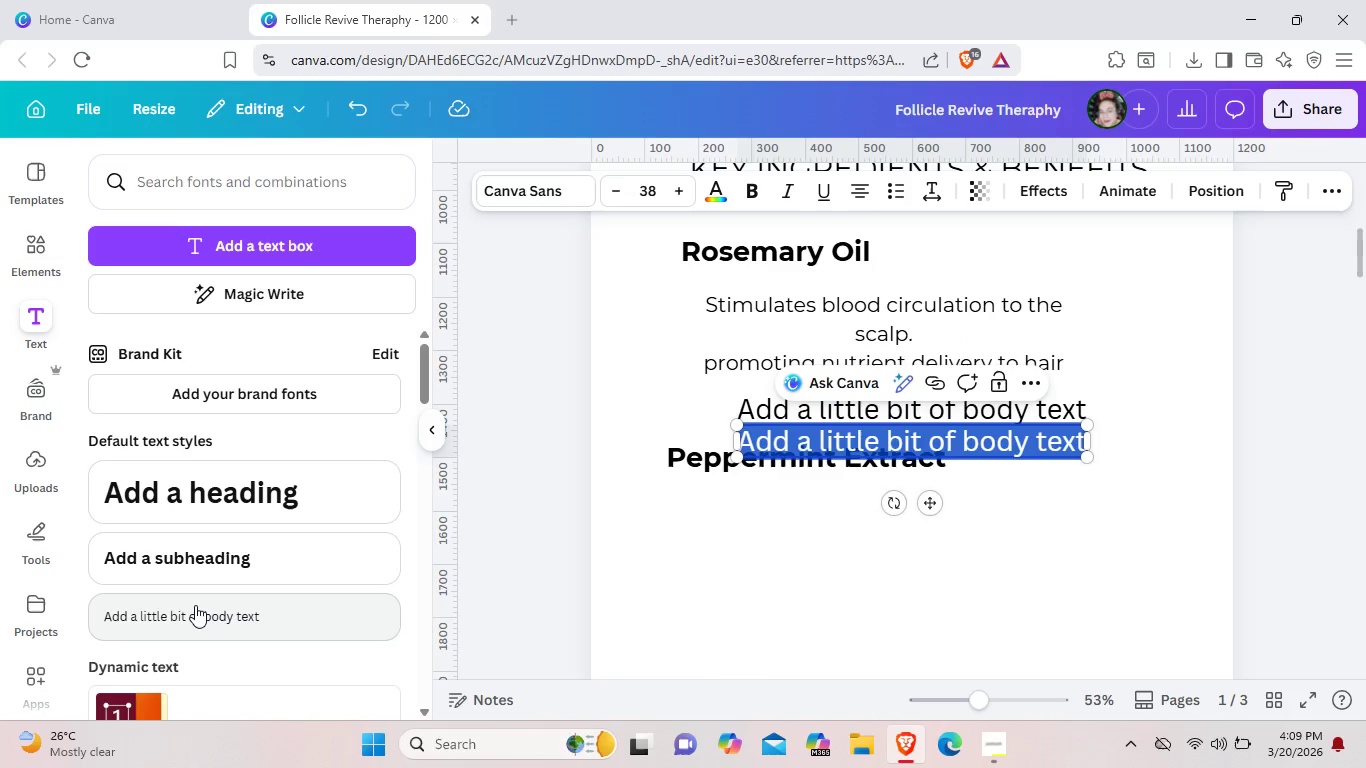 
key(Backspace)
 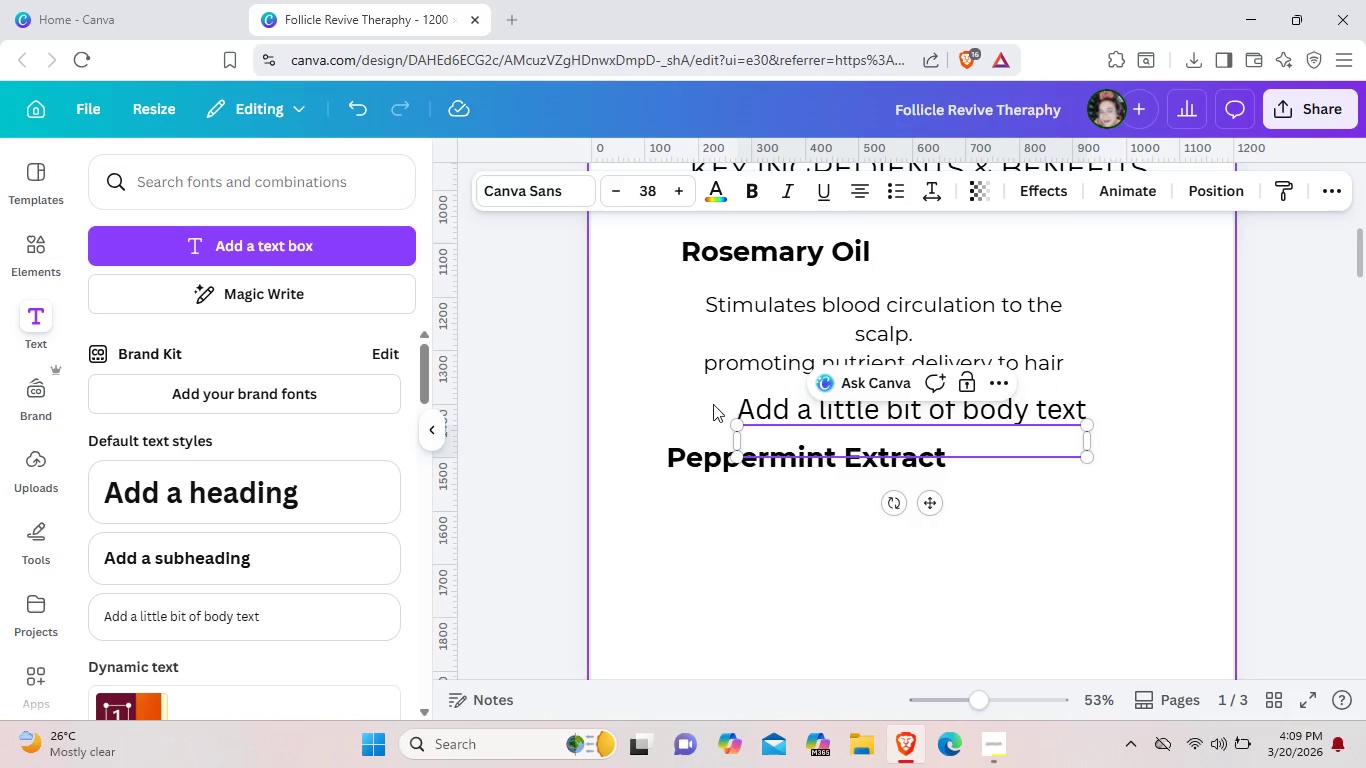 
left_click([751, 391])
 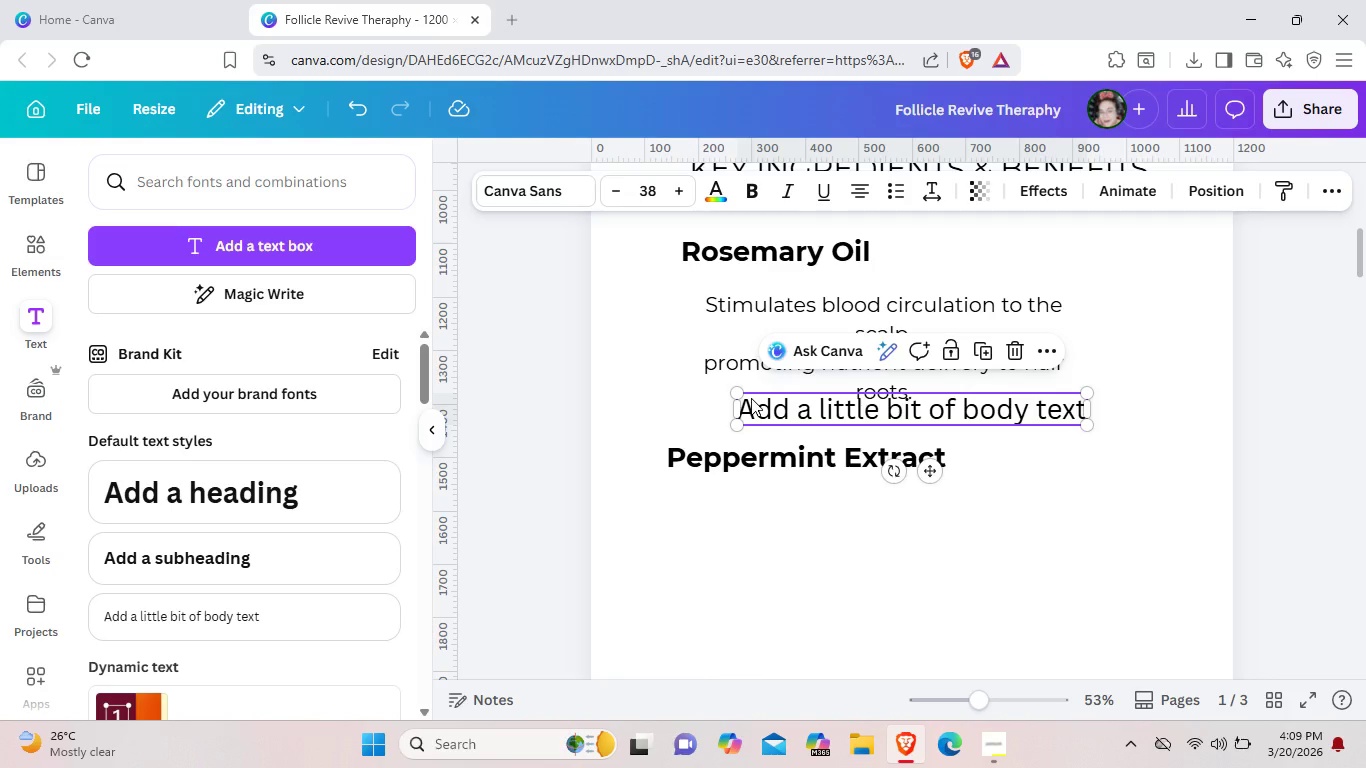 
left_click([751, 398])
 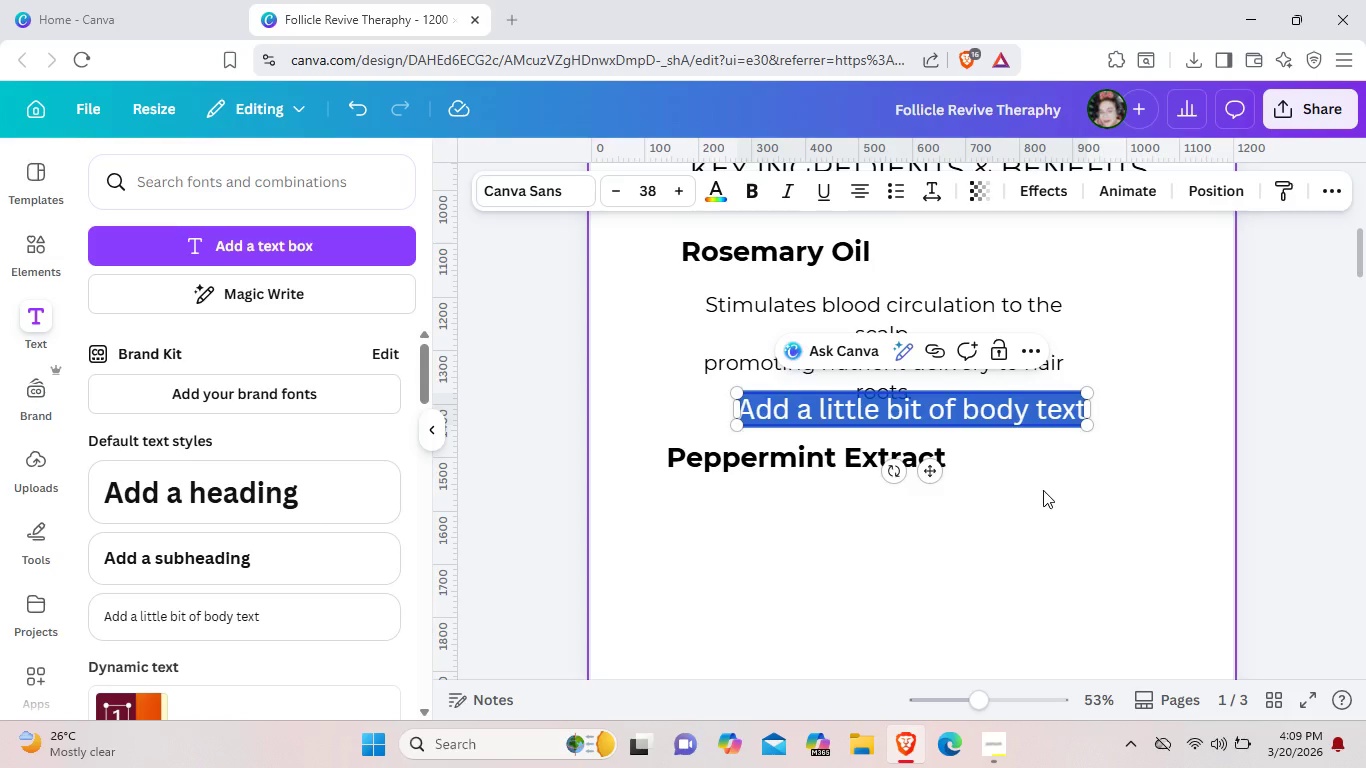 
wait(6.38)
 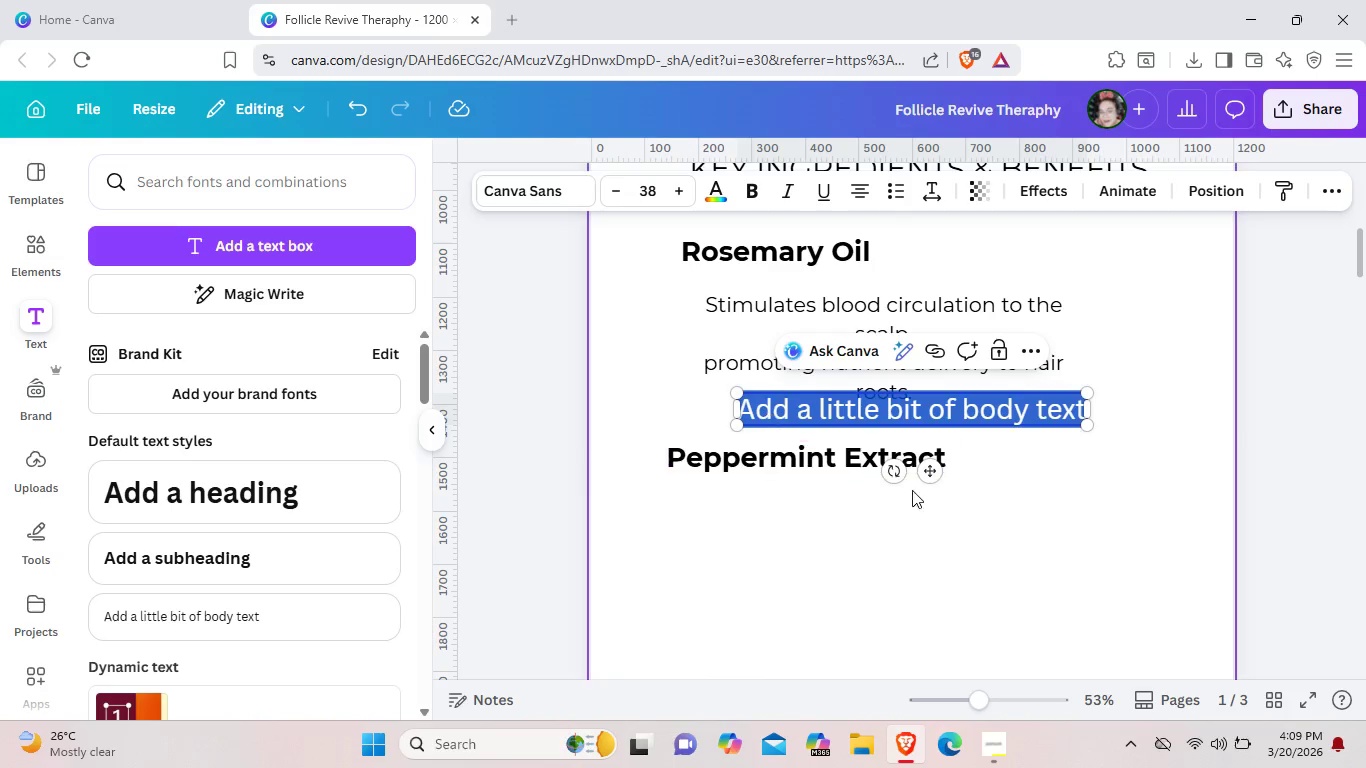 
left_click([1084, 408])
 